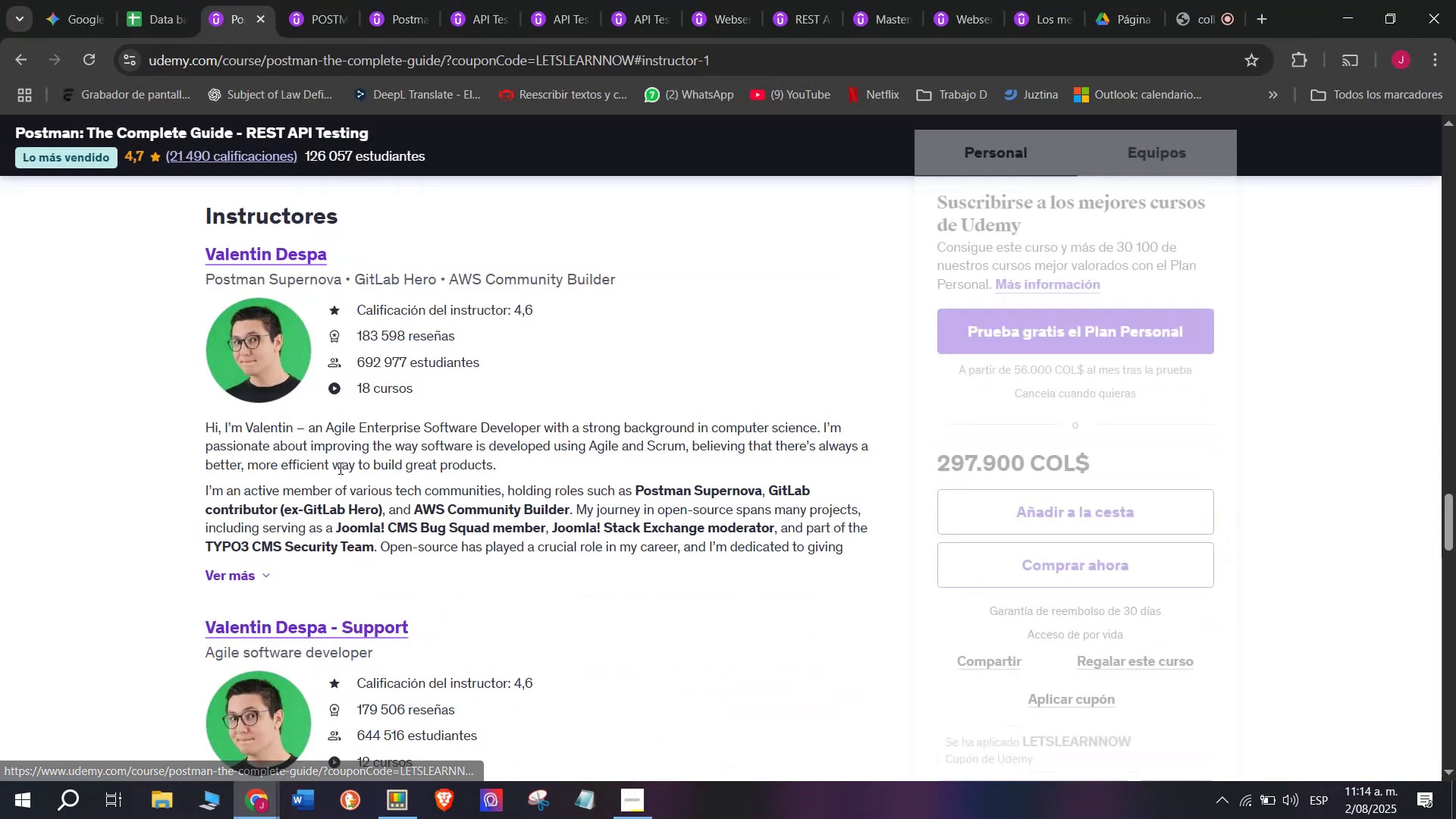 
left_click_drag(start_coordinate=[167, 253], to_coordinate=[390, 236])
 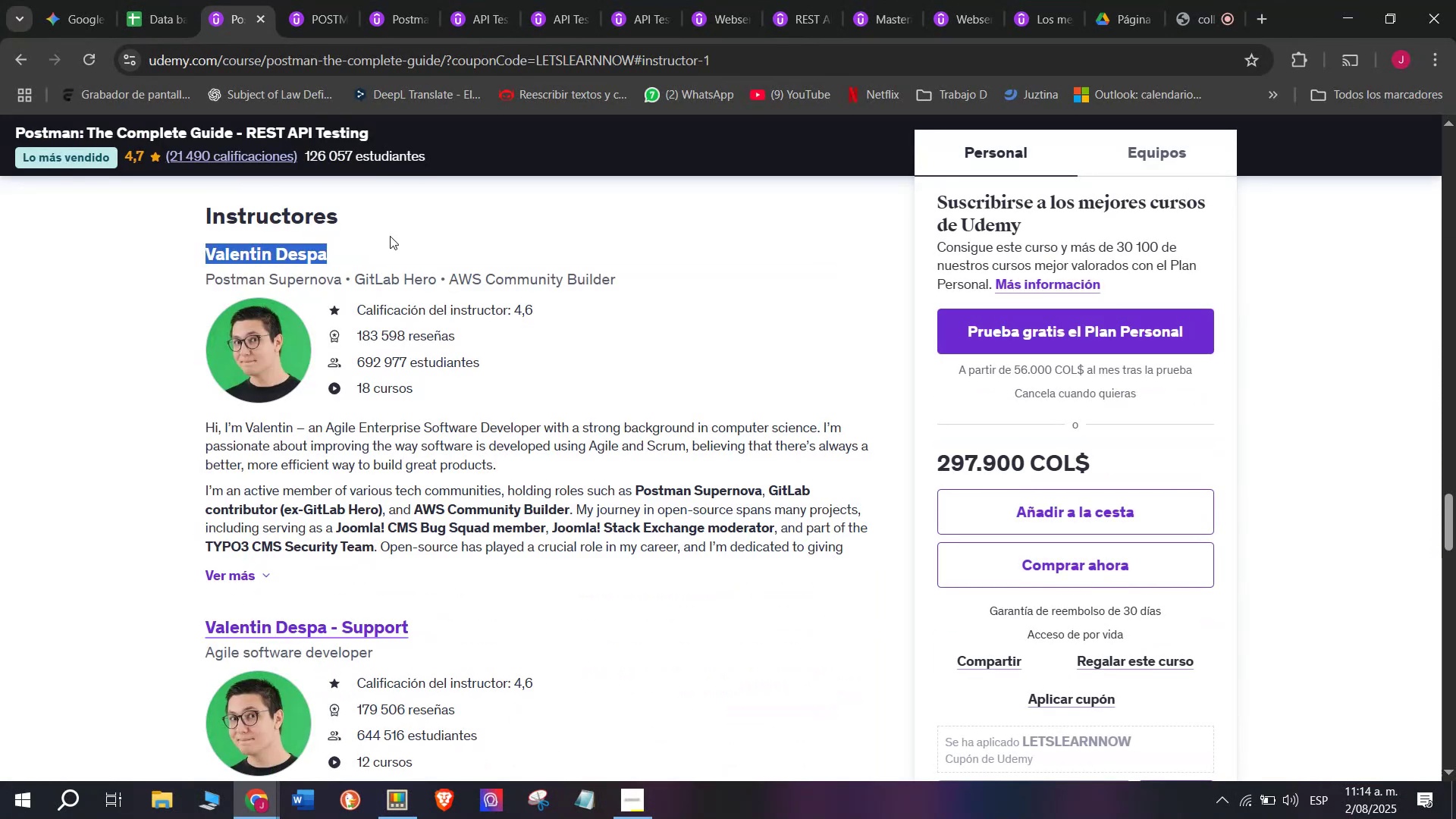 
key(Break)
 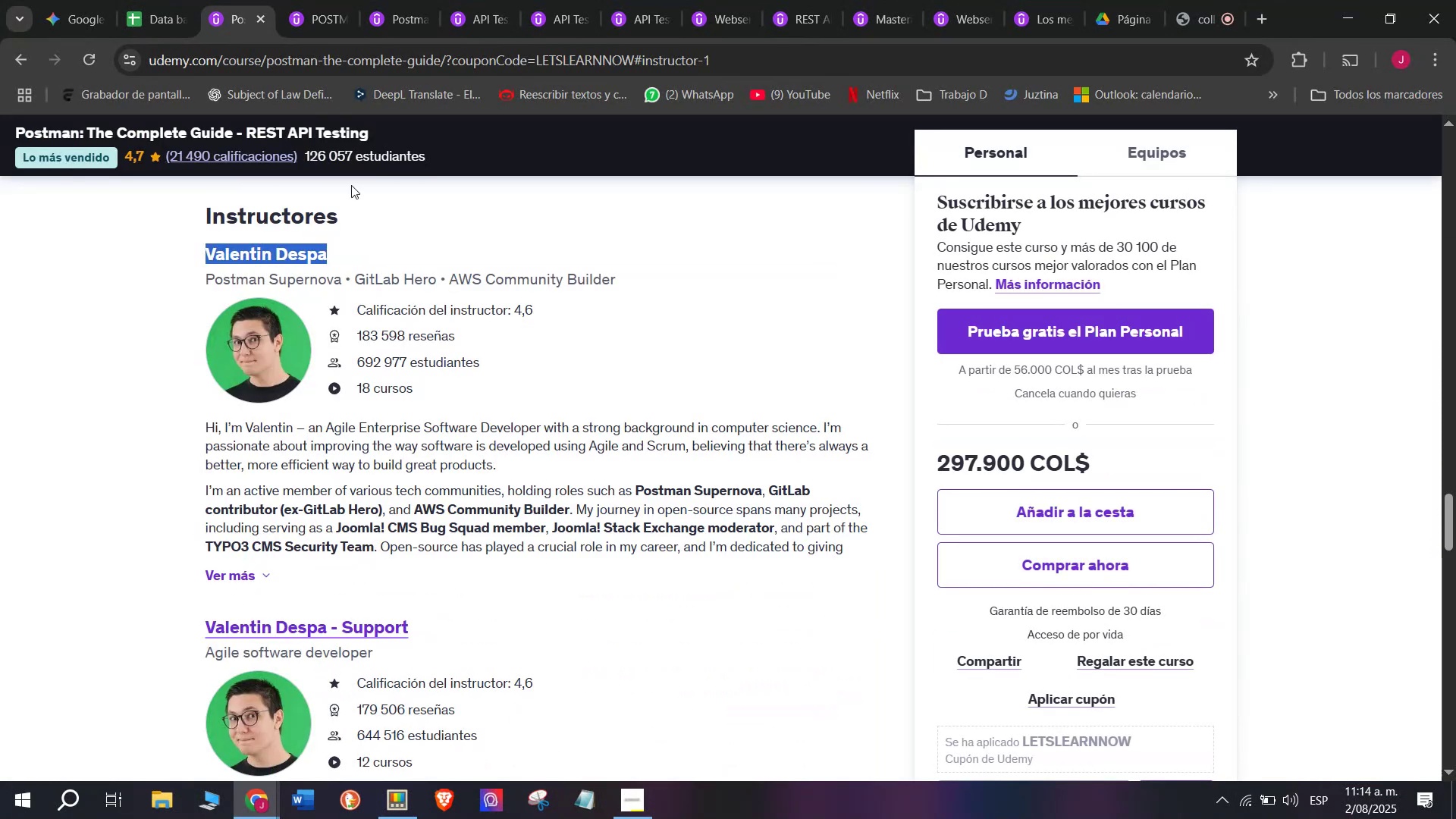 
key(Control+ControlLeft)
 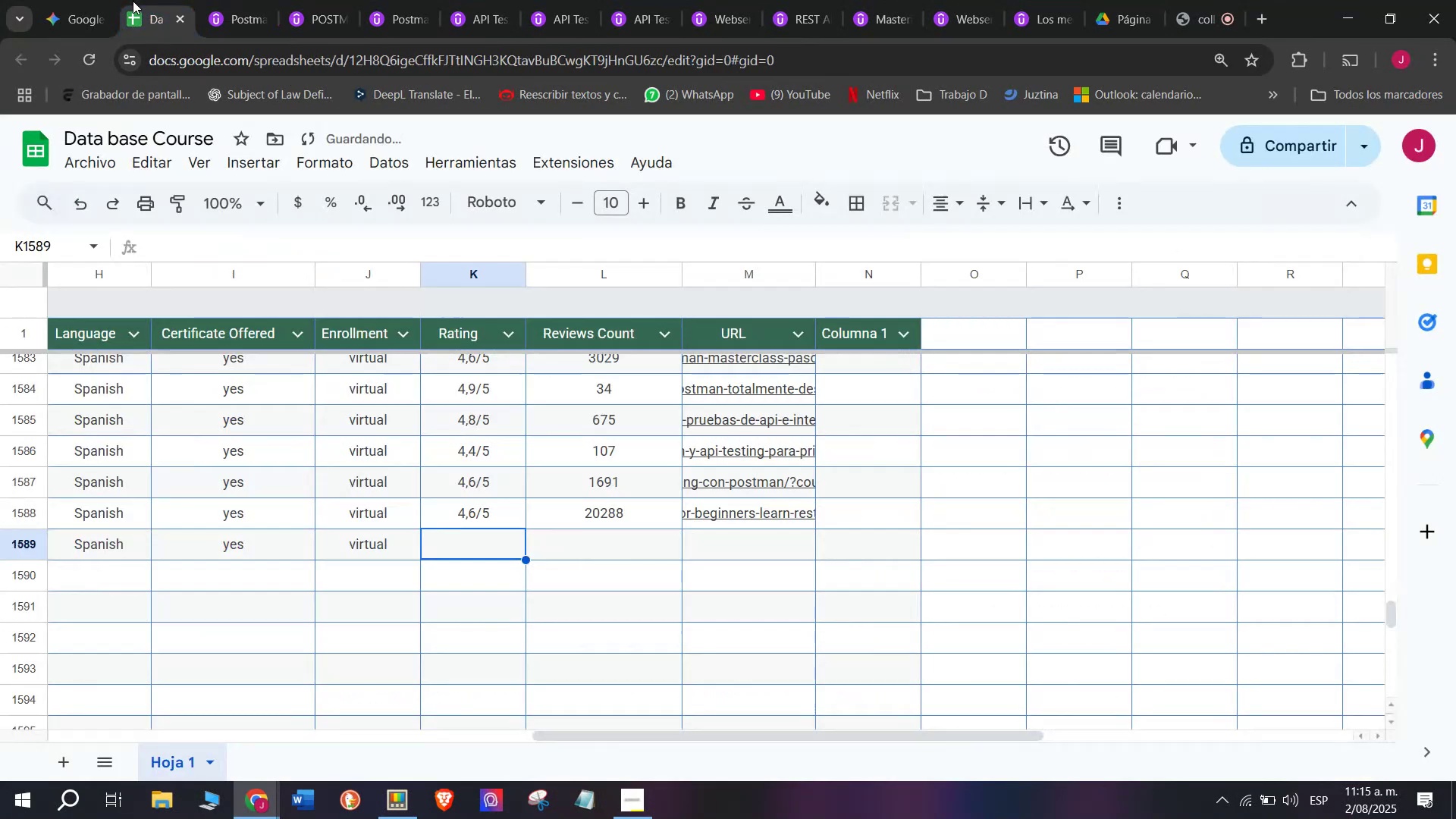 
key(Control+C)
 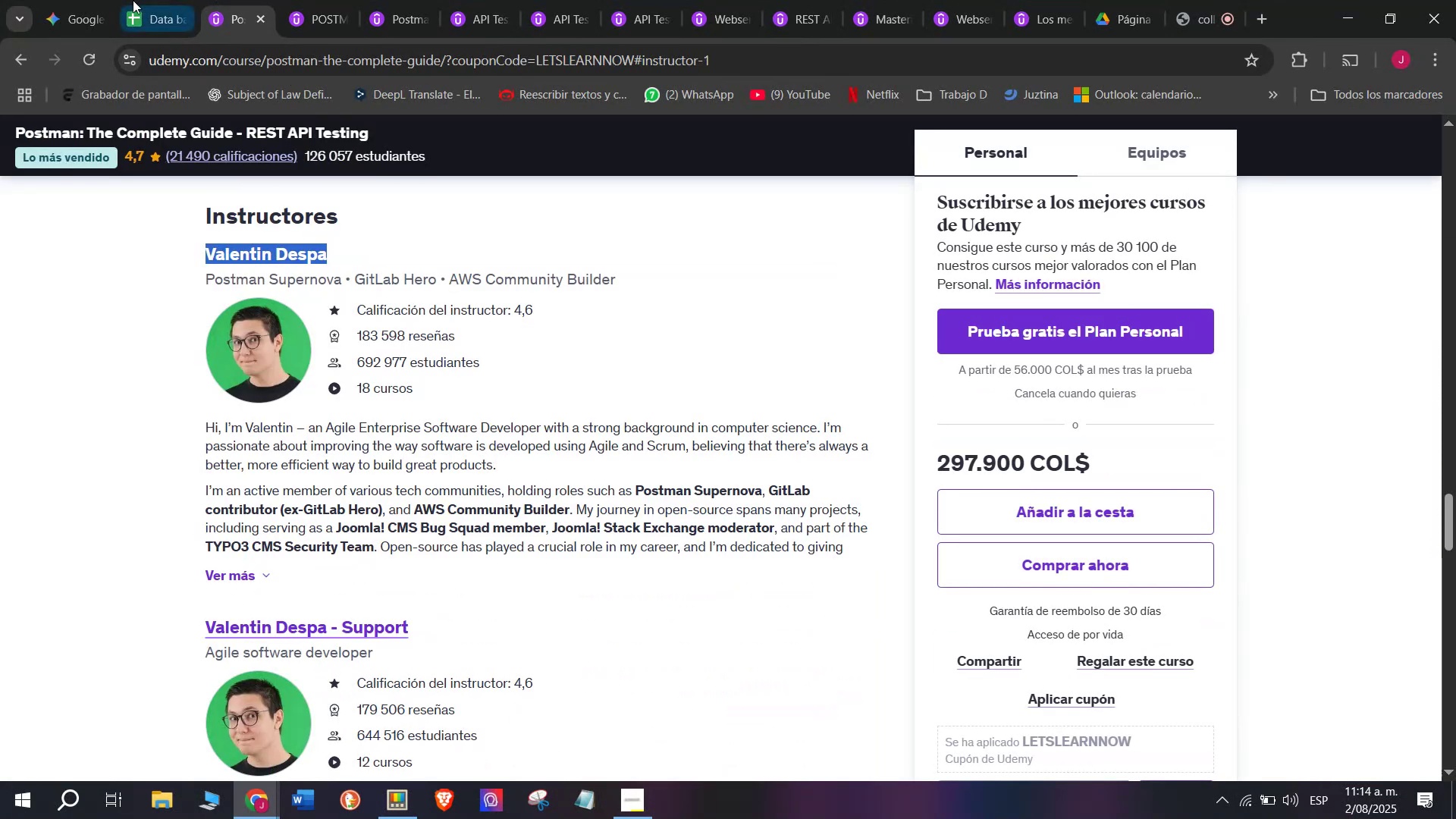 
left_click([133, 0])
 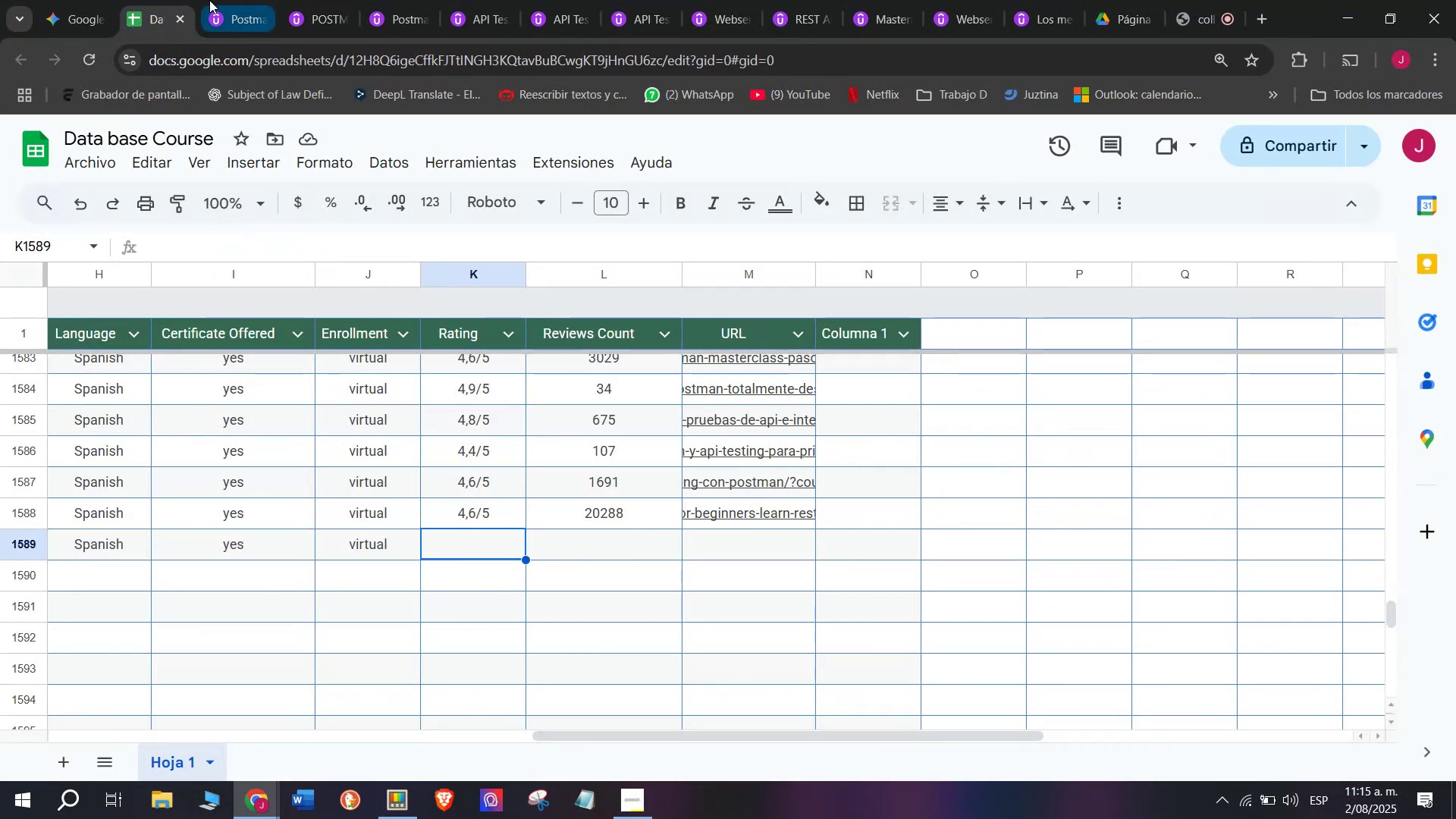 
double_click([218, 12])
 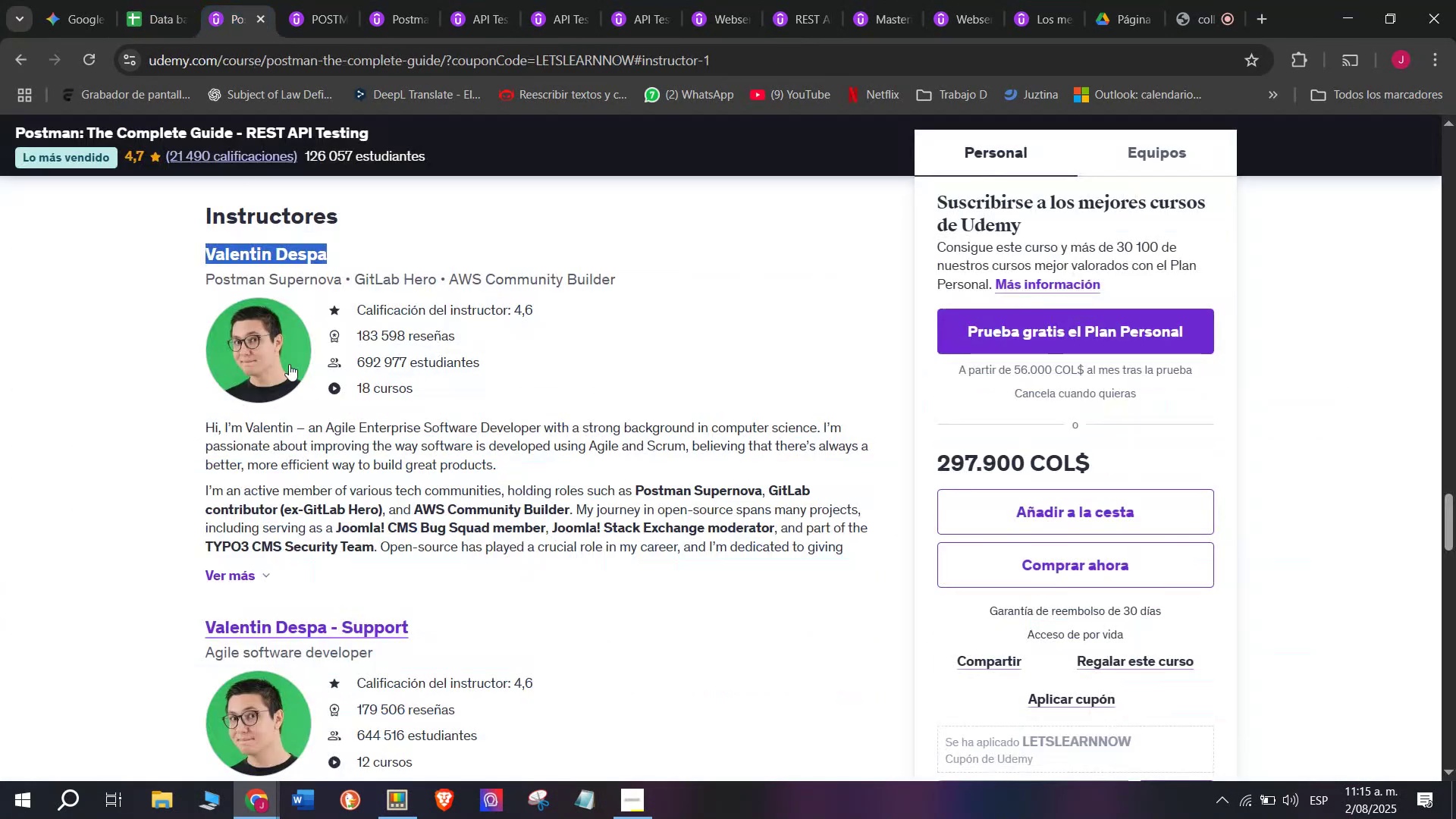 
scroll: coordinate [289, 454], scroll_direction: up, amount: 16.0
 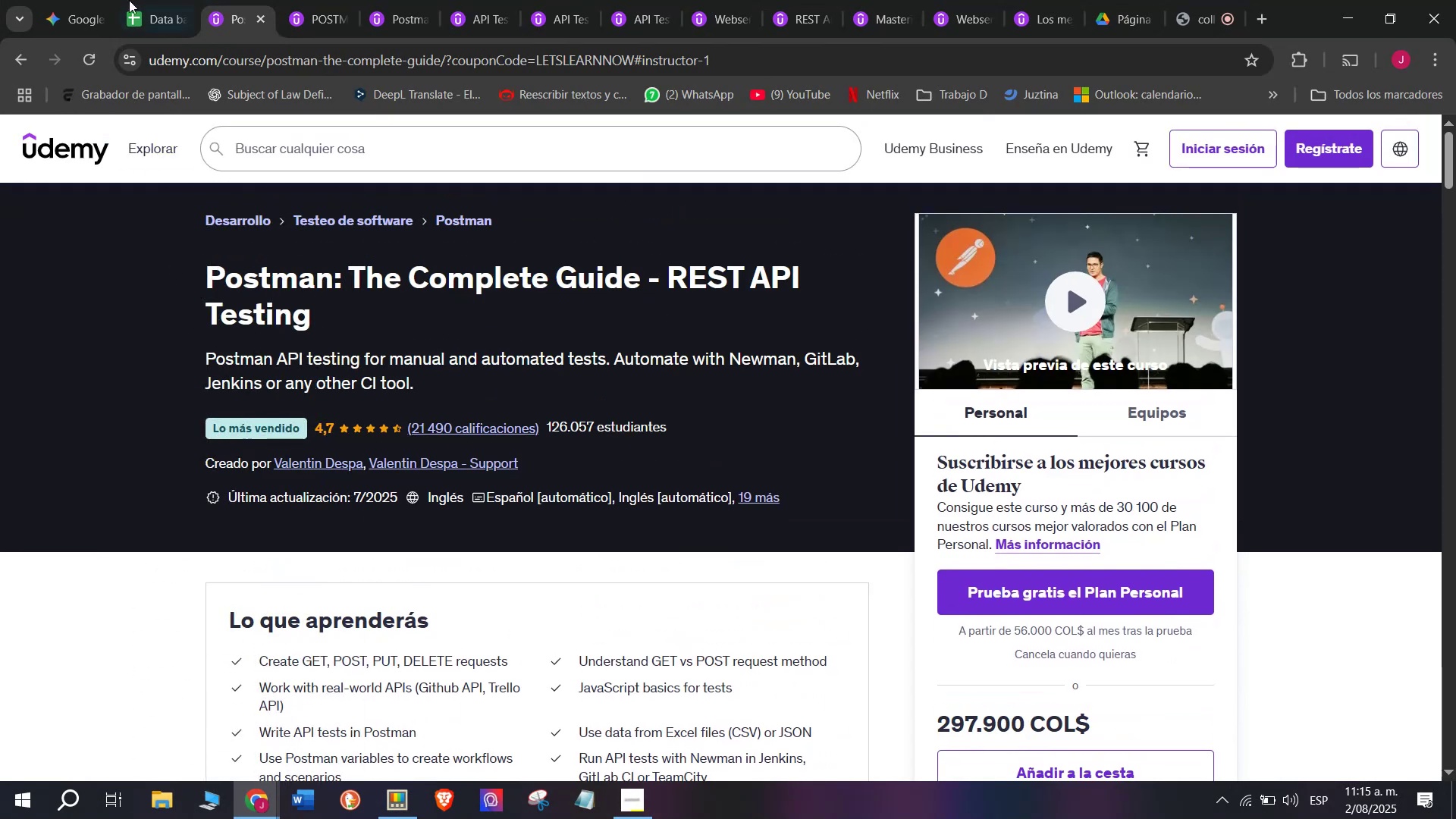 
left_click([135, 0])
 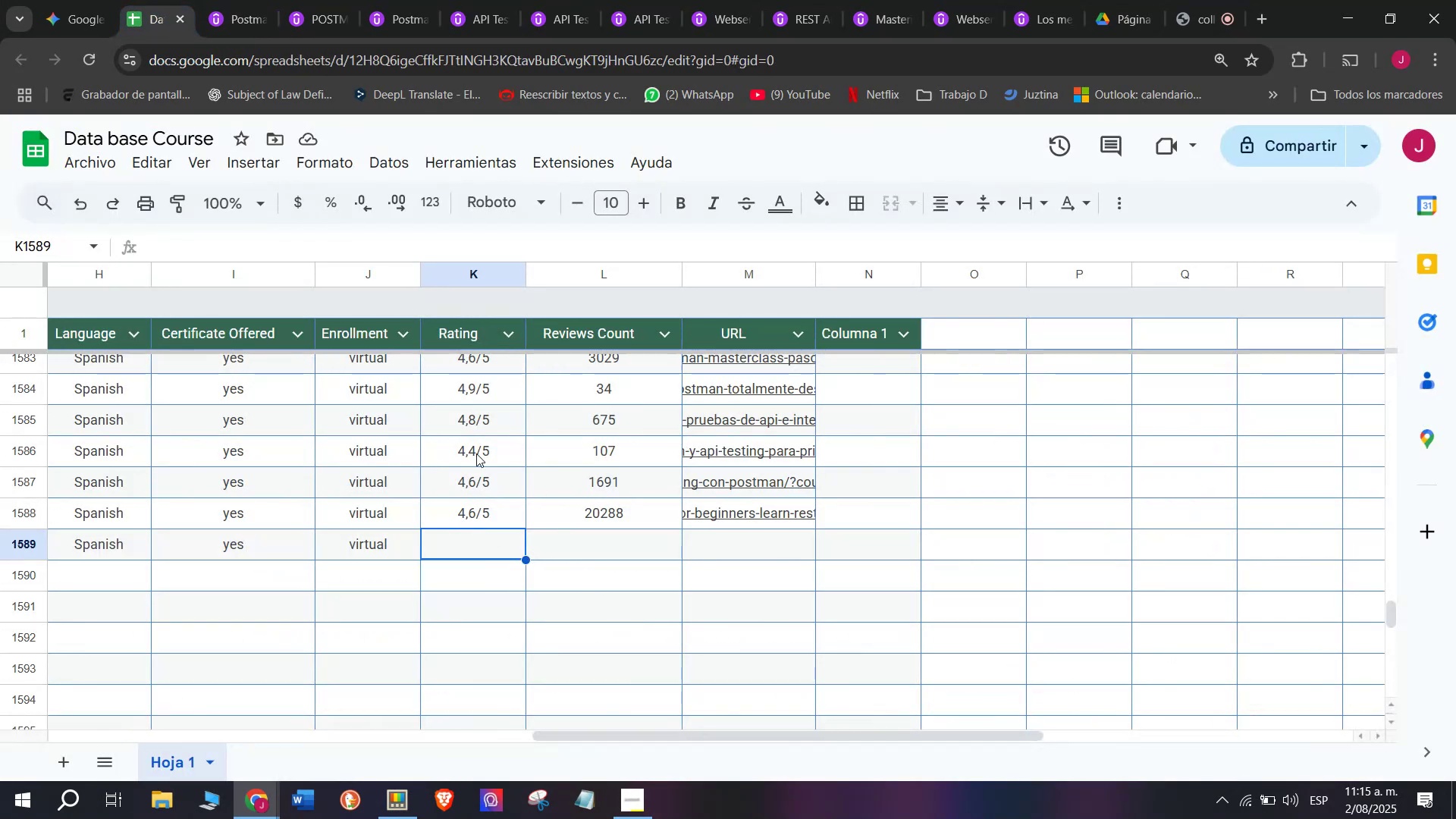 
scroll: coordinate [475, 425], scroll_direction: up, amount: 1.0
 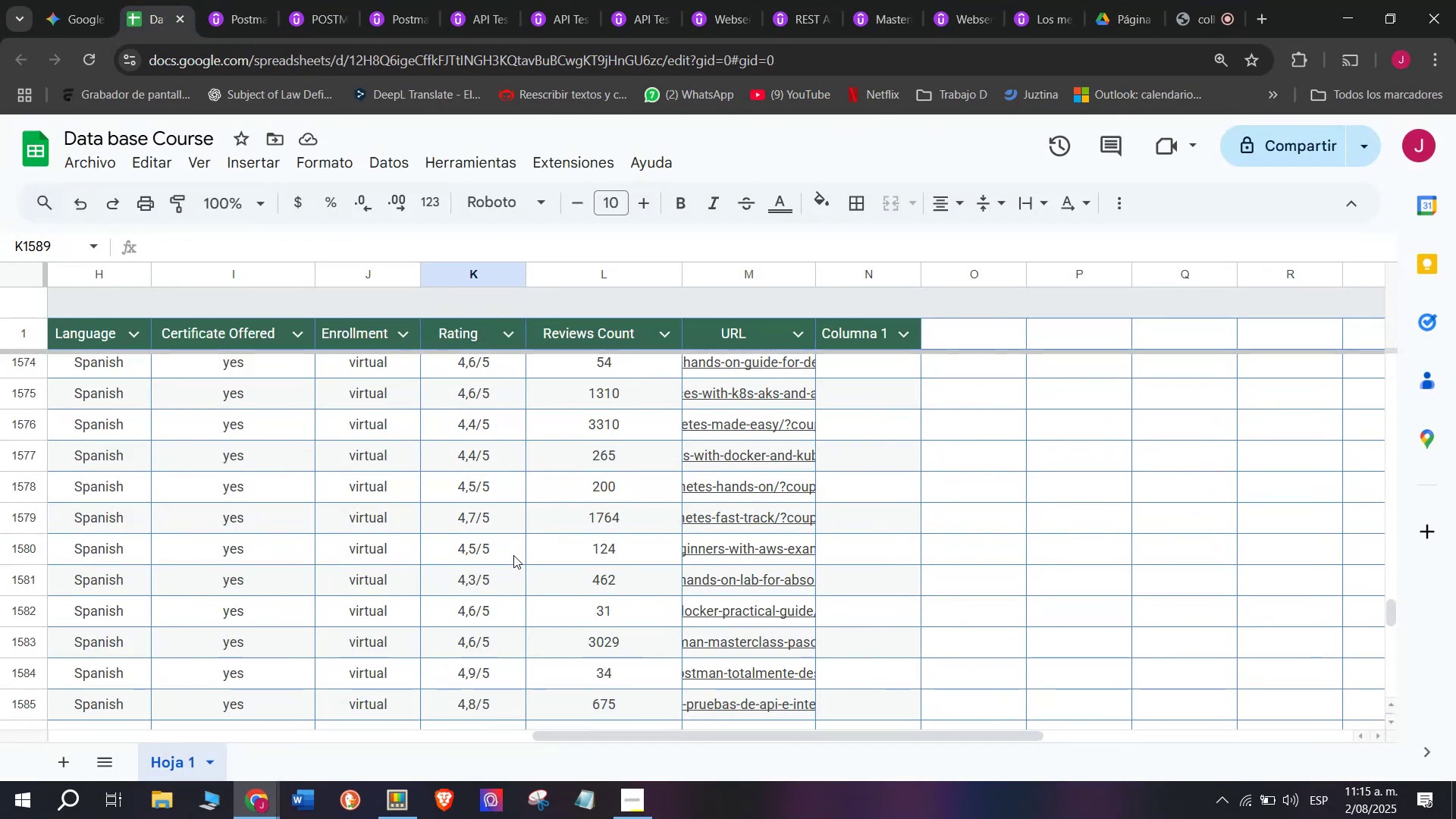 
left_click([479, 518])
 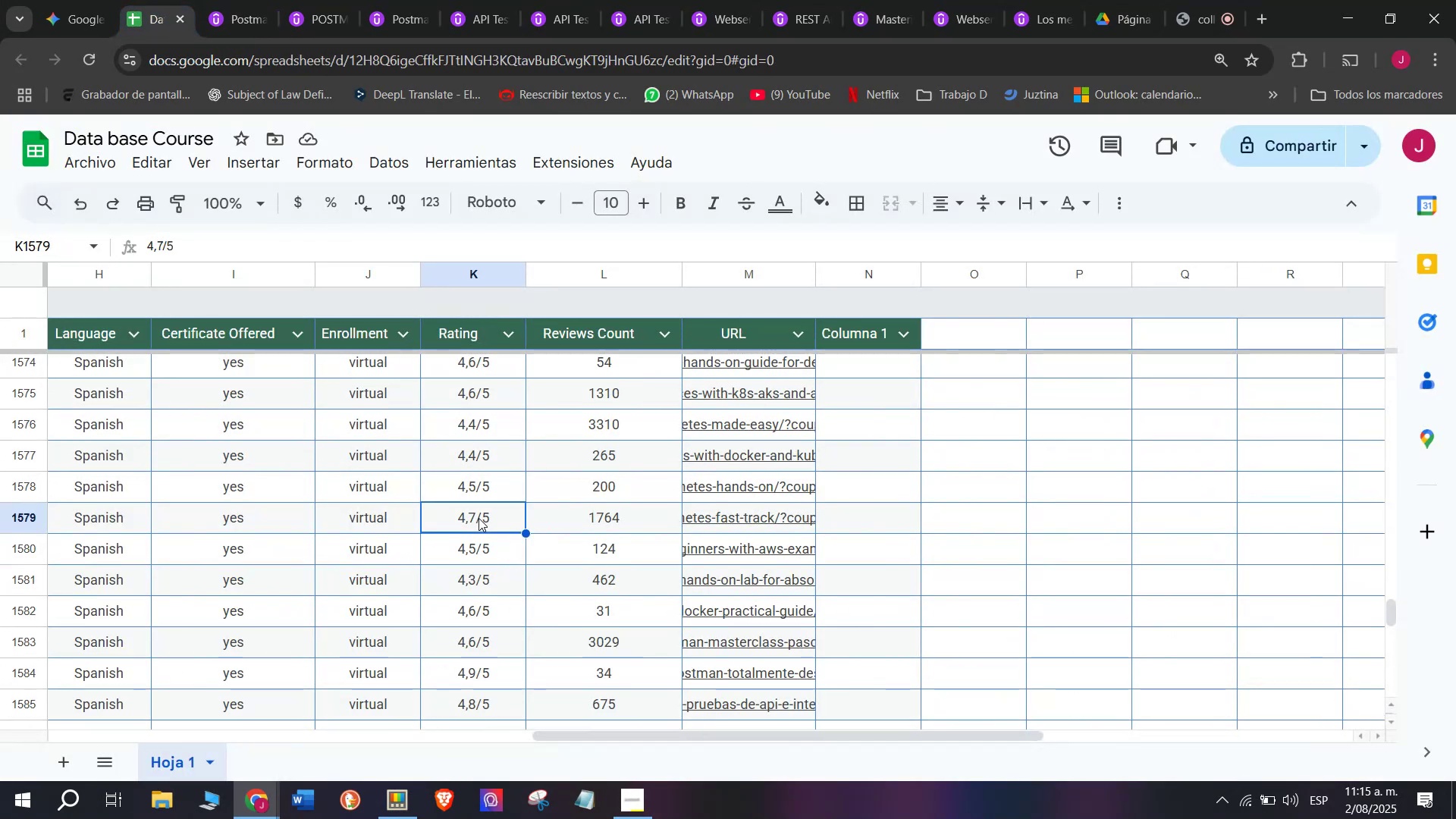 
key(Break)
 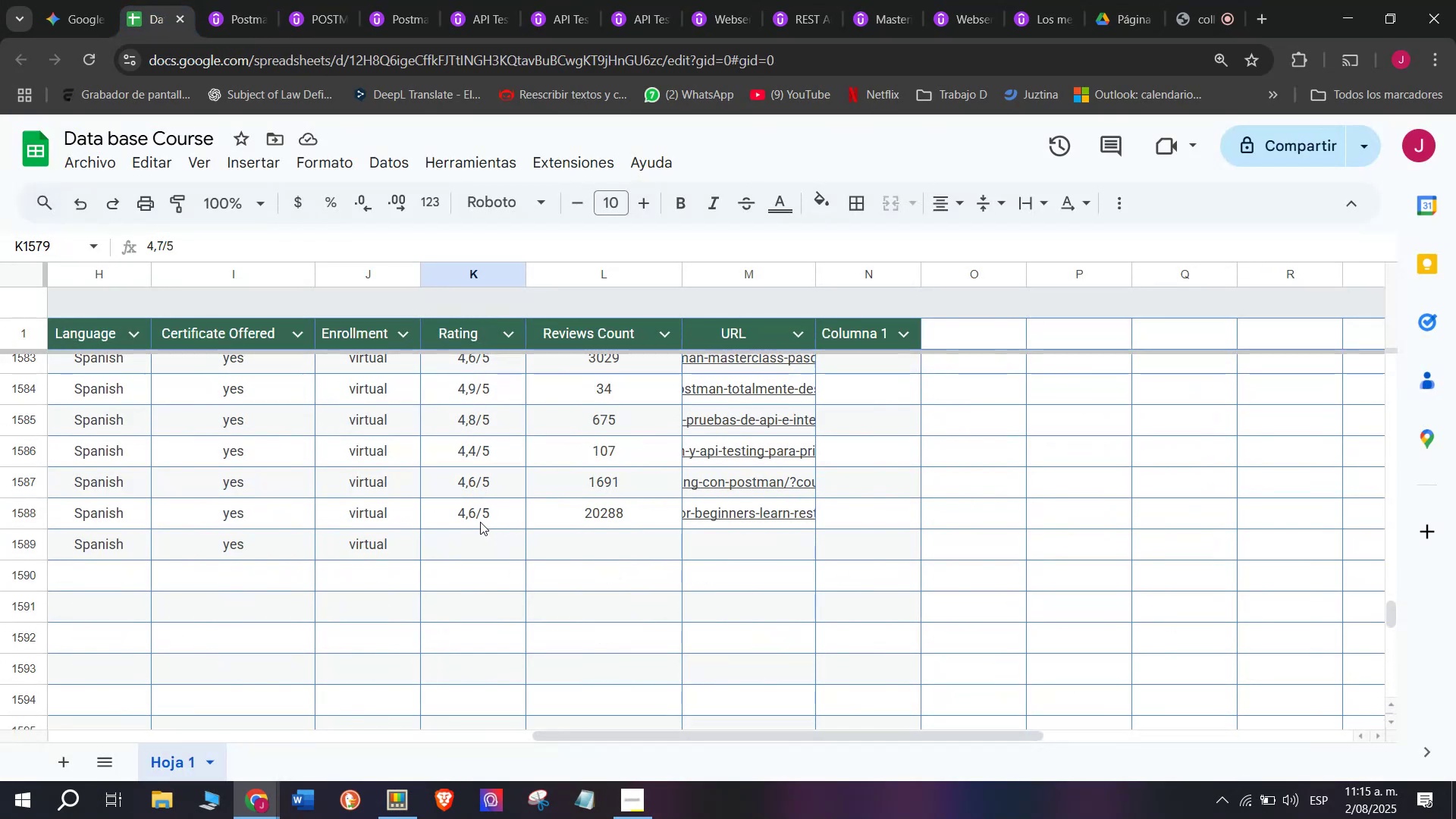 
key(Control+ControlLeft)
 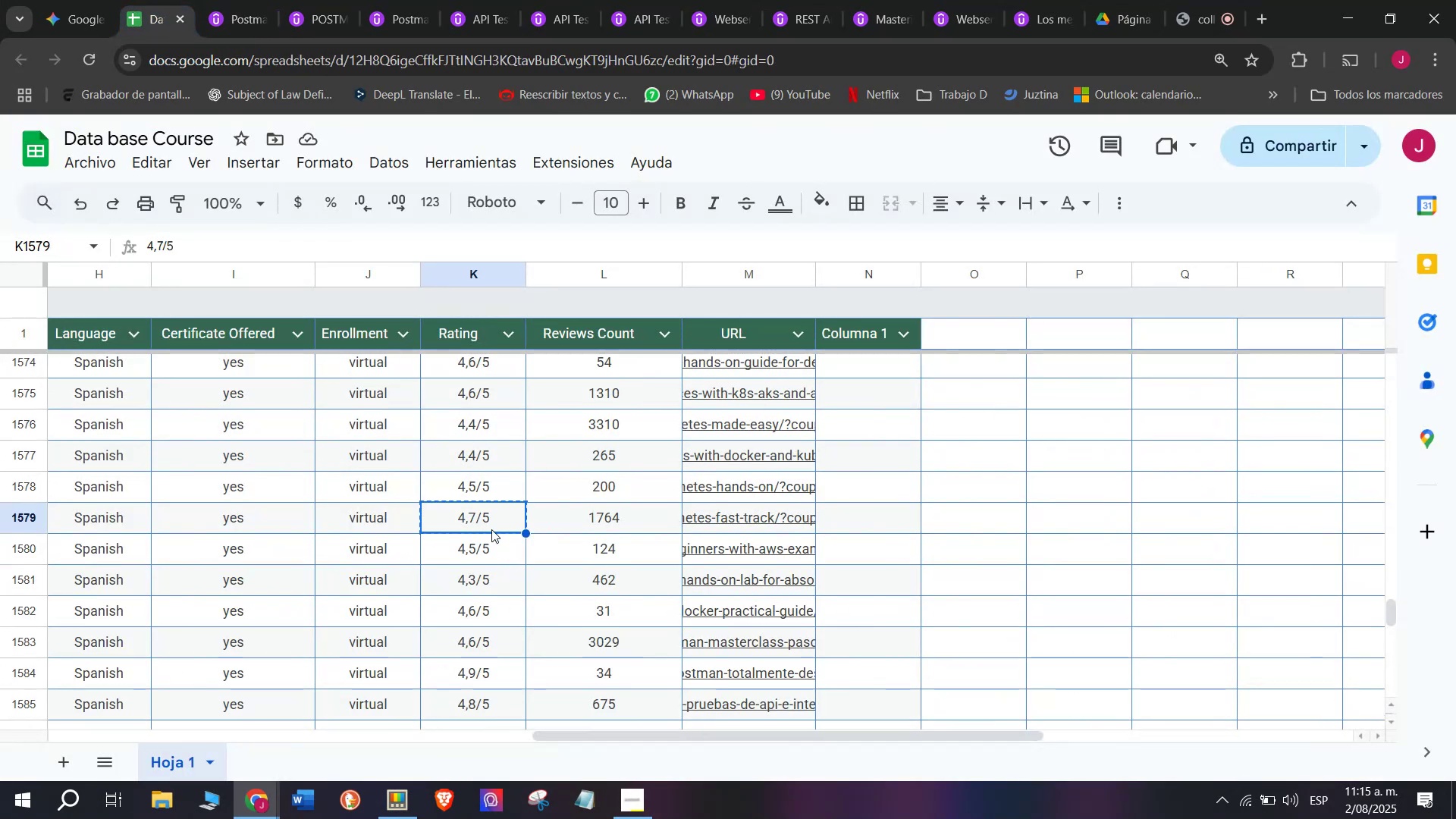 
key(Control+C)
 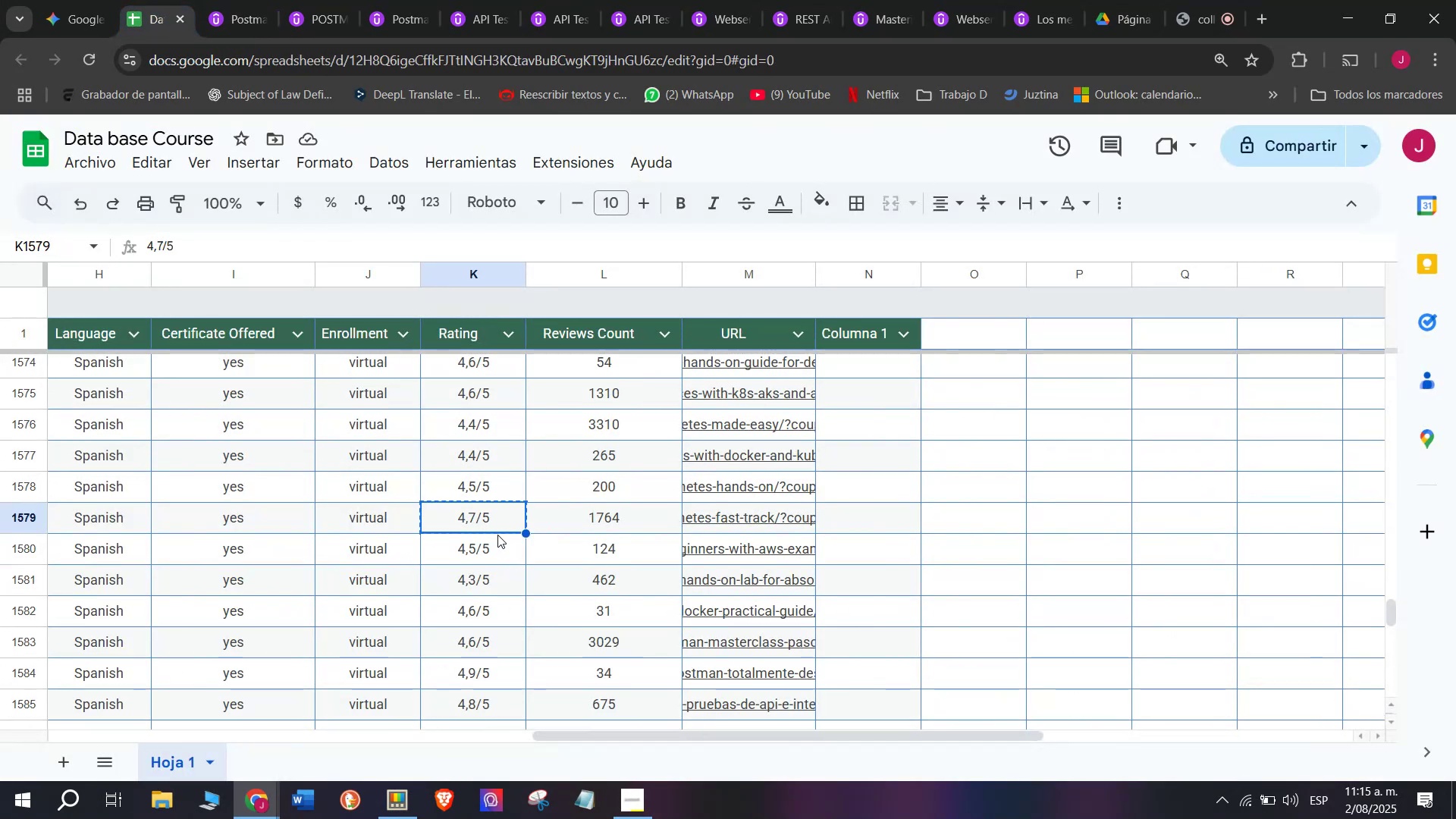 
scroll: coordinate [497, 535], scroll_direction: down, amount: 1.0
 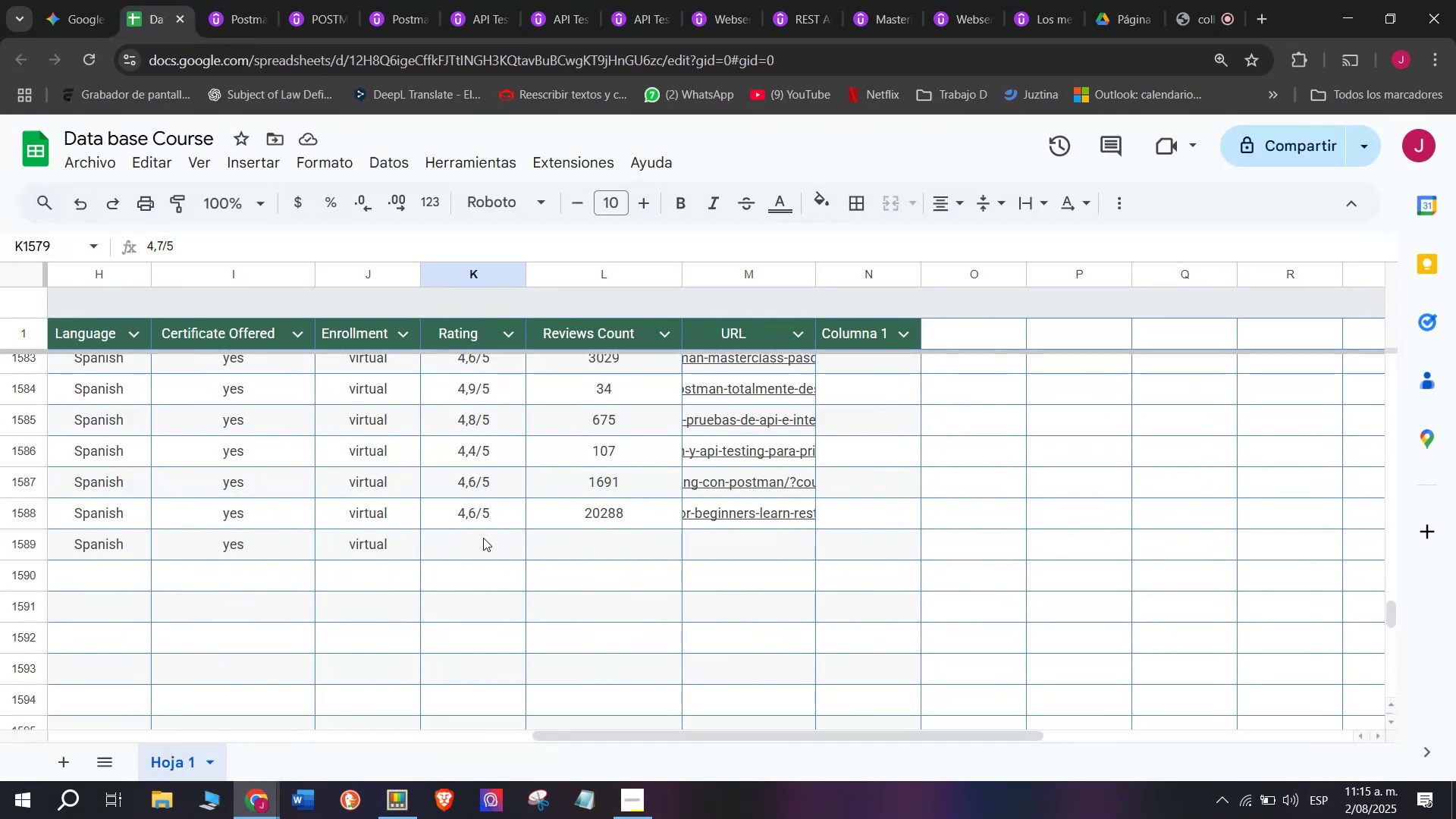 
key(Control+ControlLeft)
 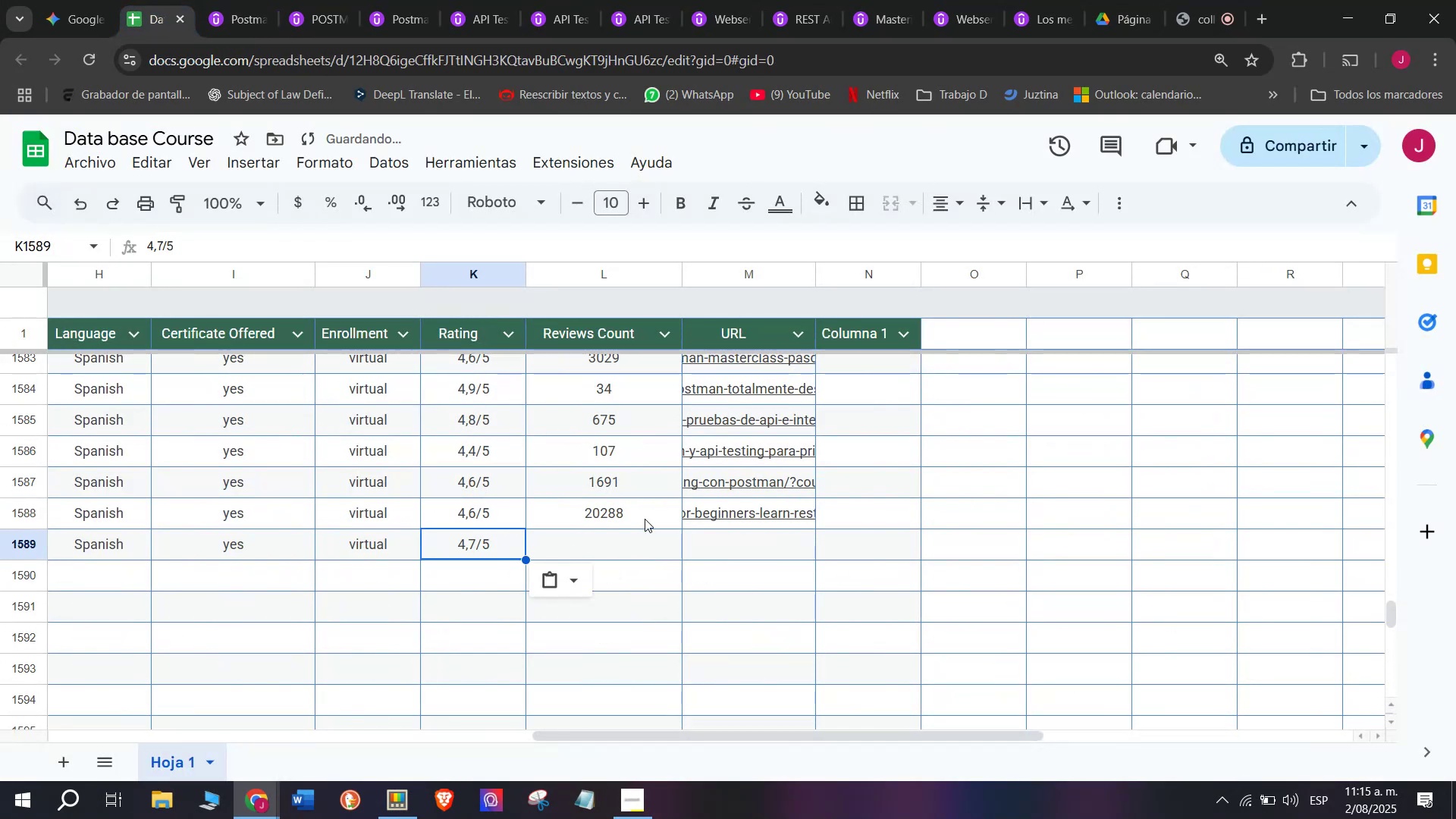 
key(Z)
 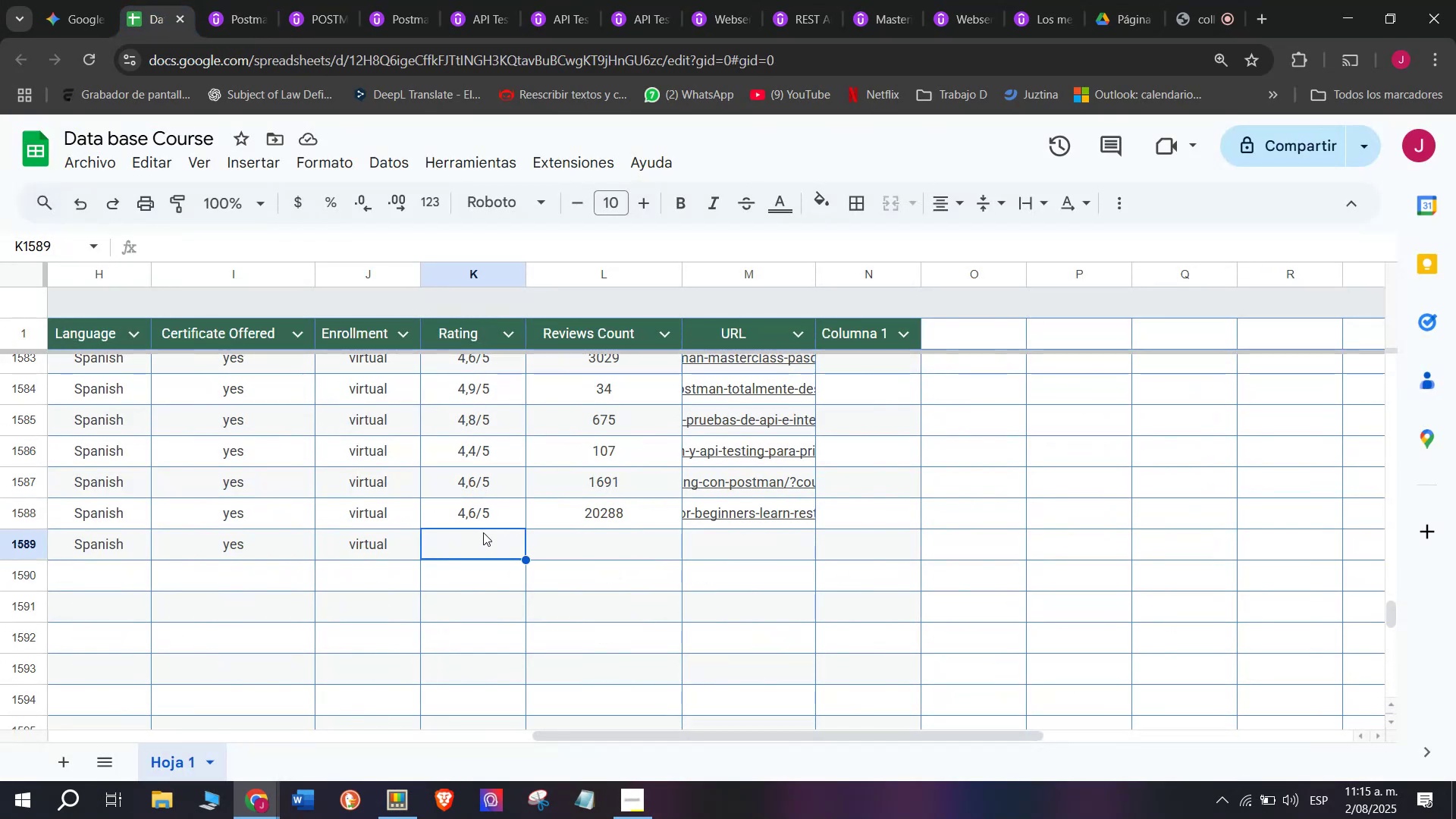 
key(Control+V)
 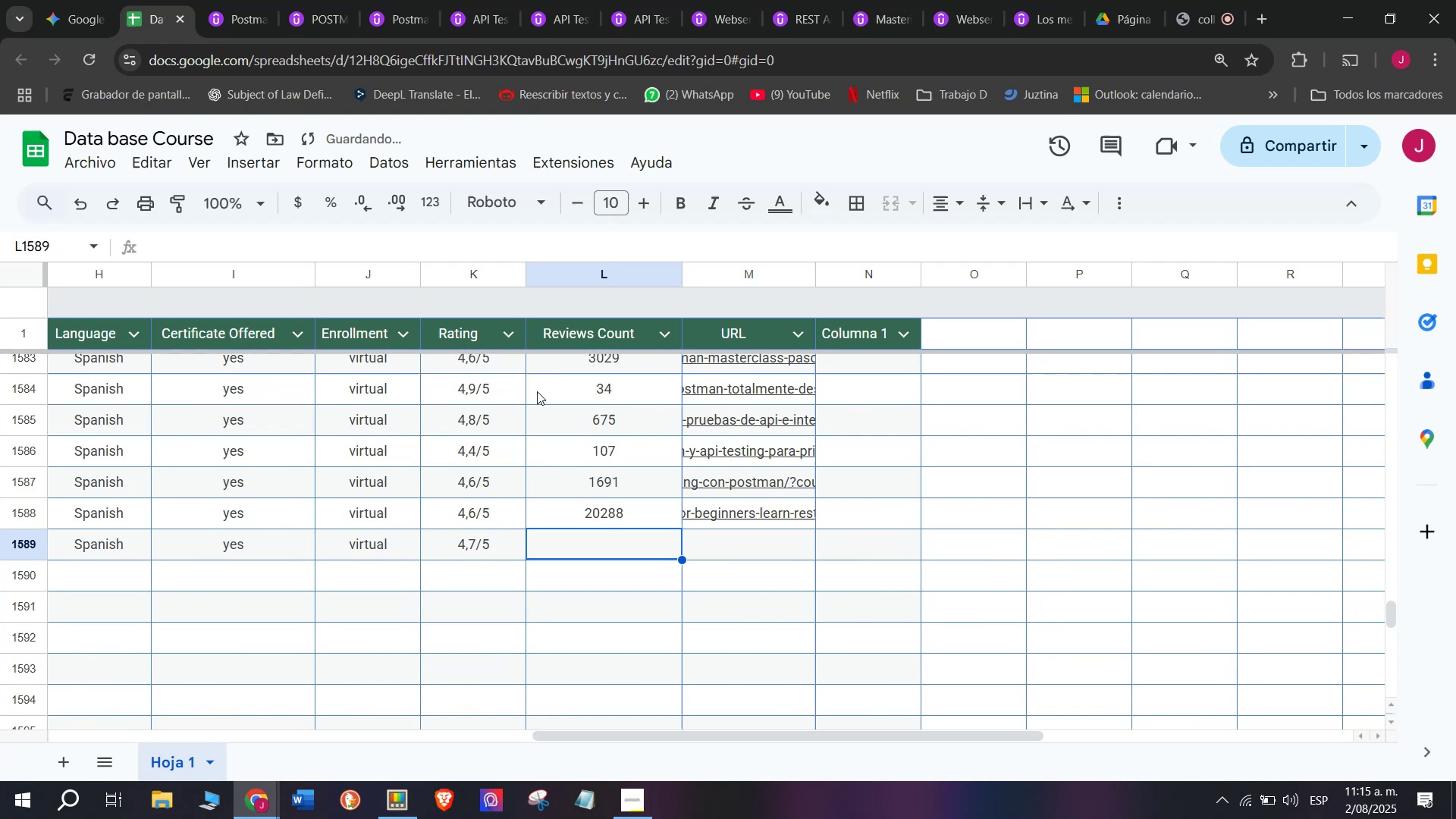 
left_click([253, 0])
 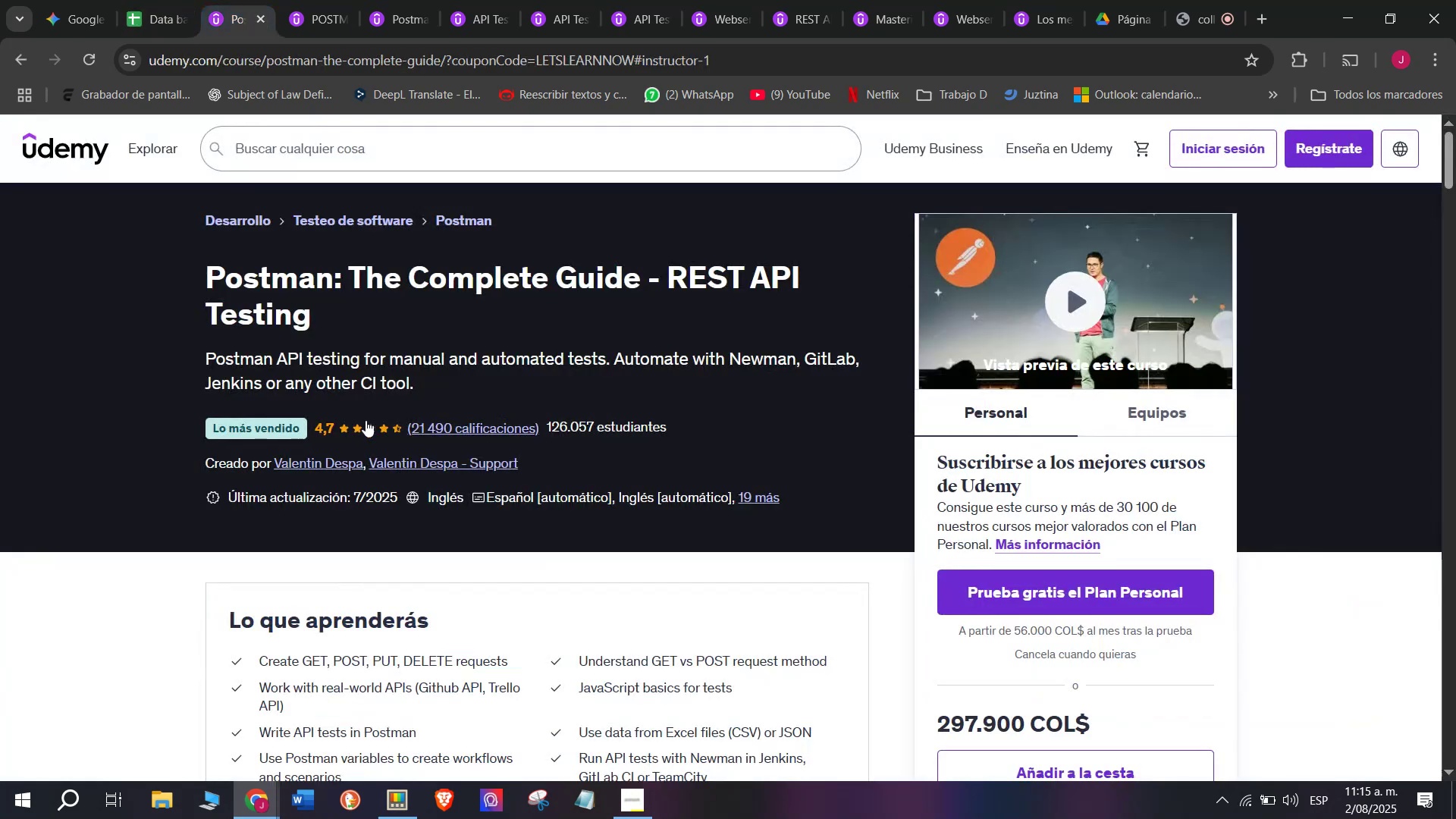 
scroll: coordinate [367, 427], scroll_direction: up, amount: 1.0
 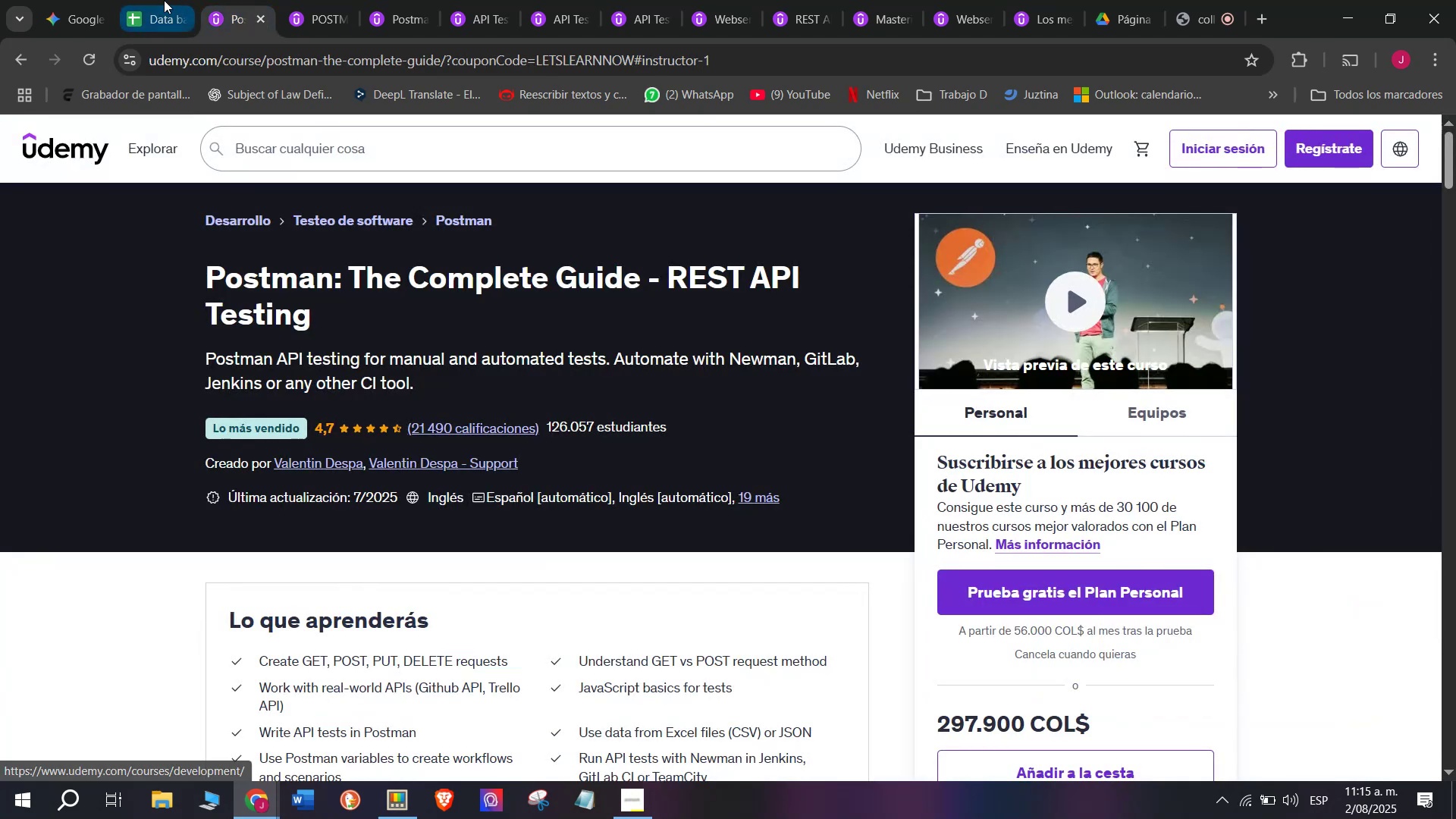 
left_click([155, 0])
 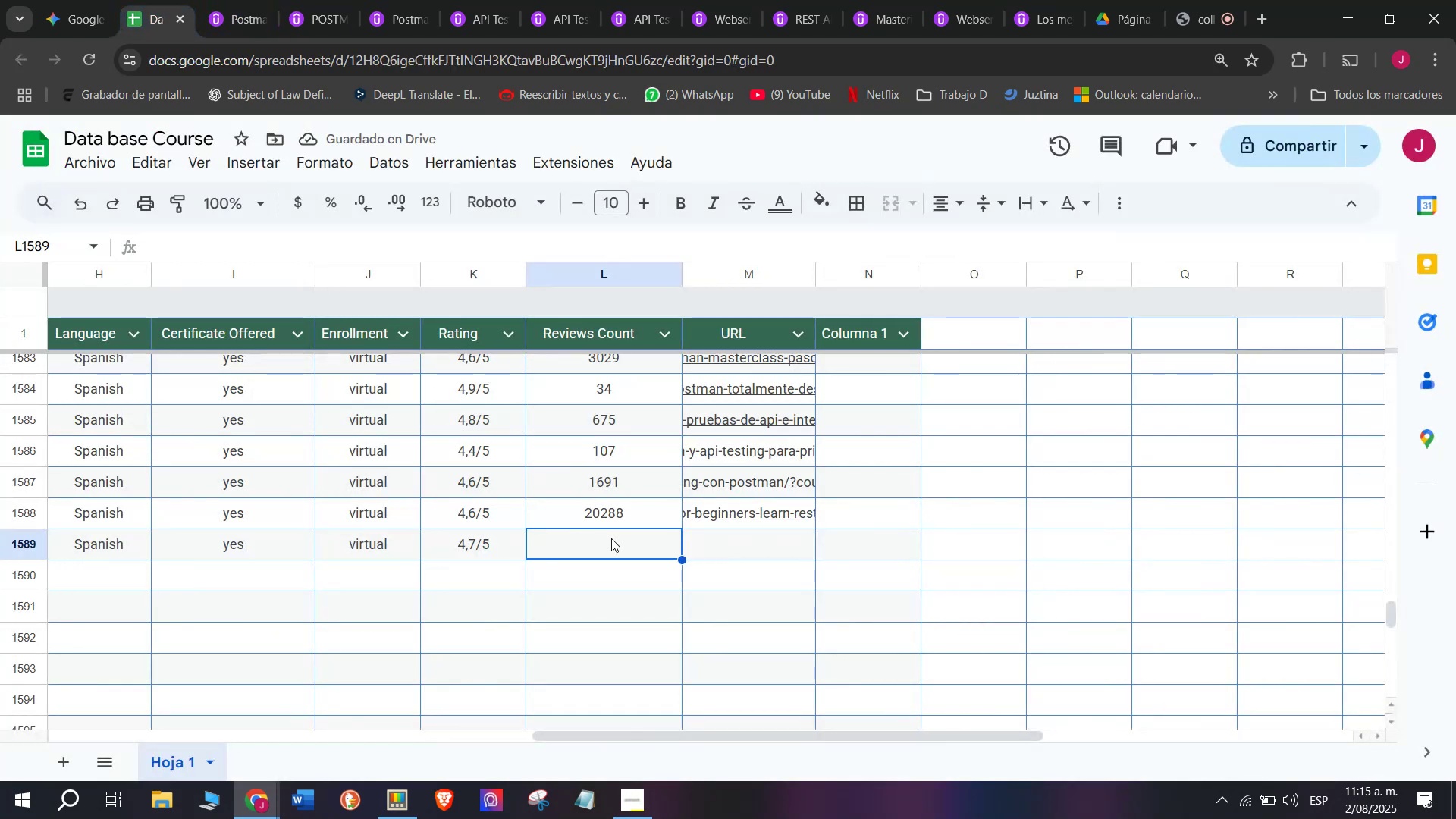 
type(21)
 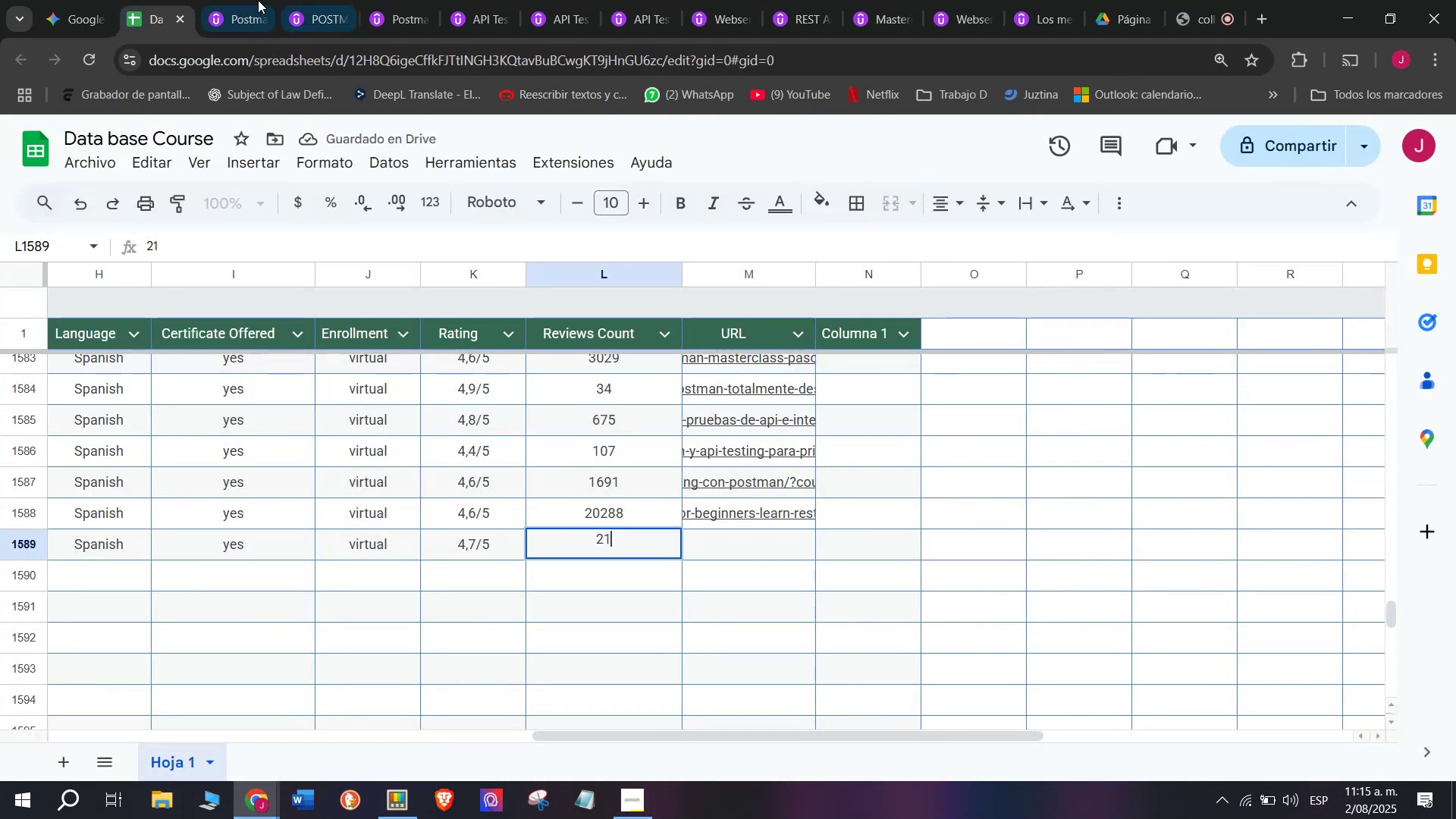 
left_click([249, 0])
 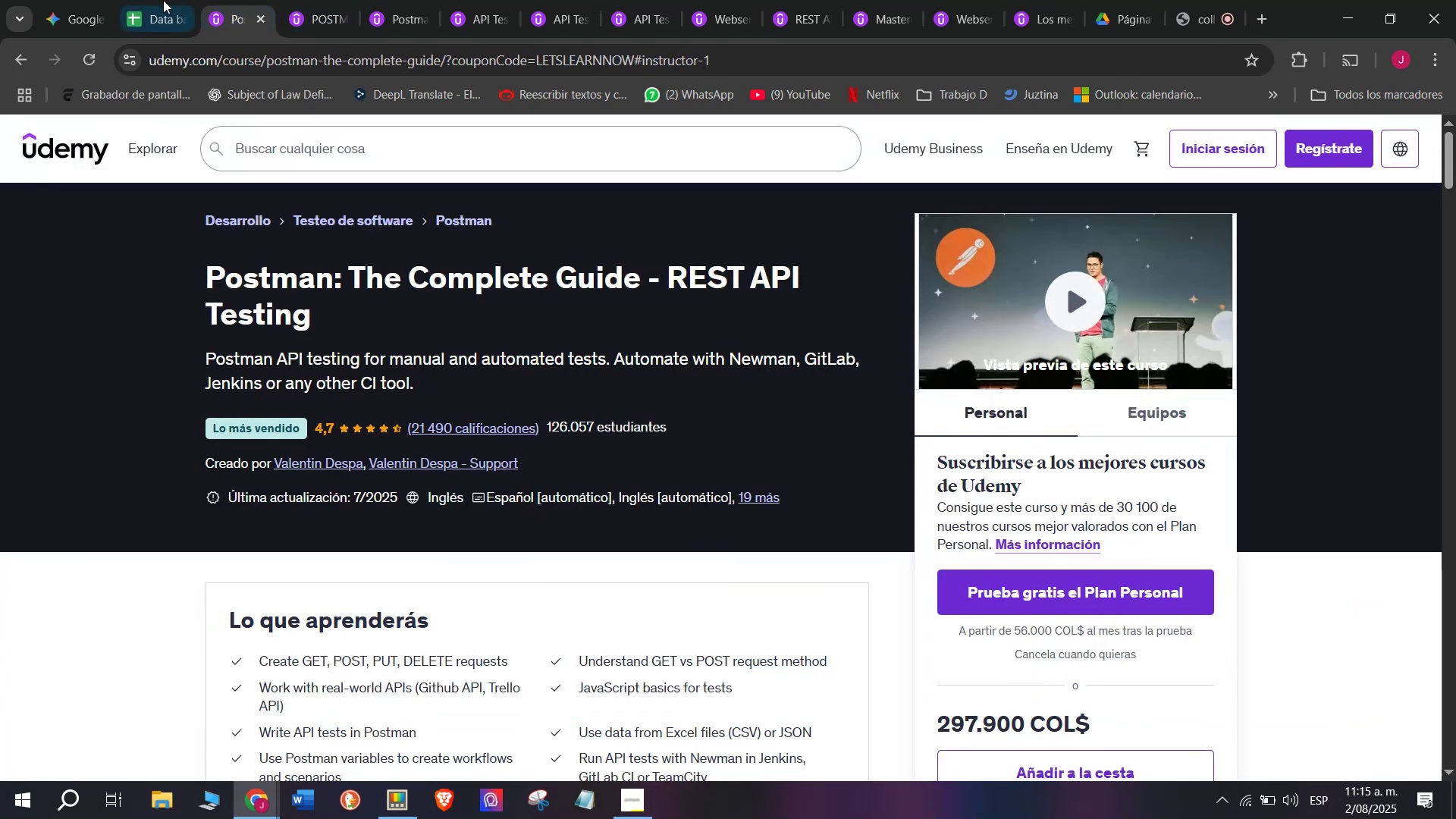 
left_click([160, 0])
 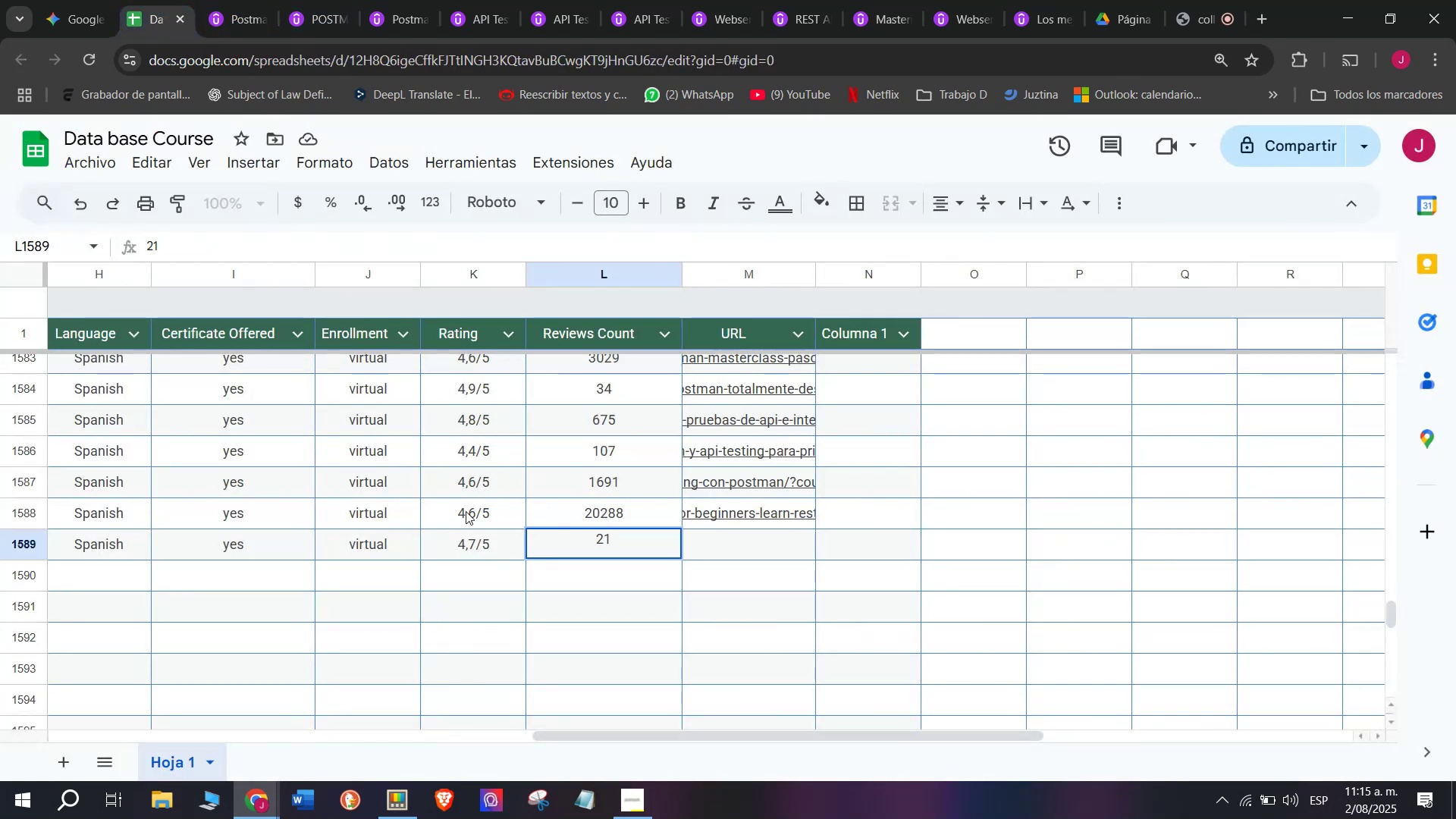 
type(490)
 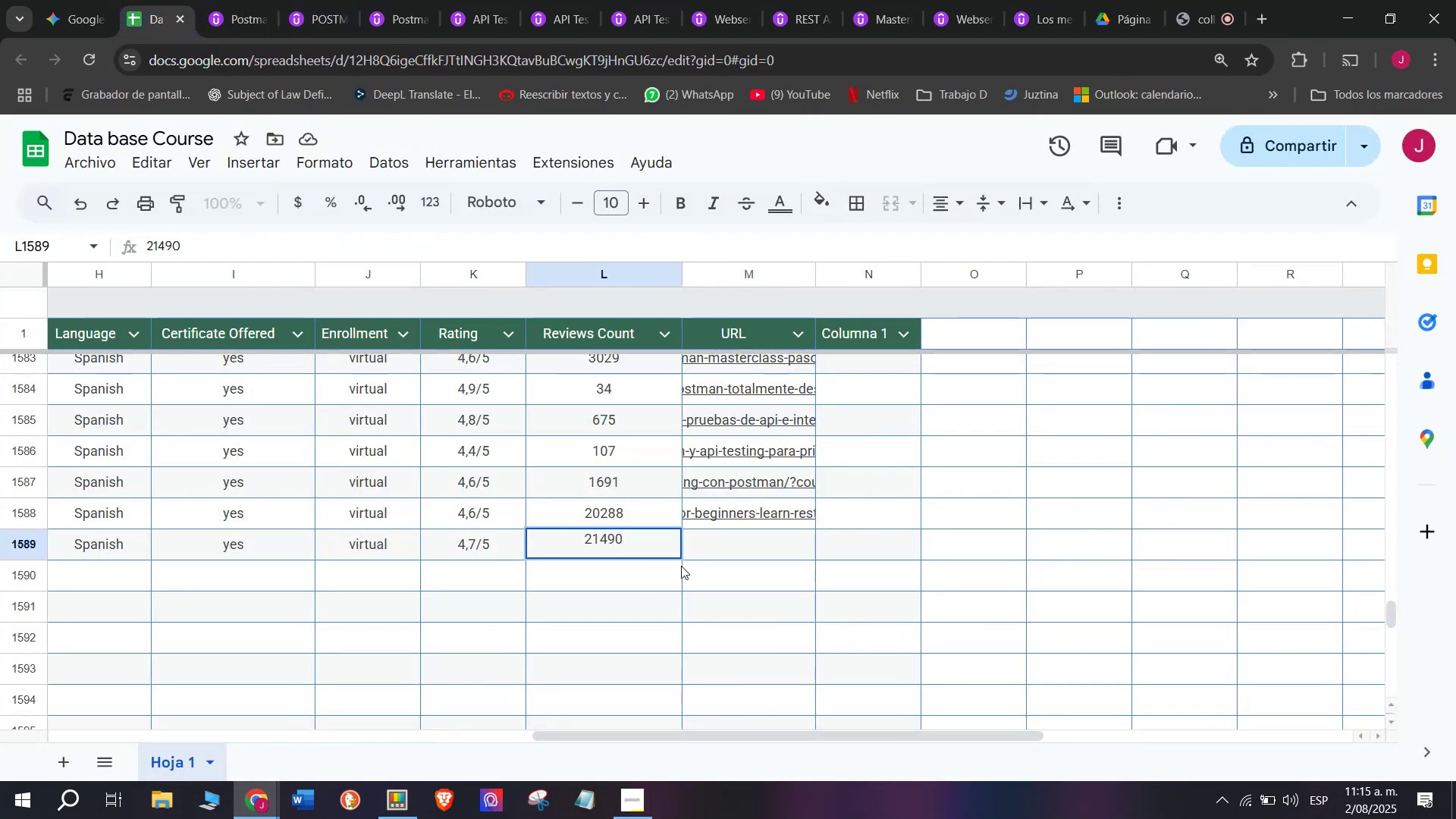 
left_click_drag(start_coordinate=[720, 559], to_coordinate=[720, 555])
 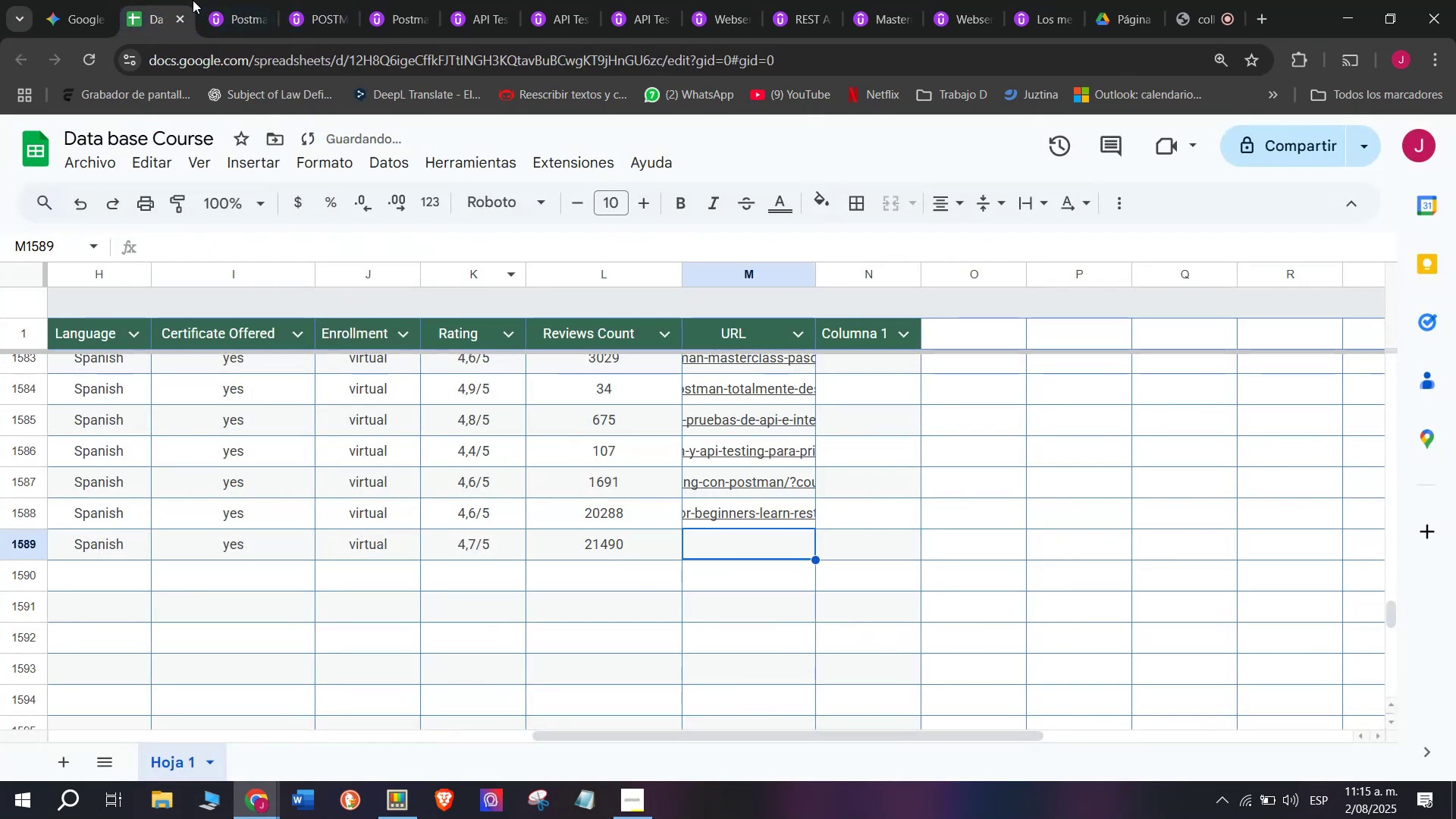 
left_click([228, 0])
 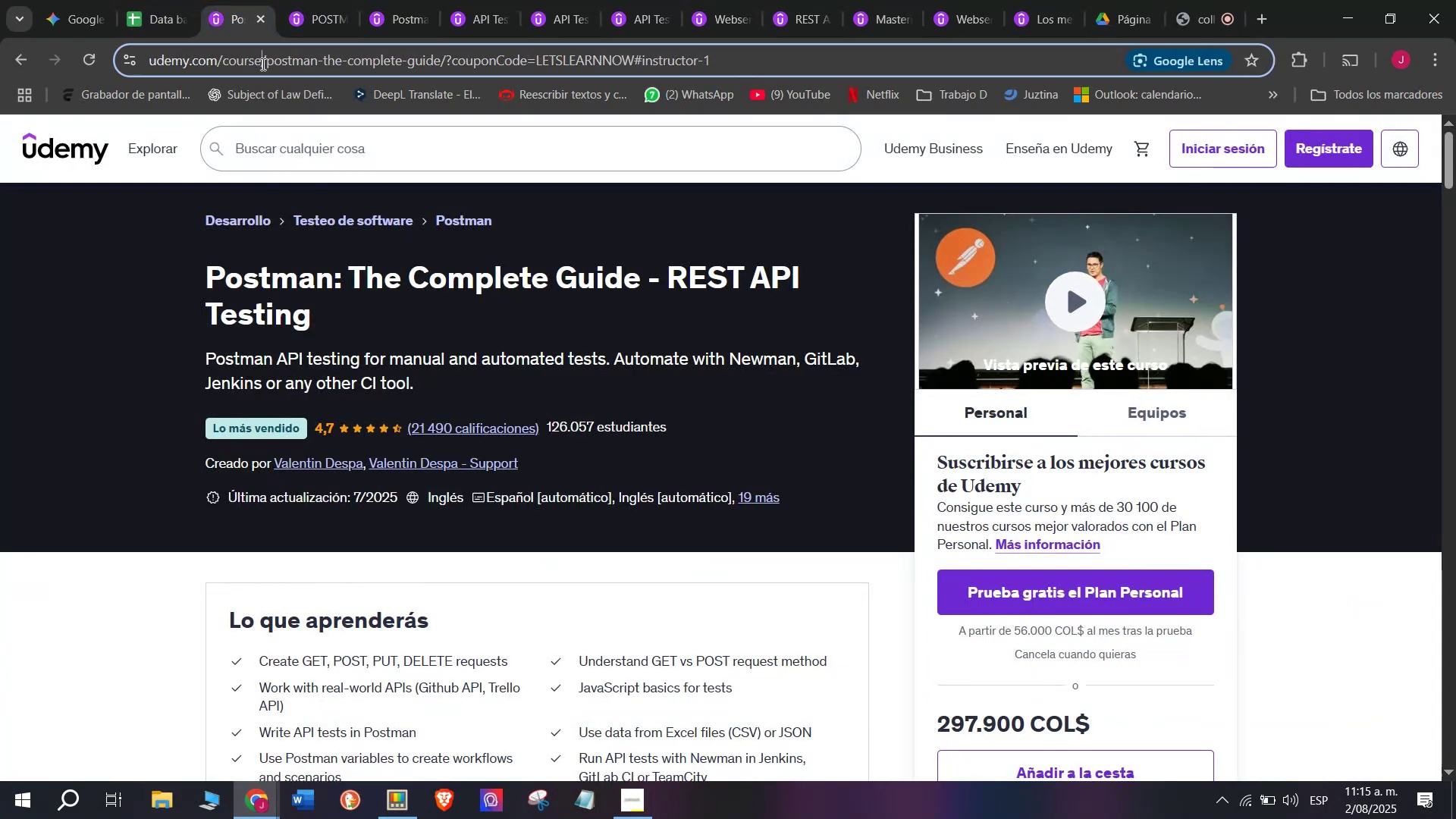 
triple_click([262, 64])
 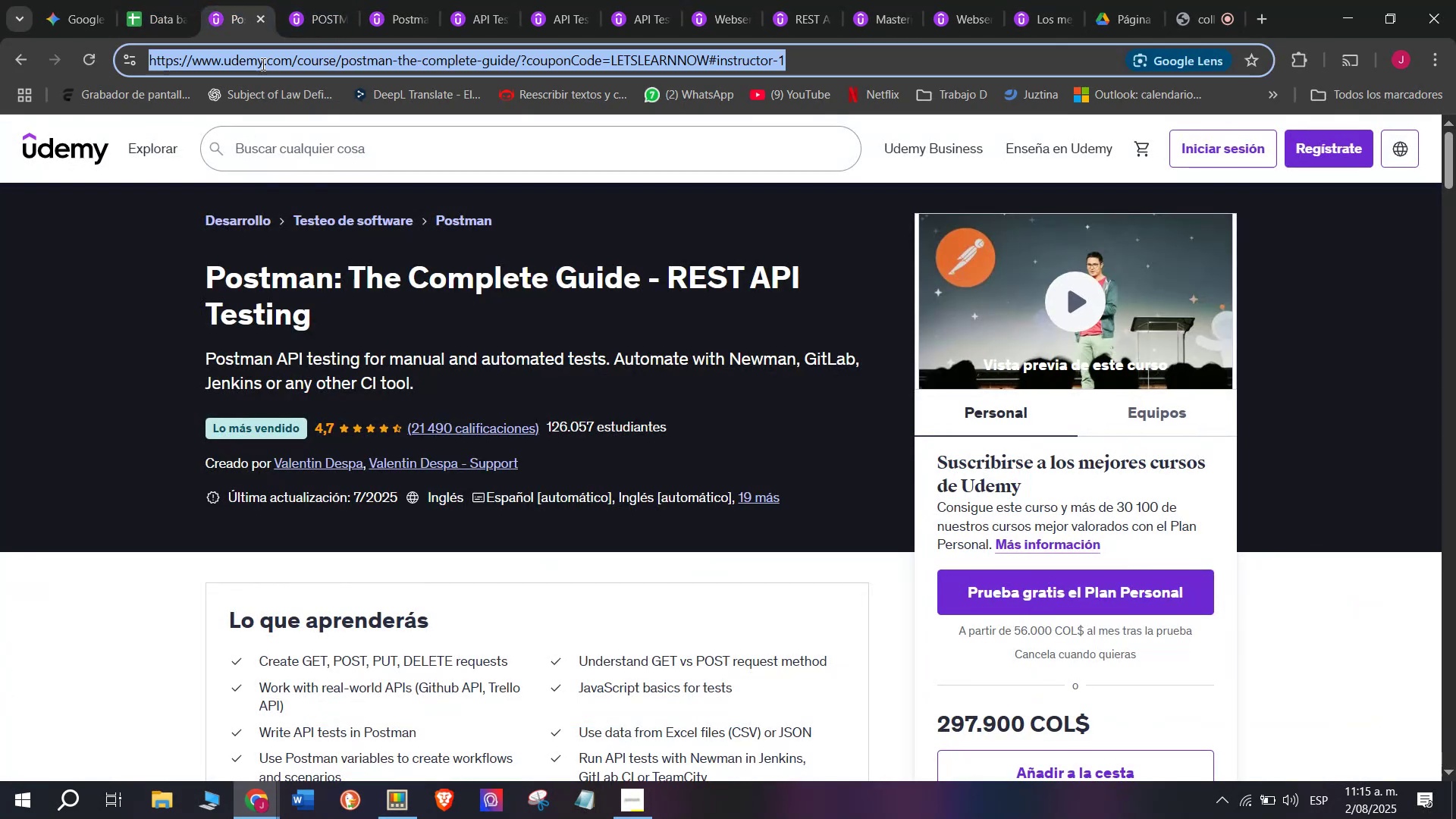 
triple_click([262, 64])
 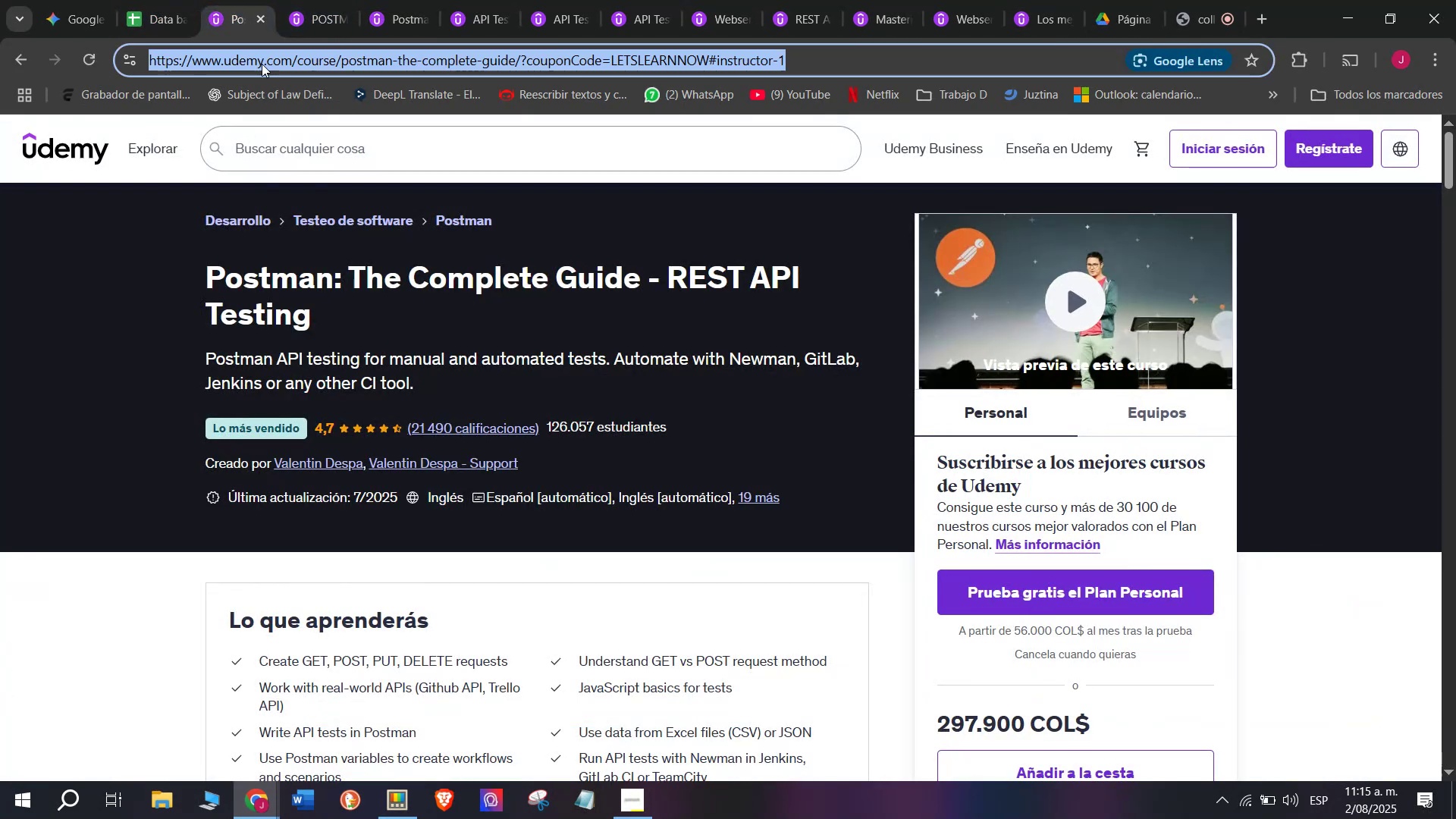 
key(Break)
 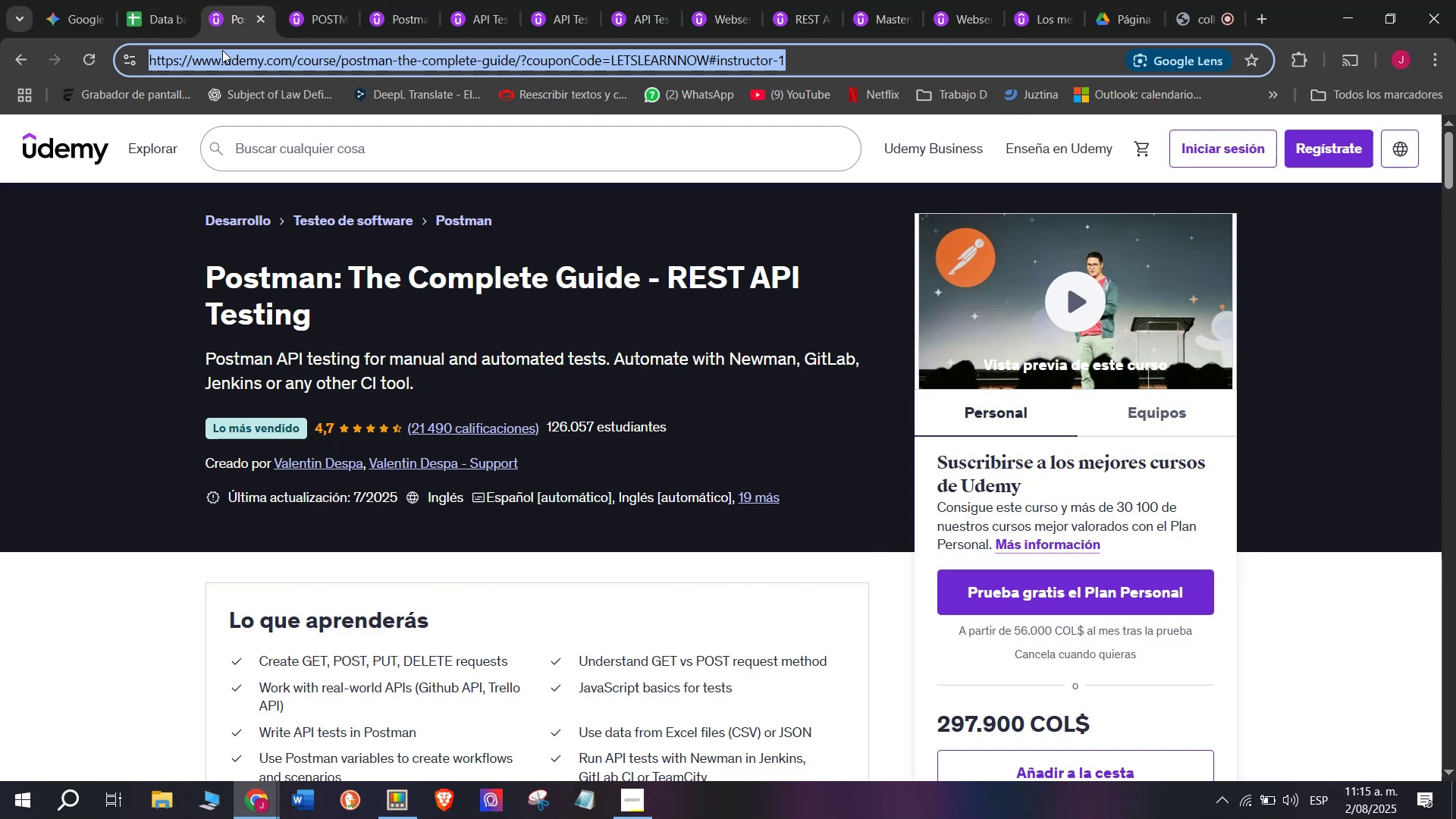 
key(Control+ControlLeft)
 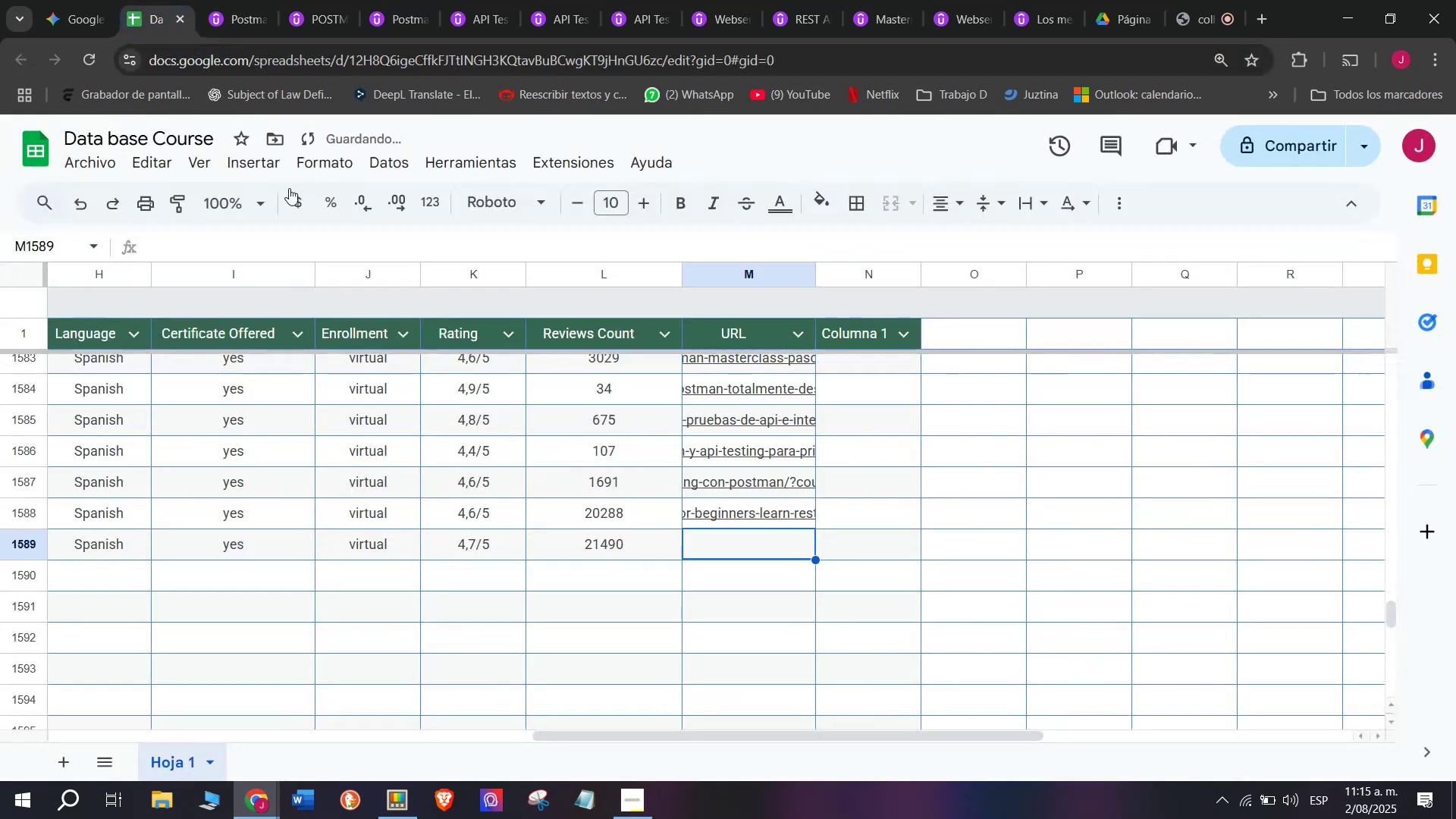 
key(Control+C)
 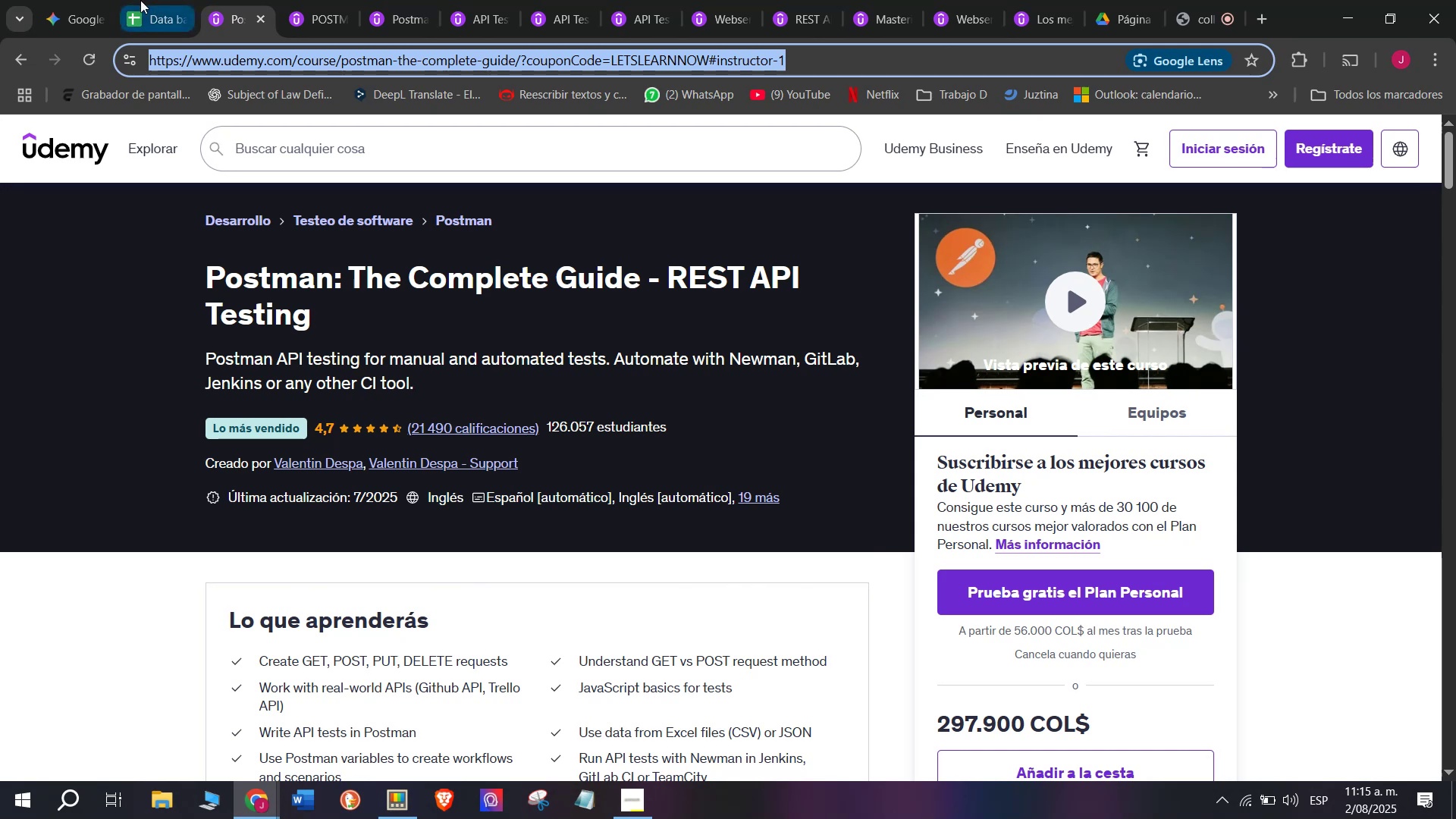 
triple_click([140, 0])
 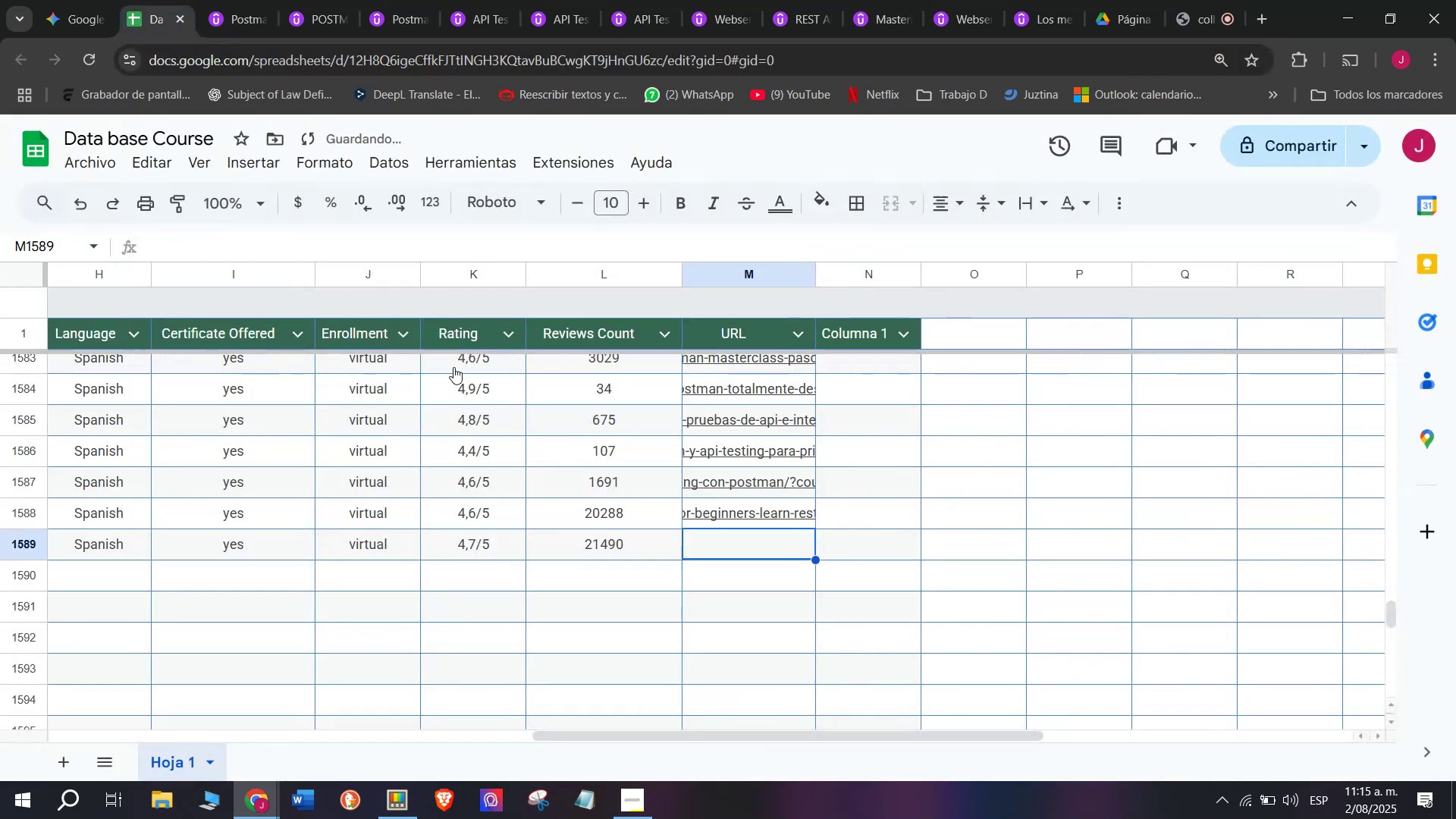 
key(Control+ControlLeft)
 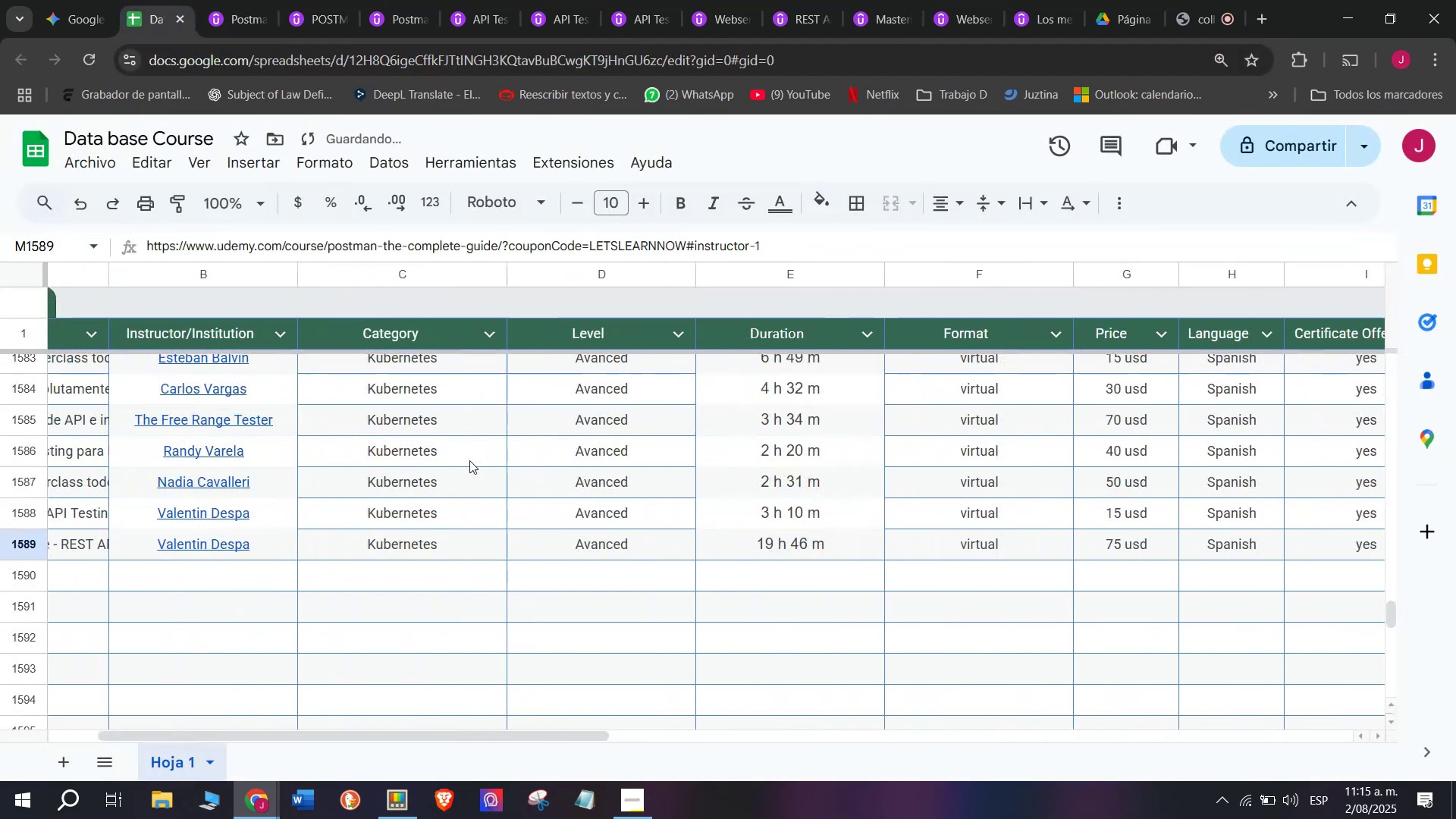 
key(Z)
 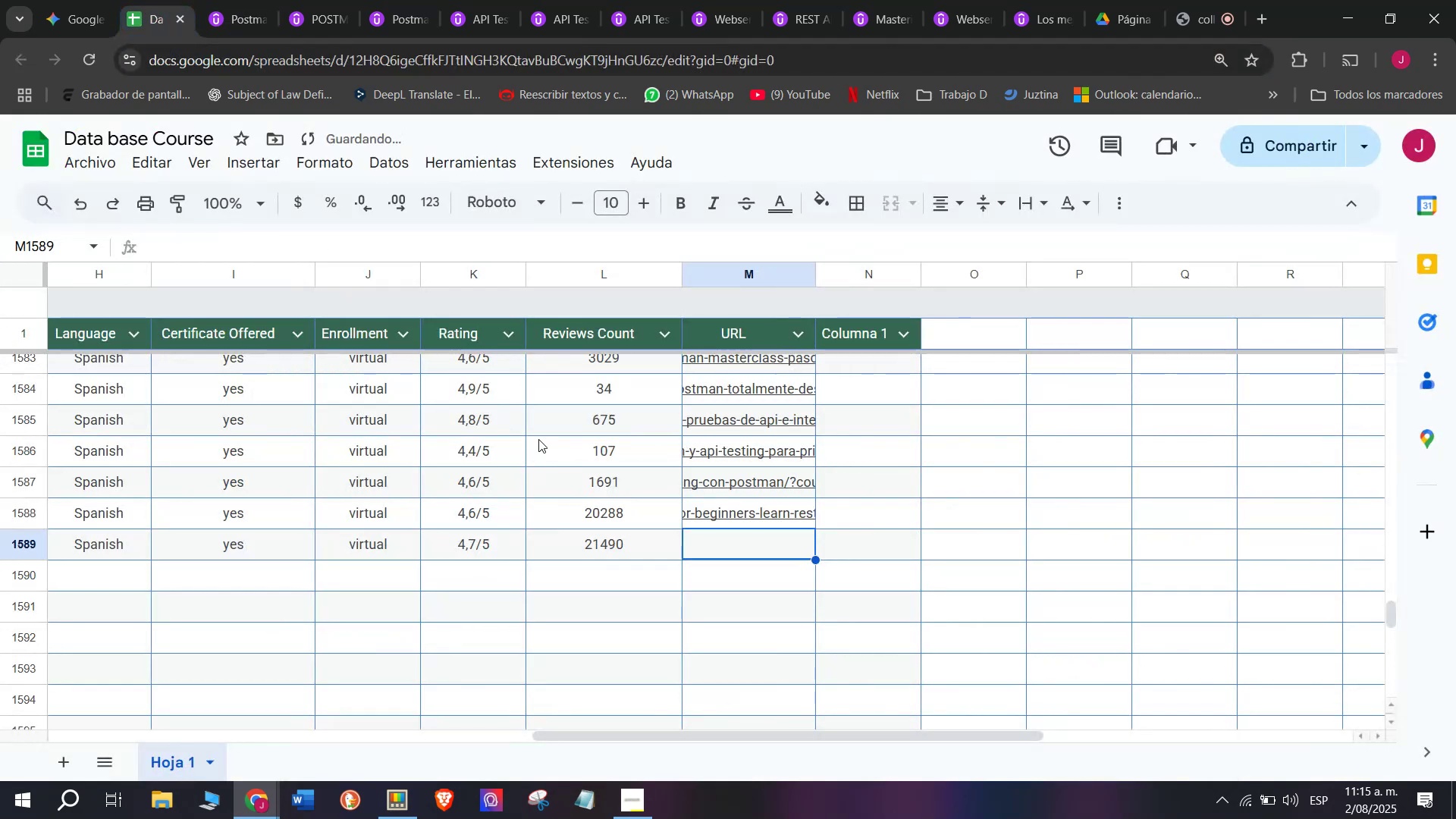 
key(Control+V)
 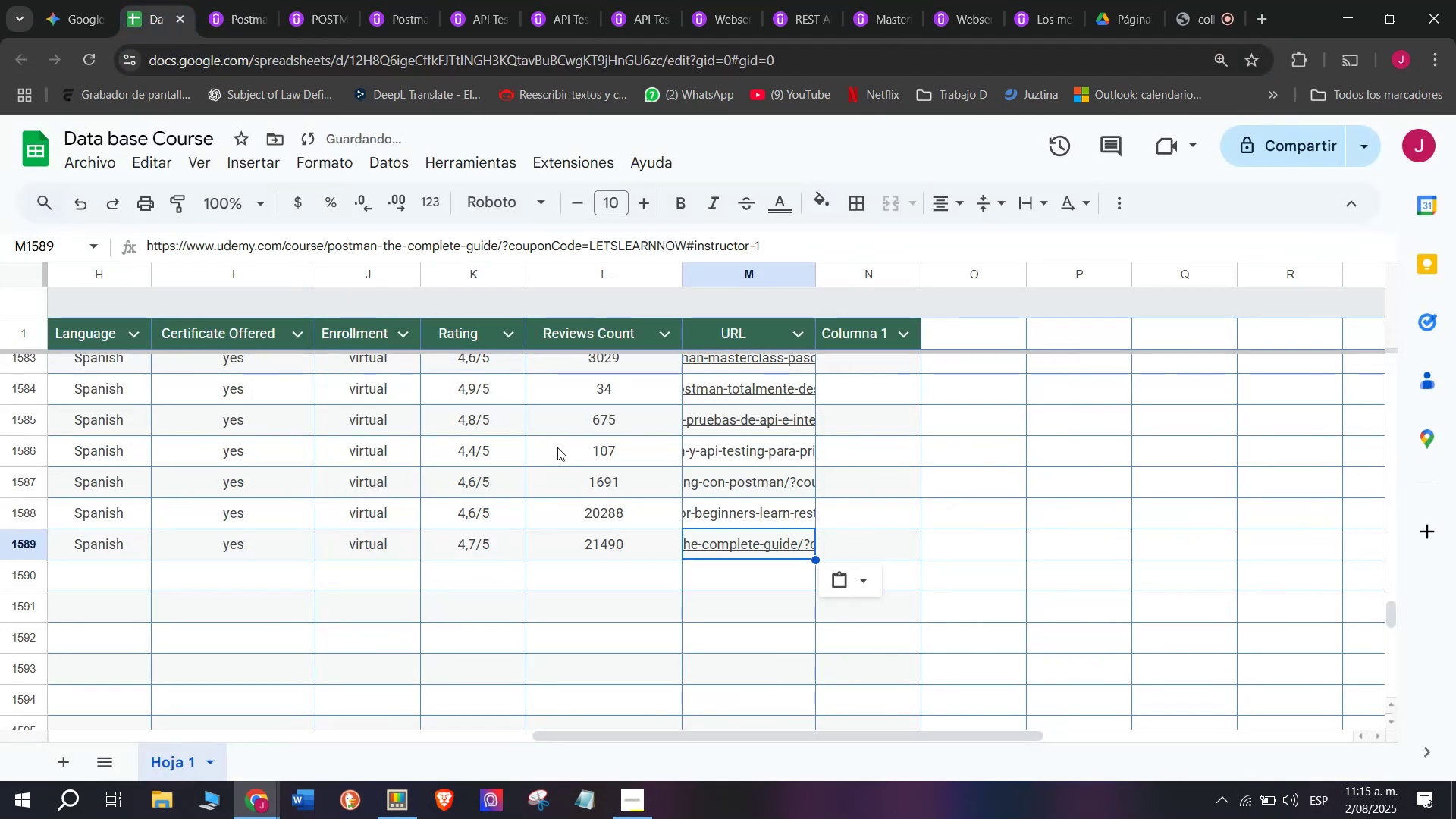 
scroll: coordinate [165, 576], scroll_direction: up, amount: 3.0
 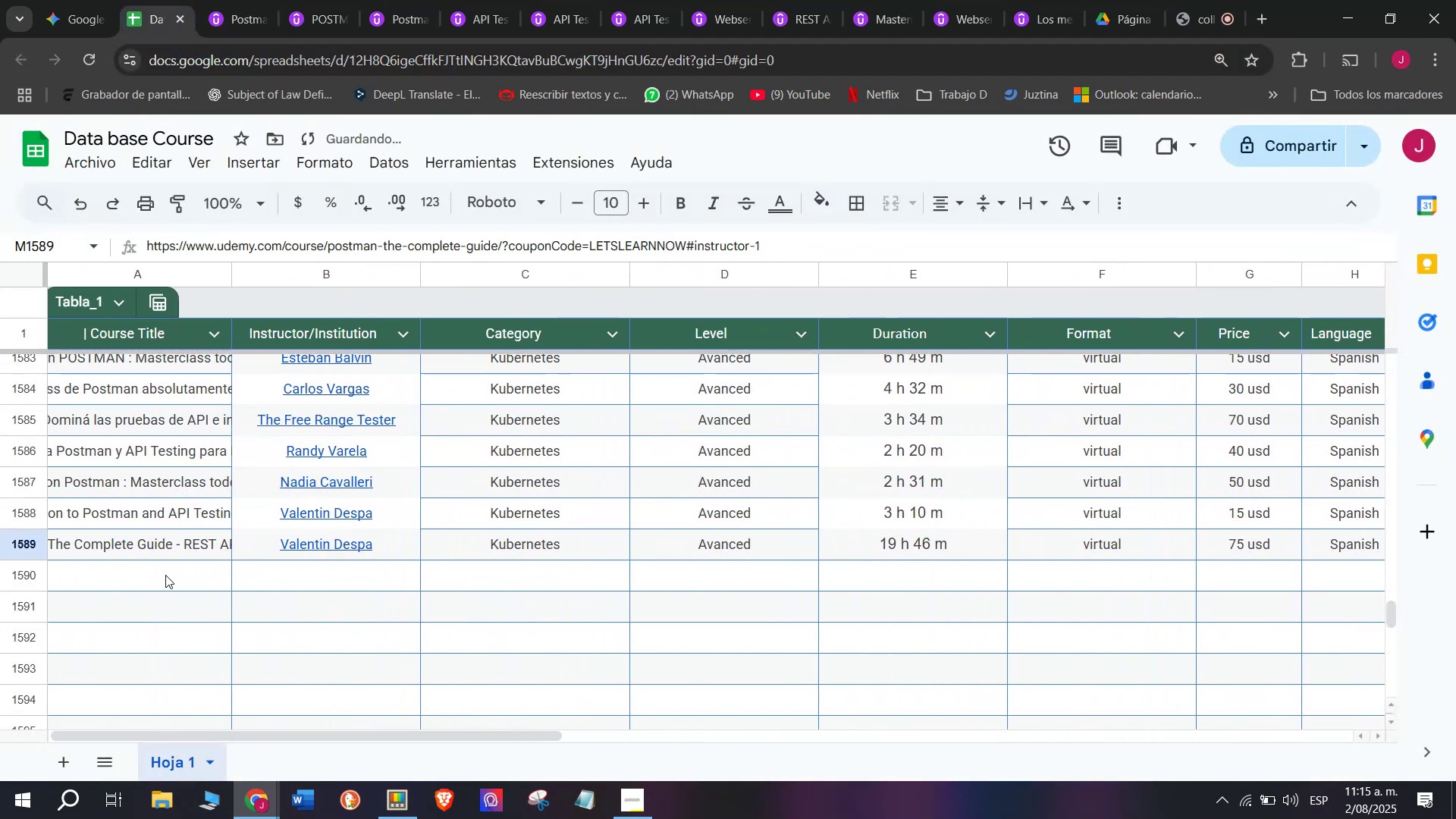 
left_click([165, 575])
 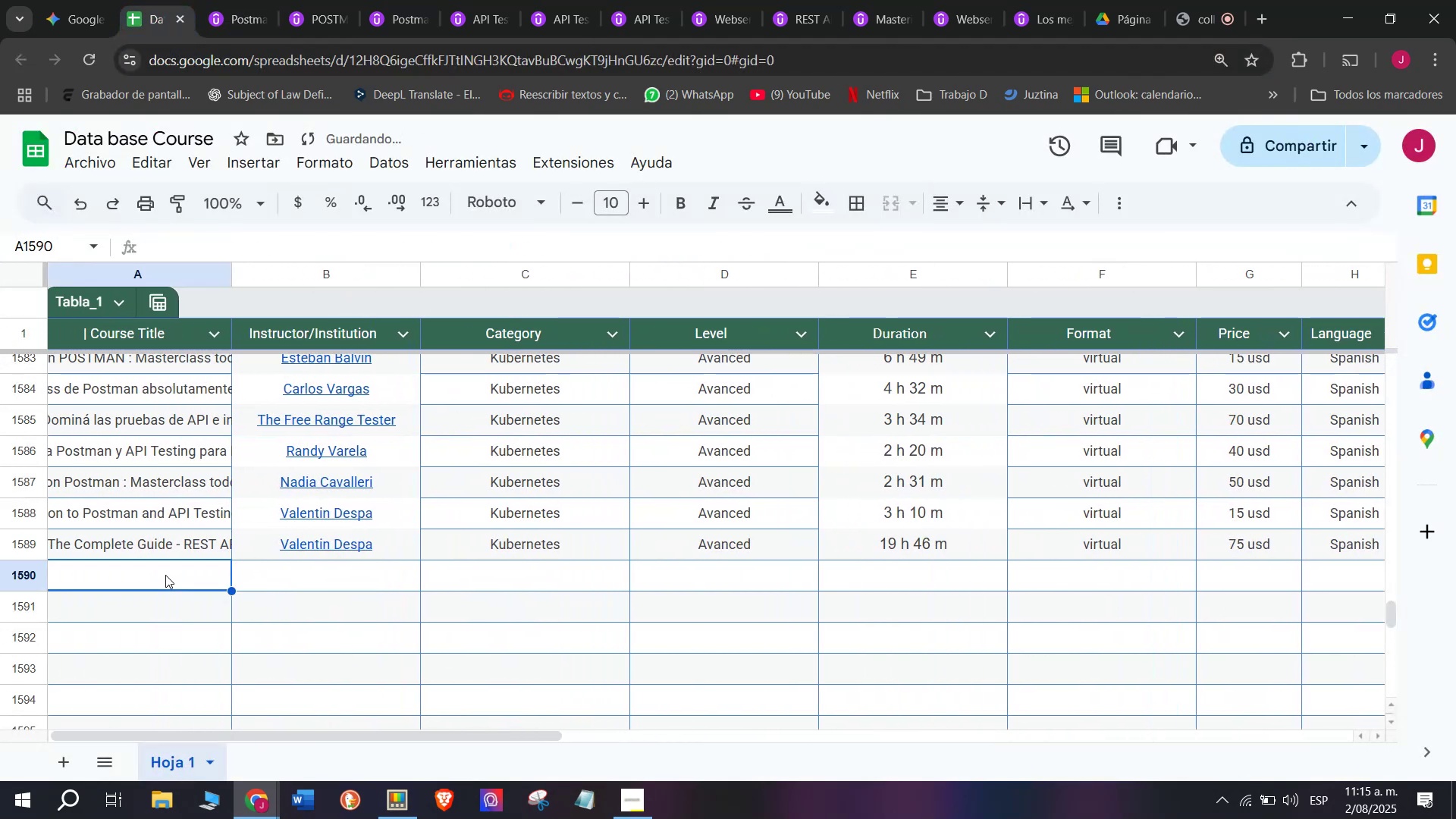 
scroll: coordinate [279, 429], scroll_direction: up, amount: 4.0
 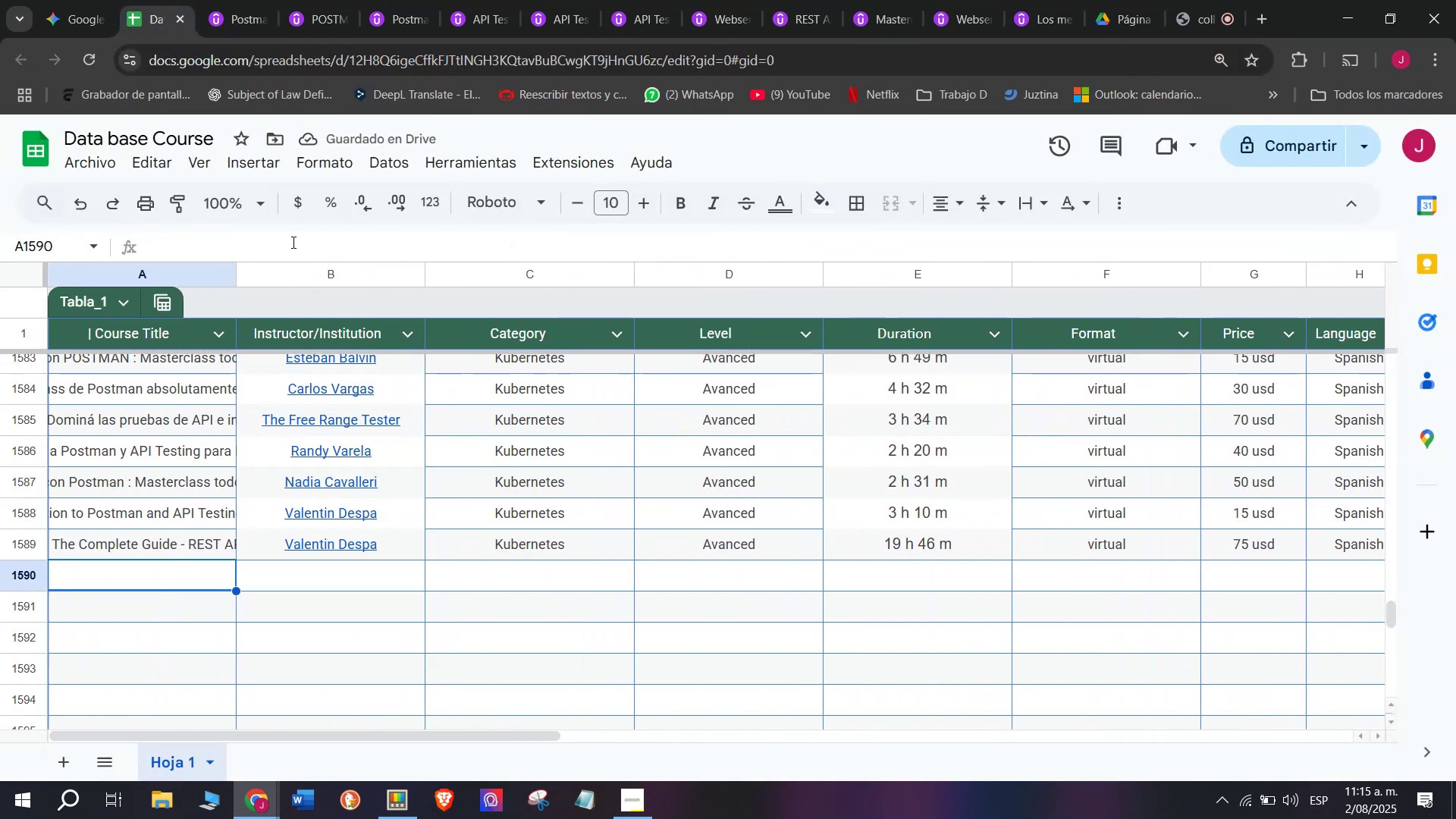 
left_click([254, 0])
 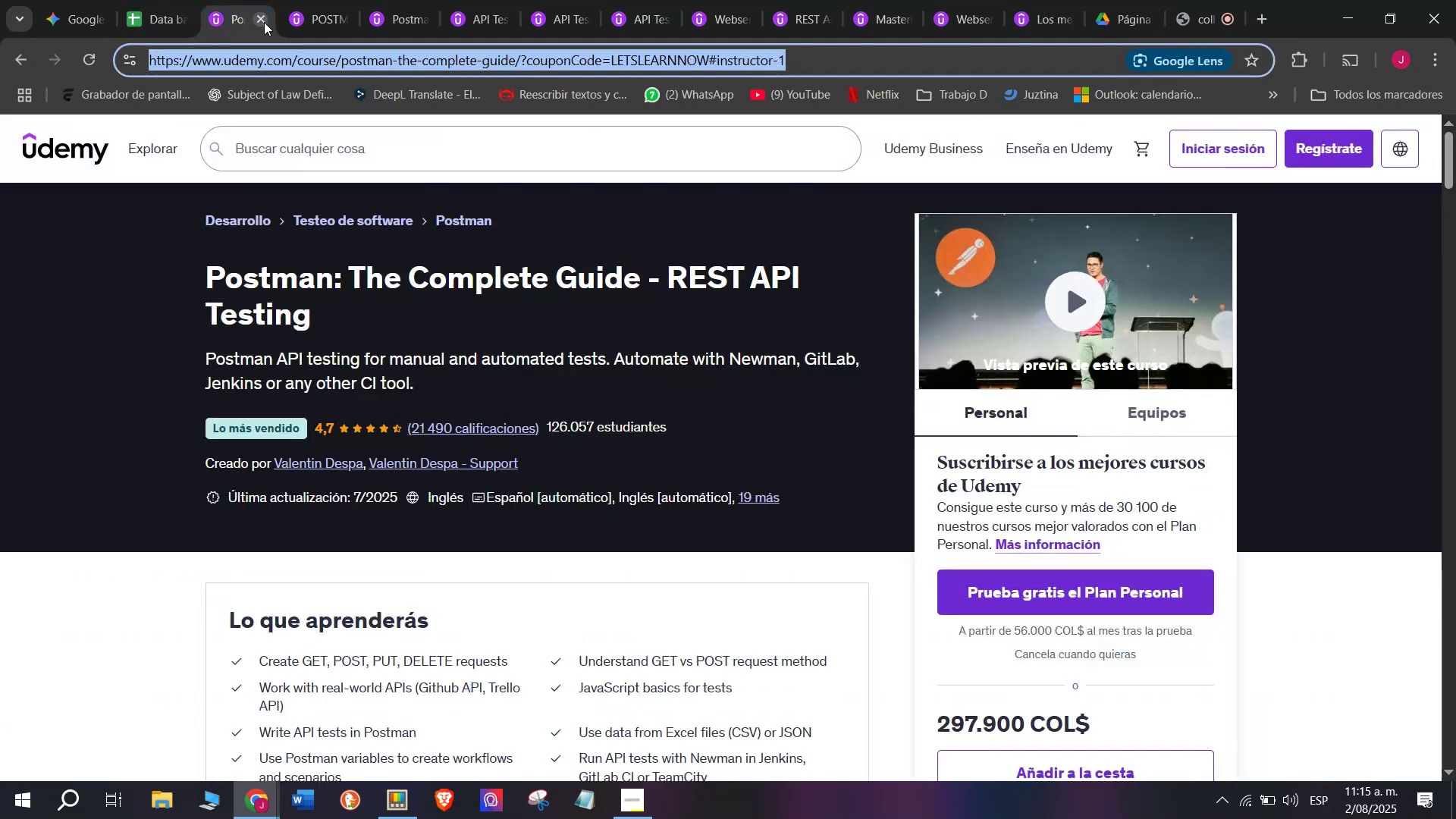 
left_click([264, 22])
 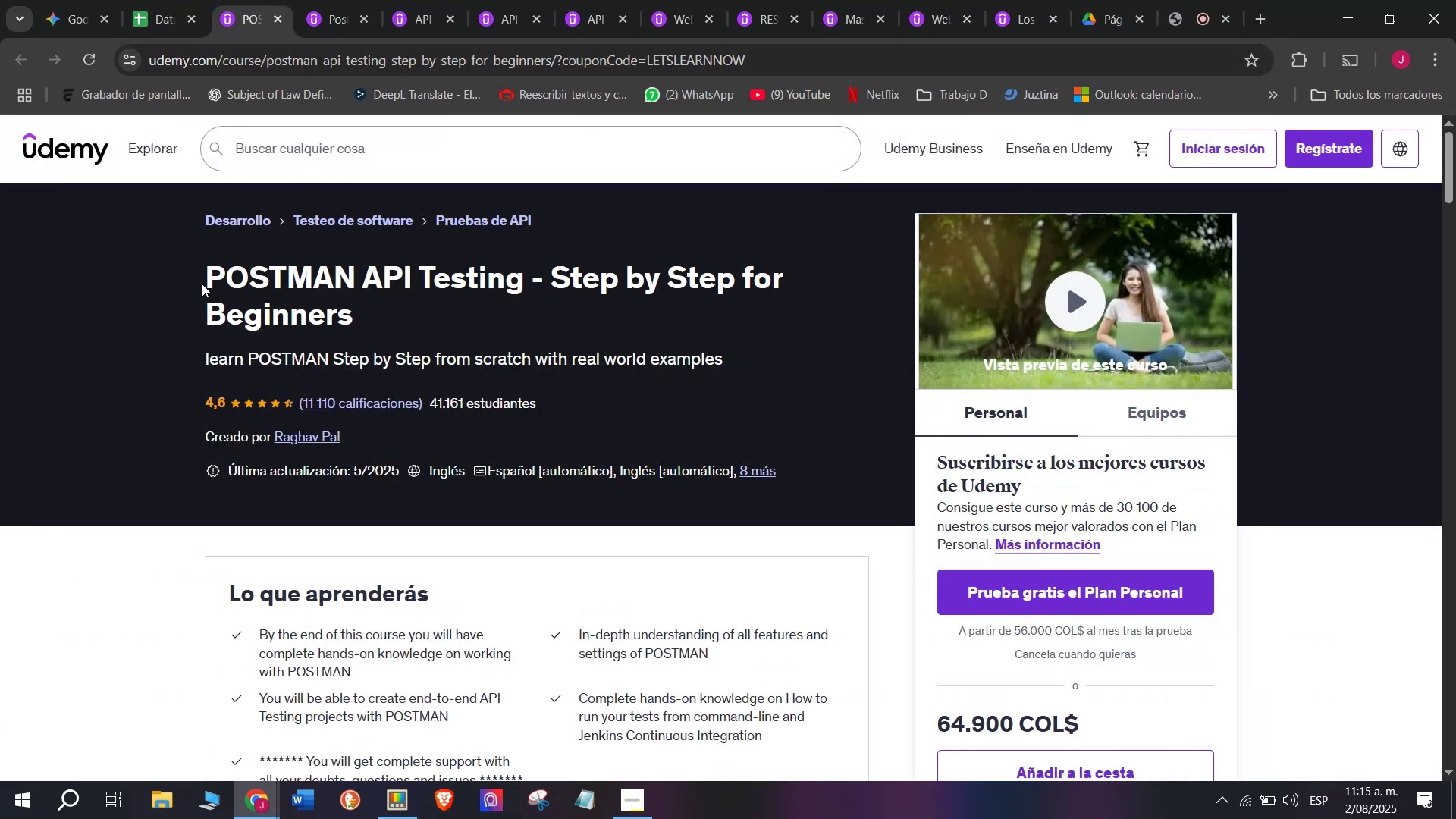 
left_click_drag(start_coordinate=[201, 284], to_coordinate=[411, 320])
 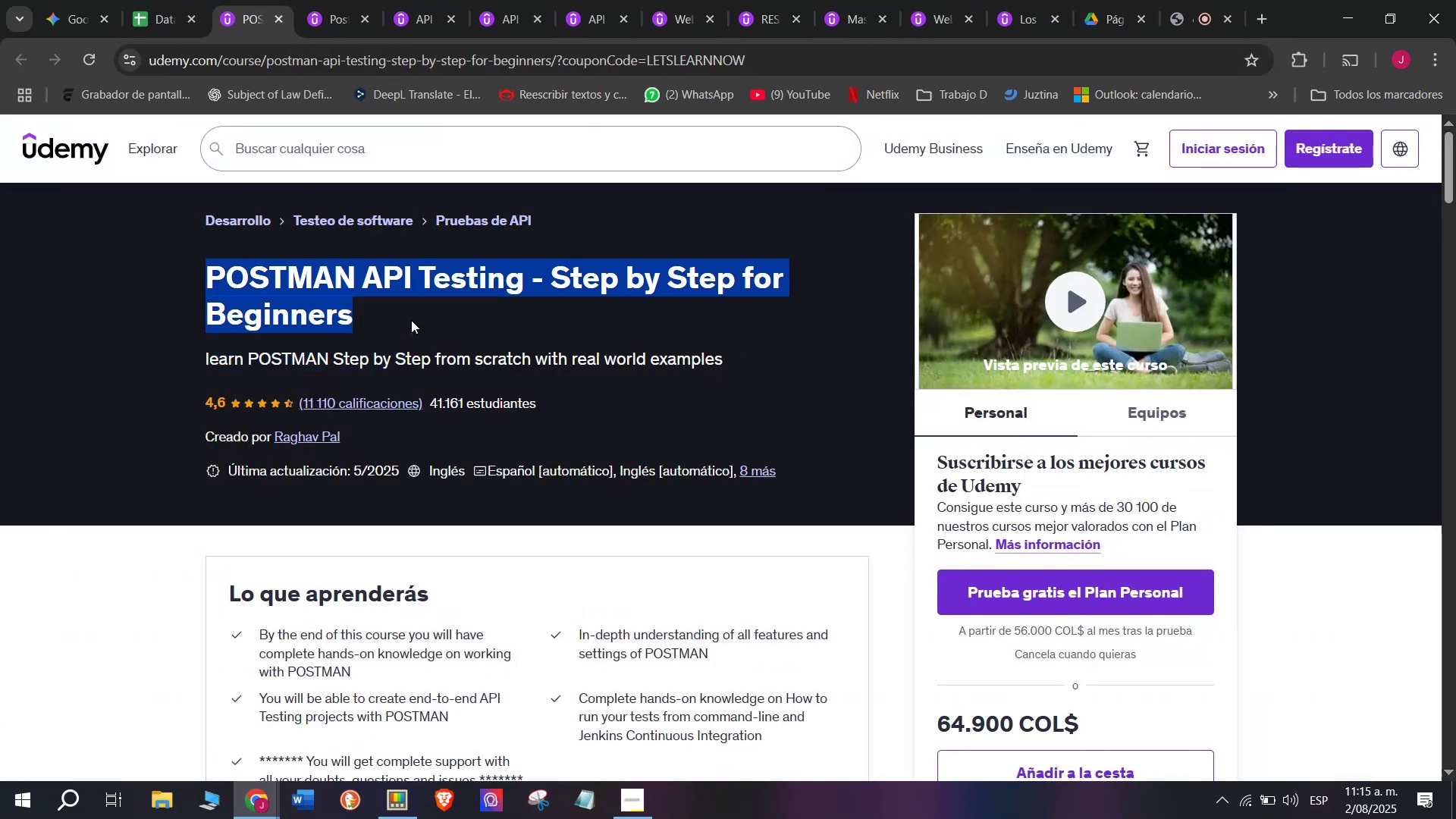 
key(Break)
 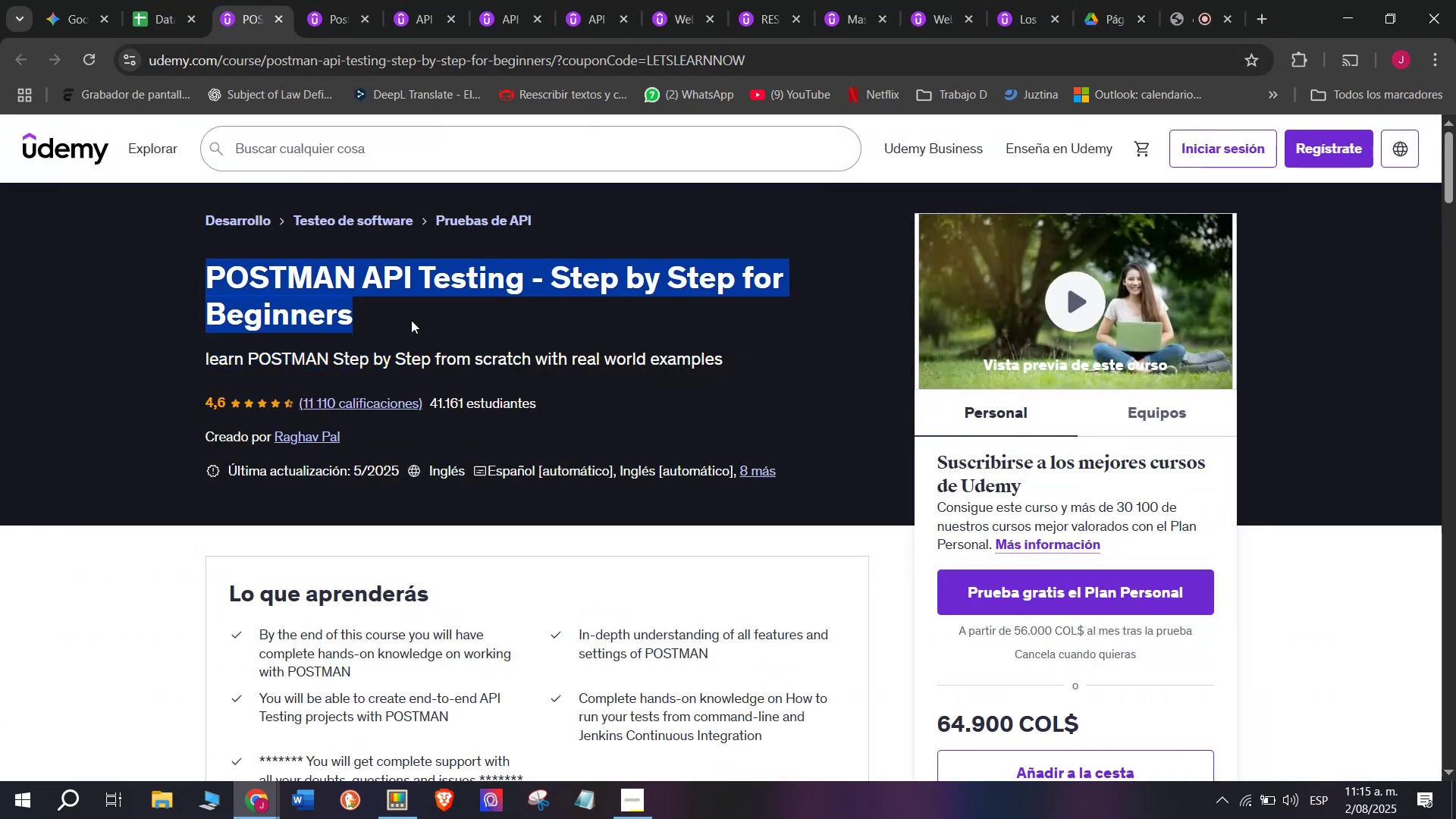 
key(Control+ControlLeft)
 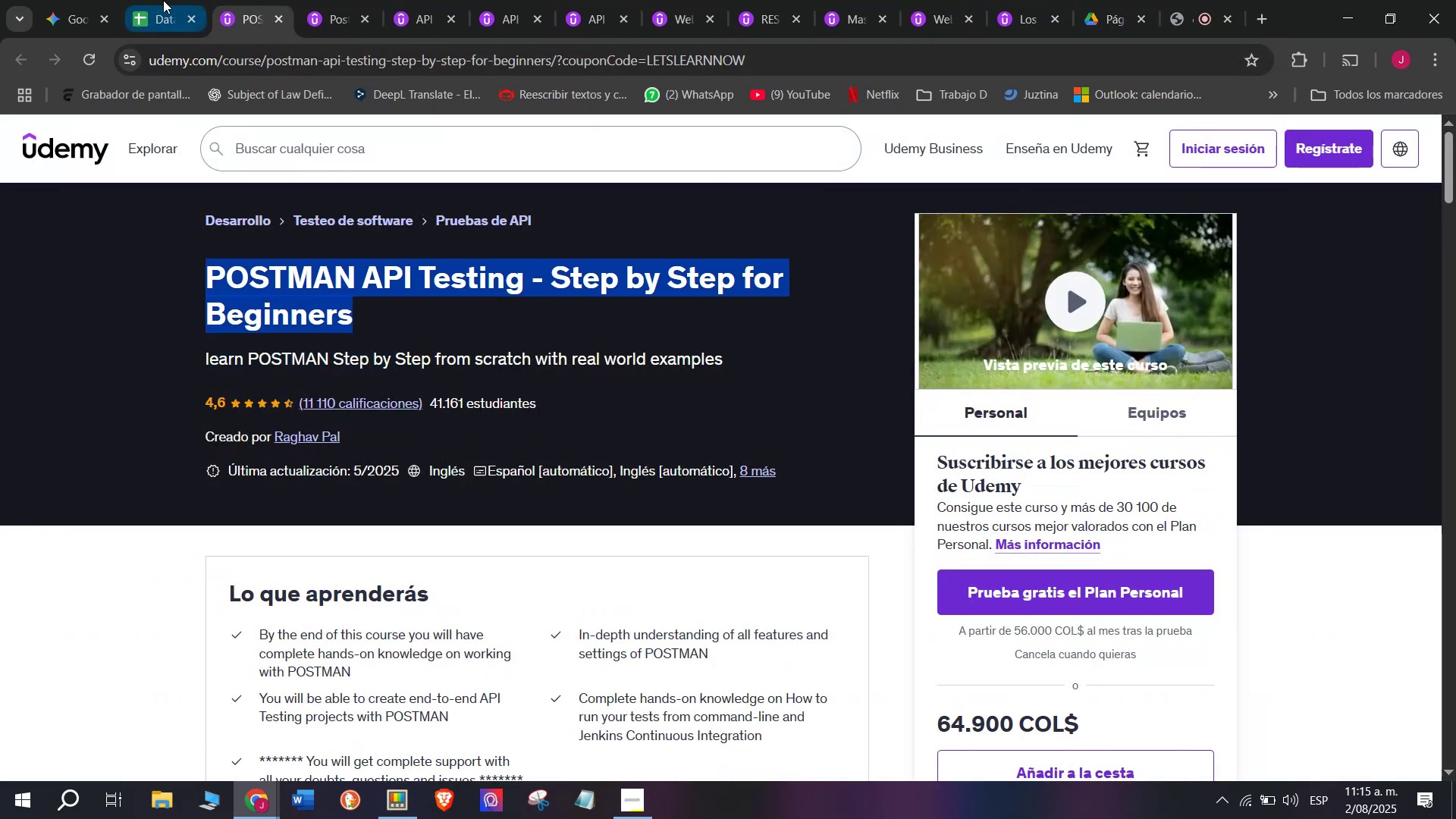 
key(Control+C)
 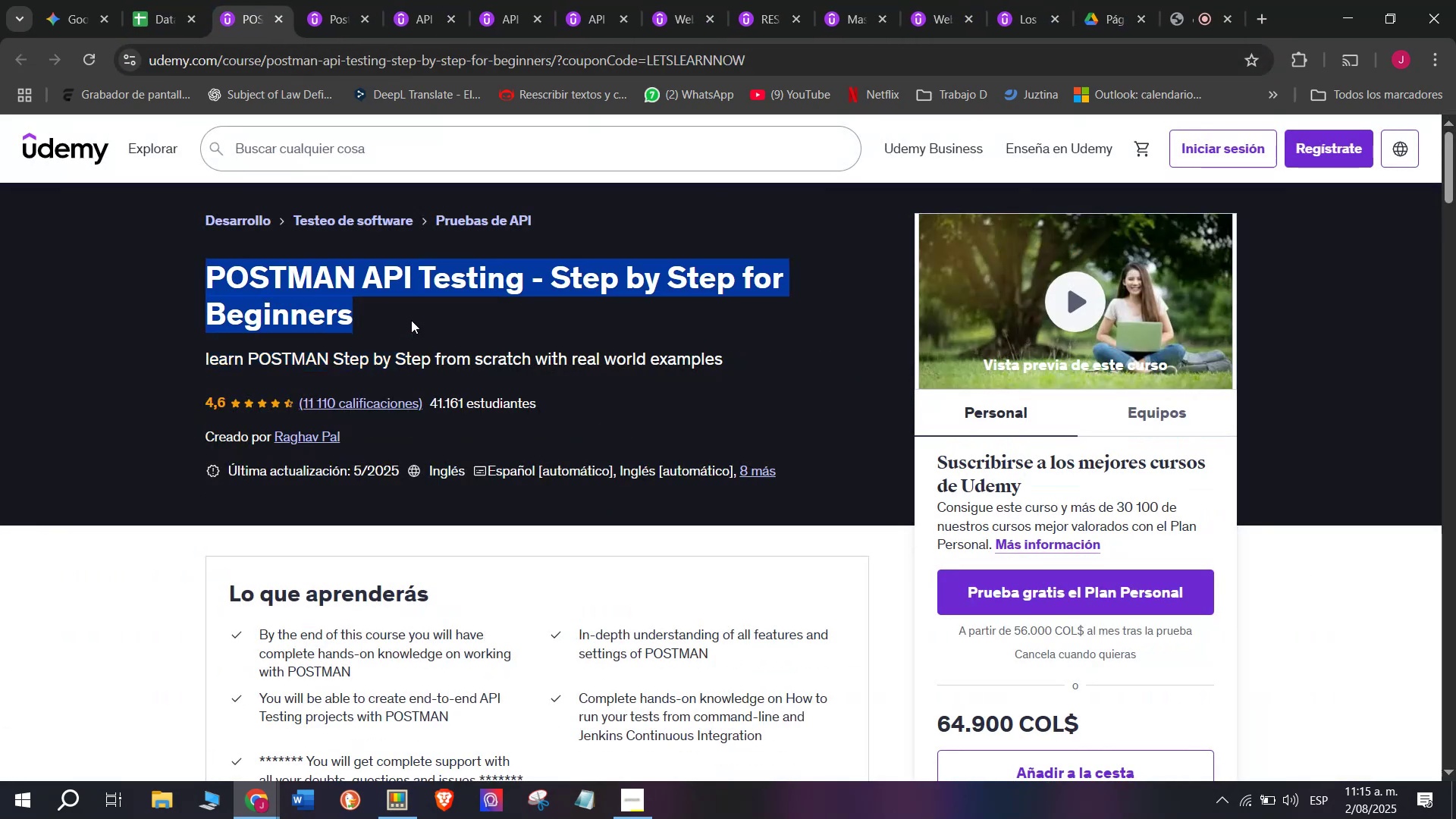 
key(Break)
 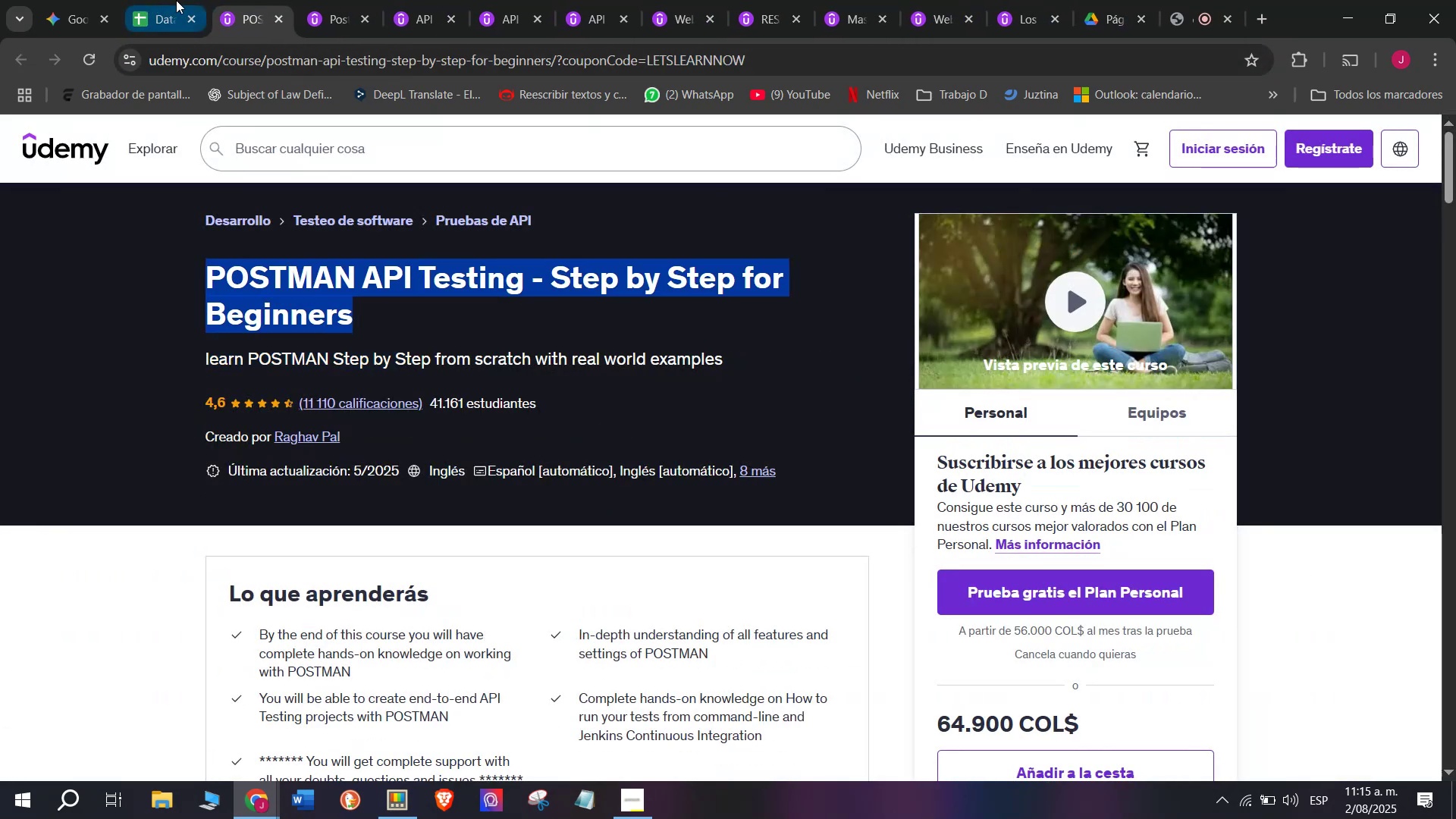 
key(Control+ControlLeft)
 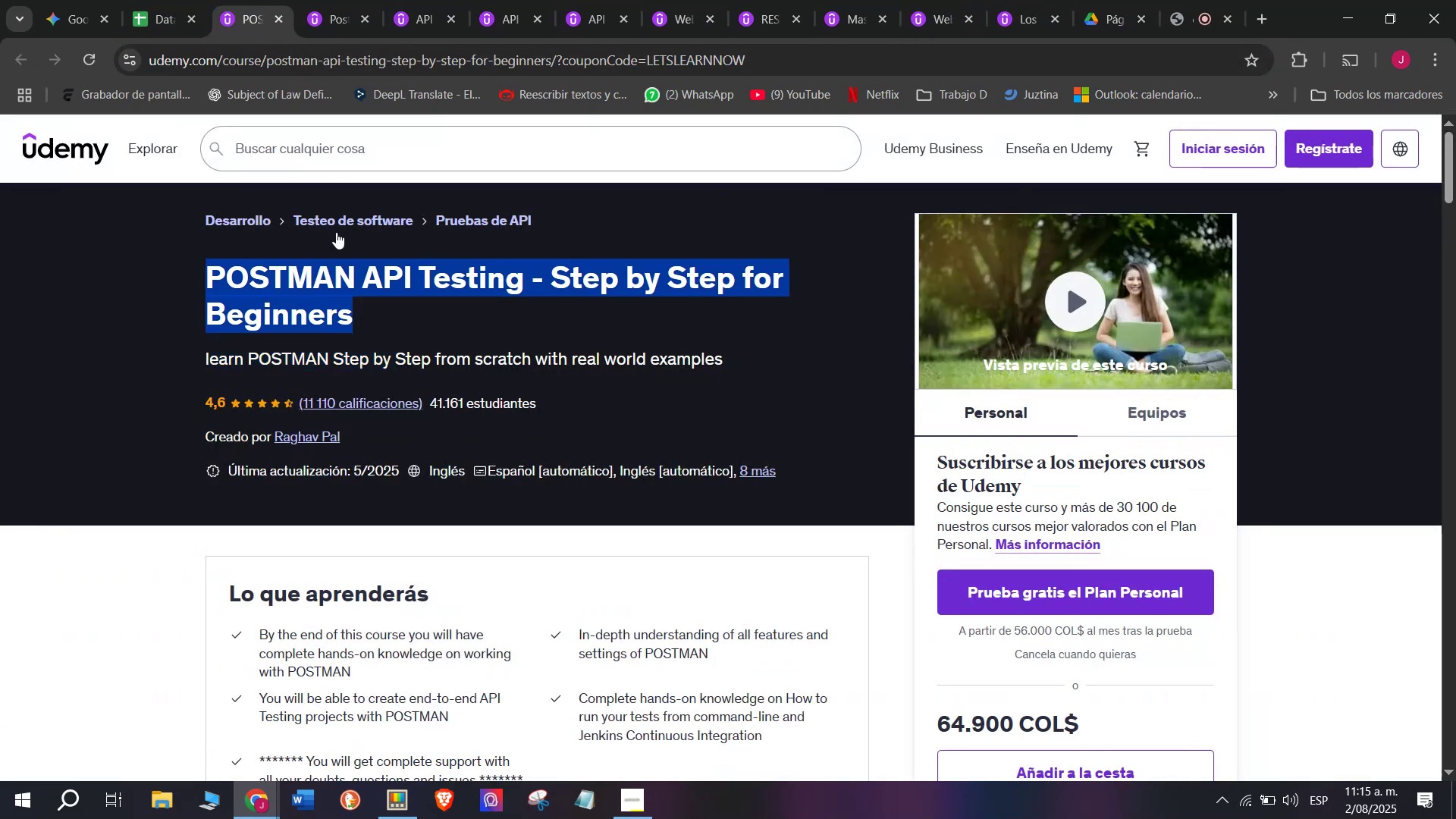 
key(Control+C)
 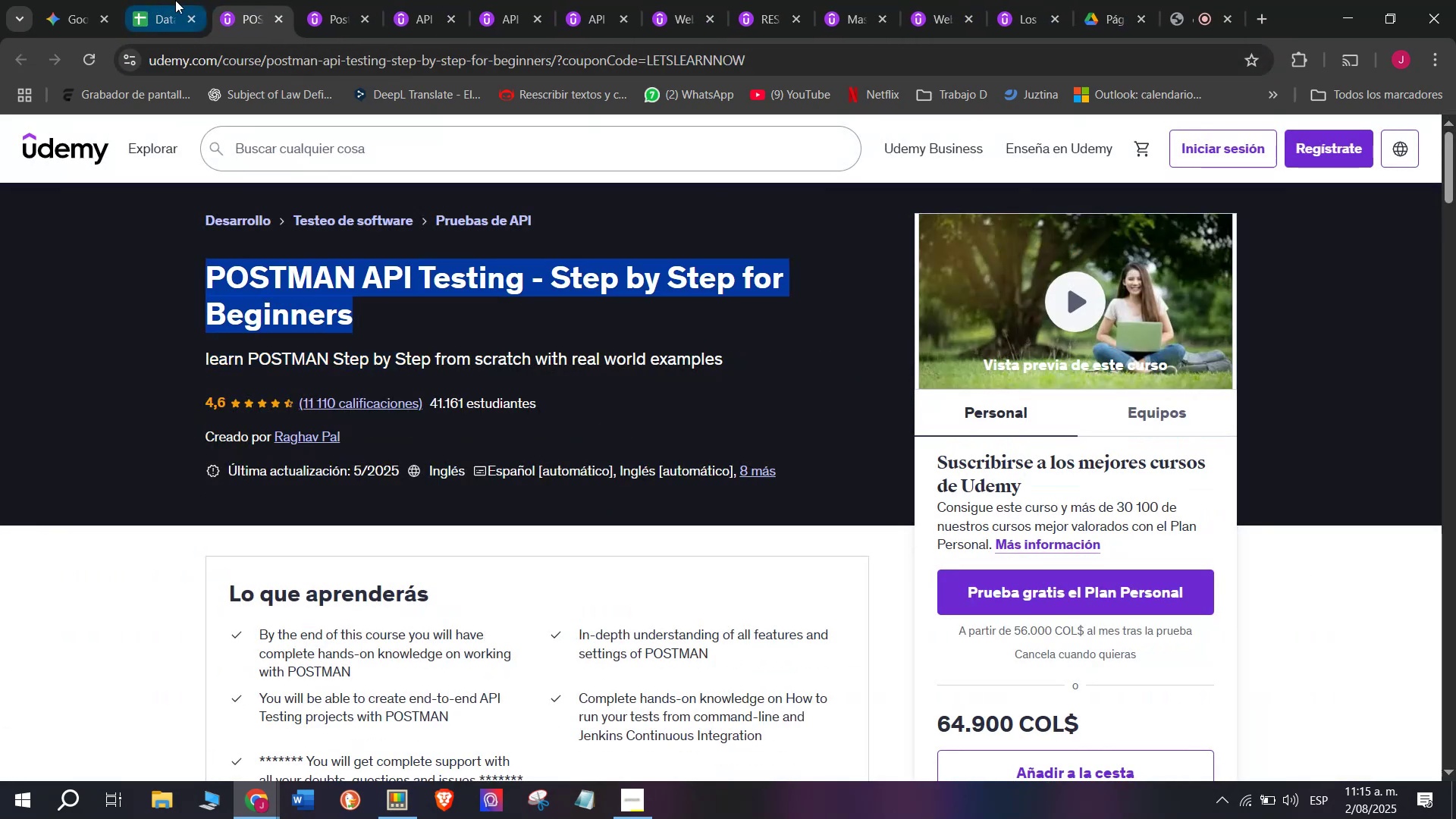 
left_click([176, 0])
 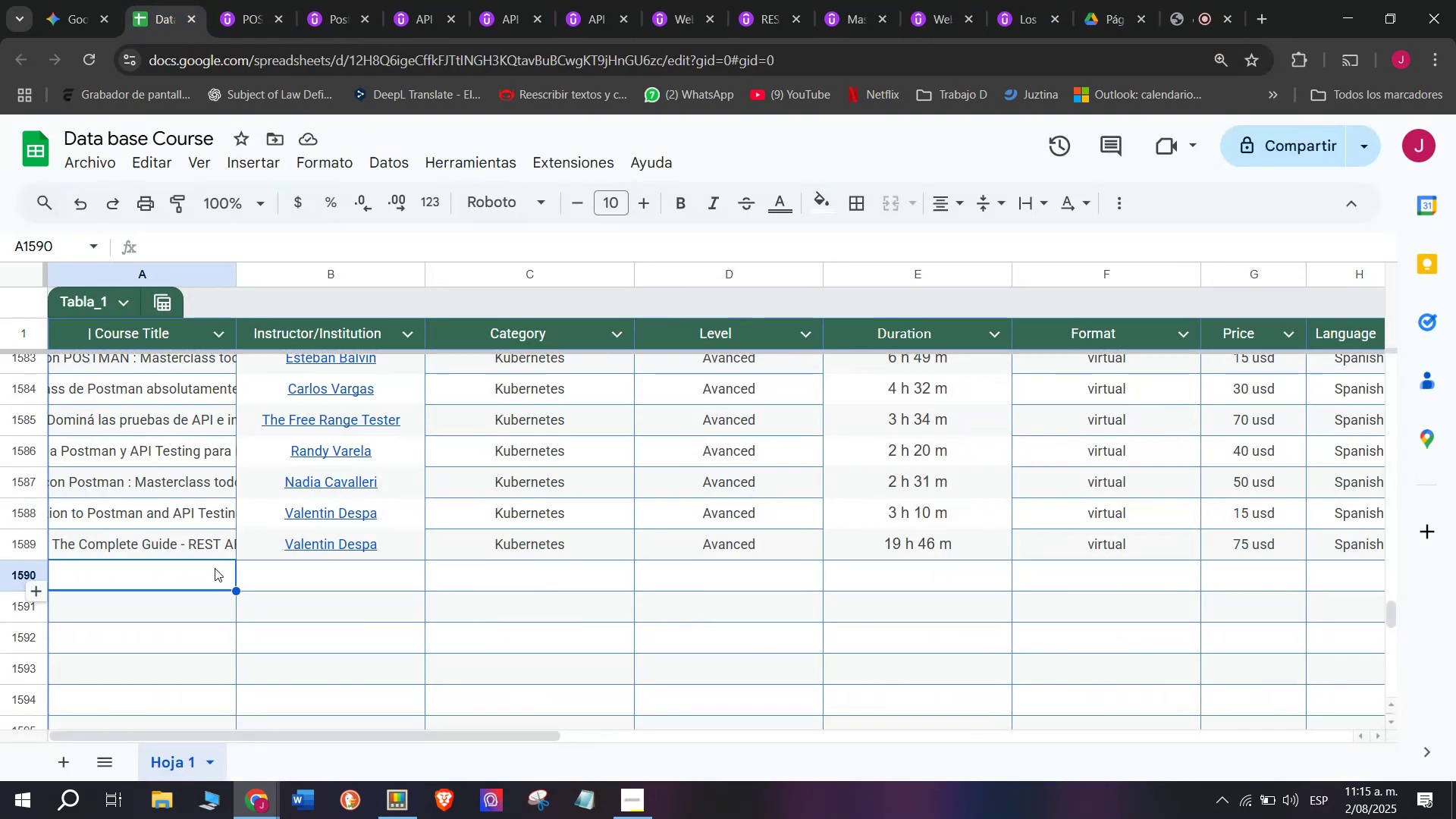 
left_click([212, 568])
 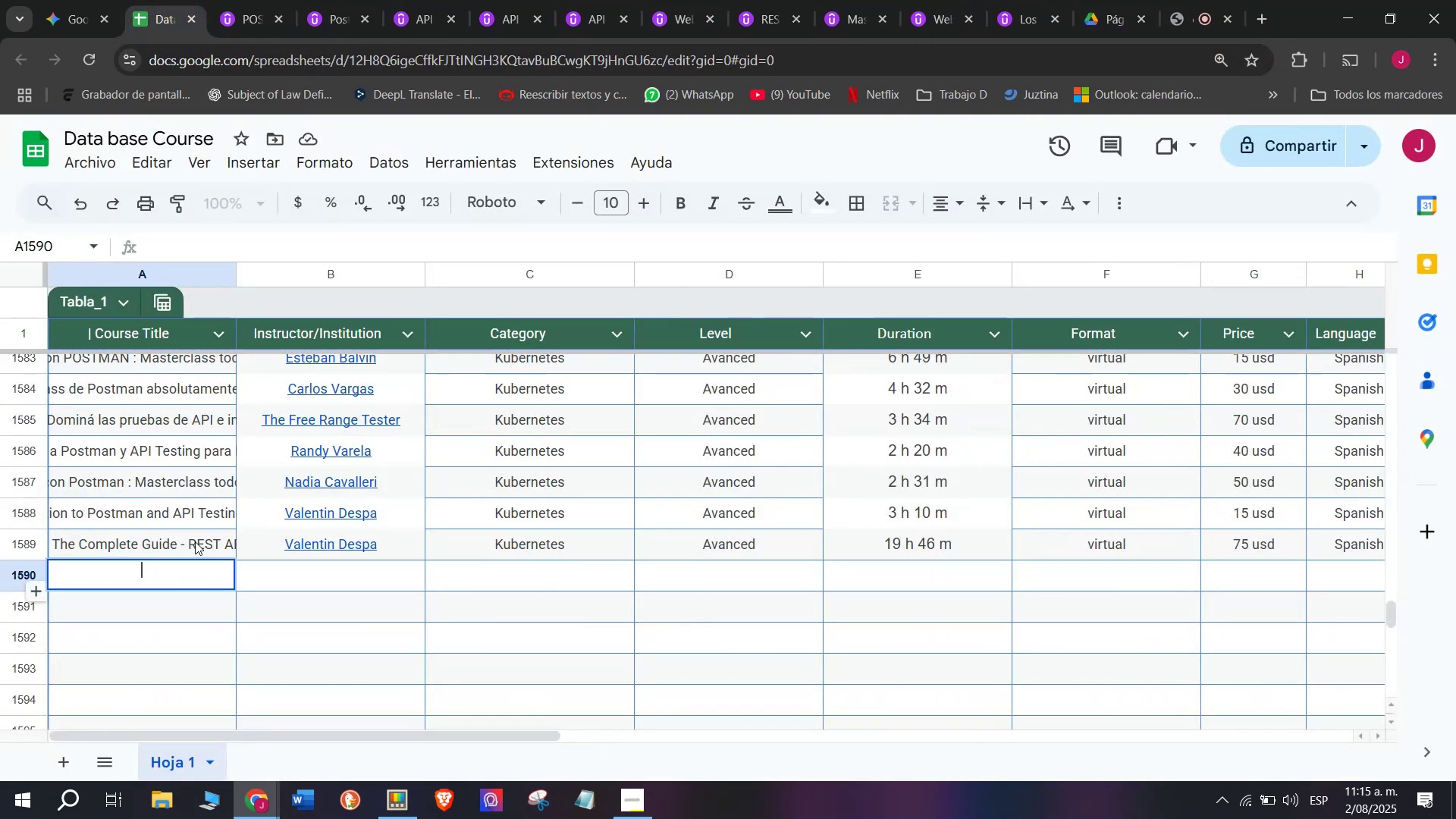 
key(Z)
 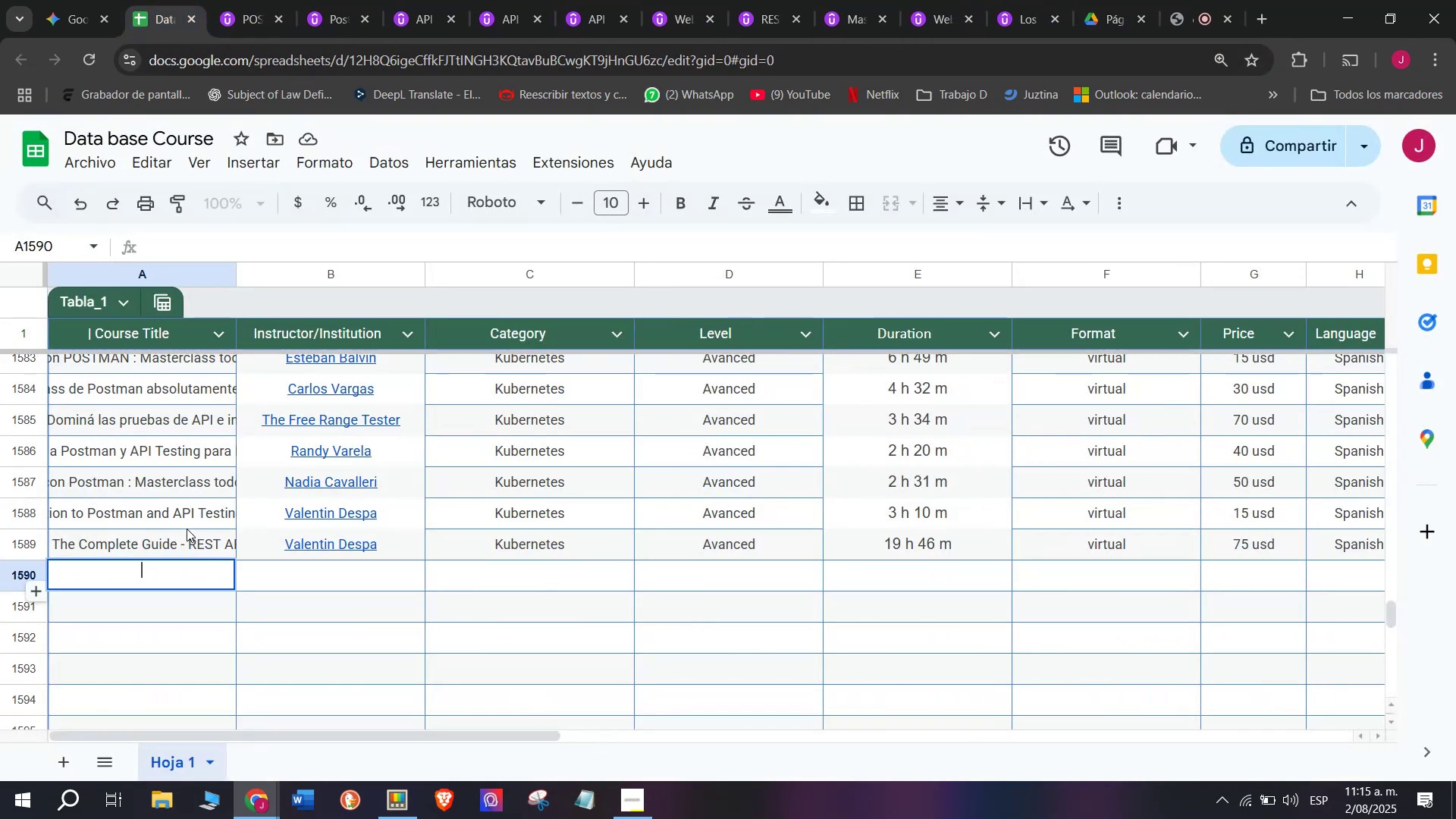 
key(Control+ControlLeft)
 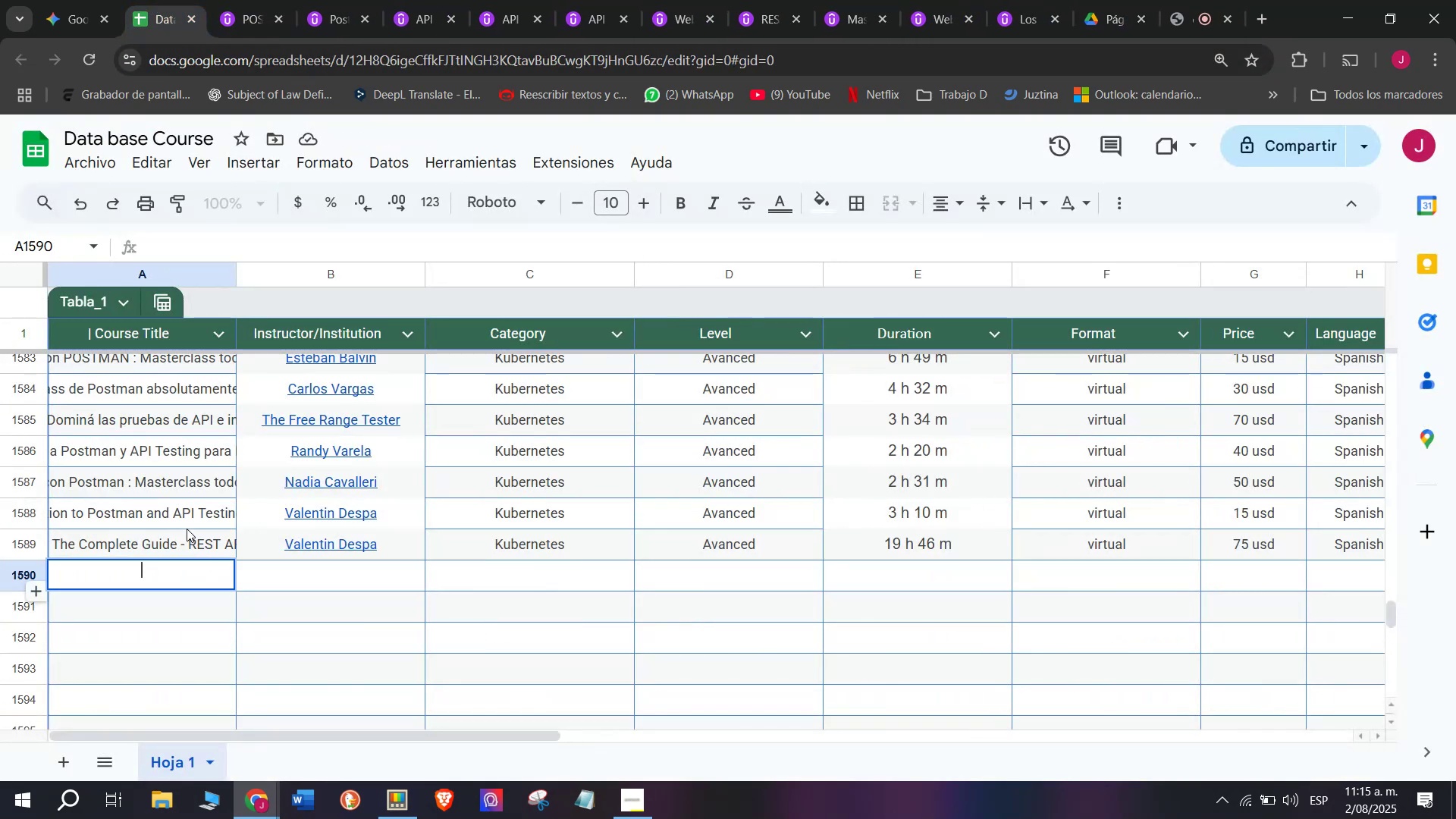 
key(Control+V)
 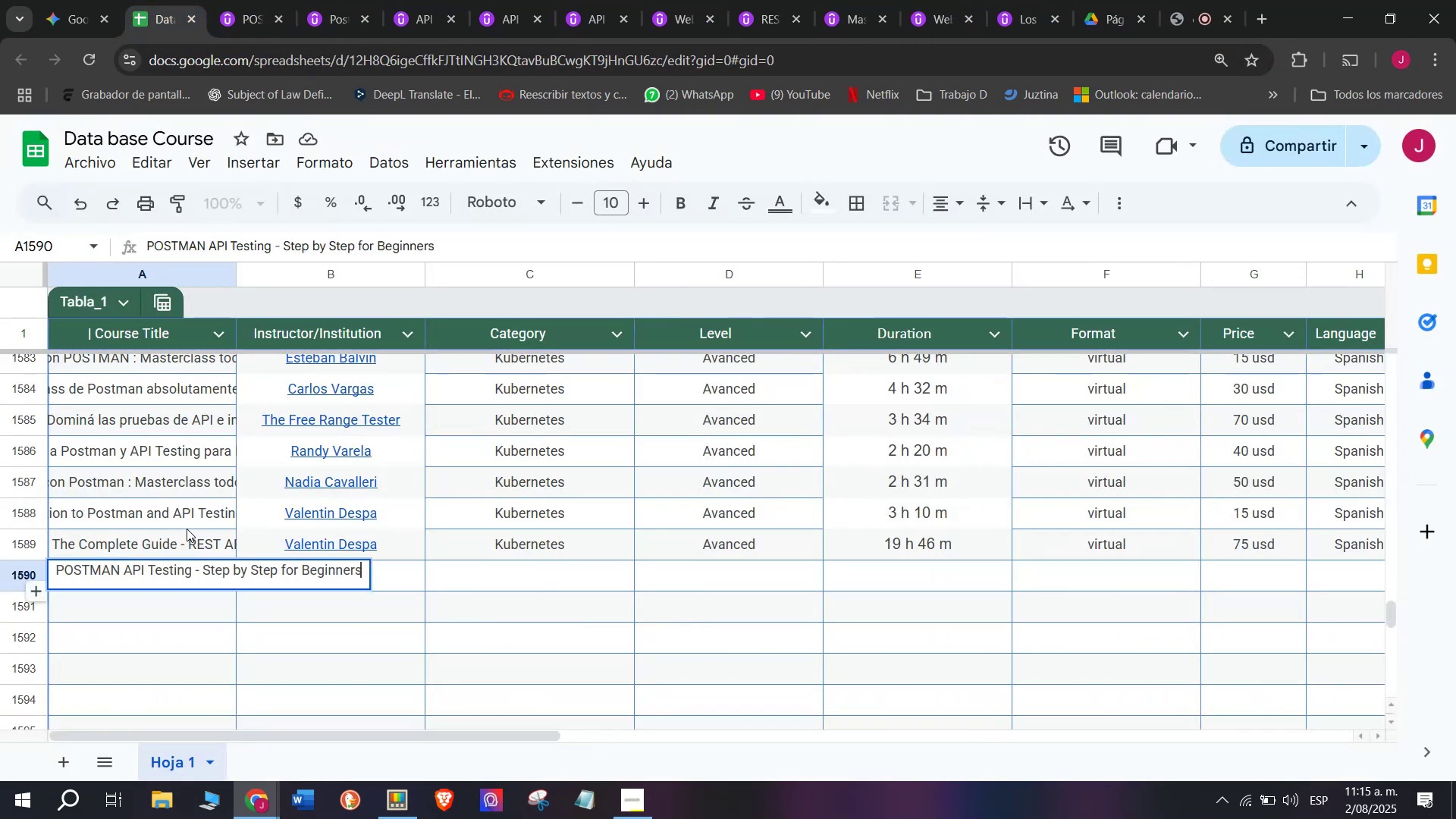 
left_click([187, 529])
 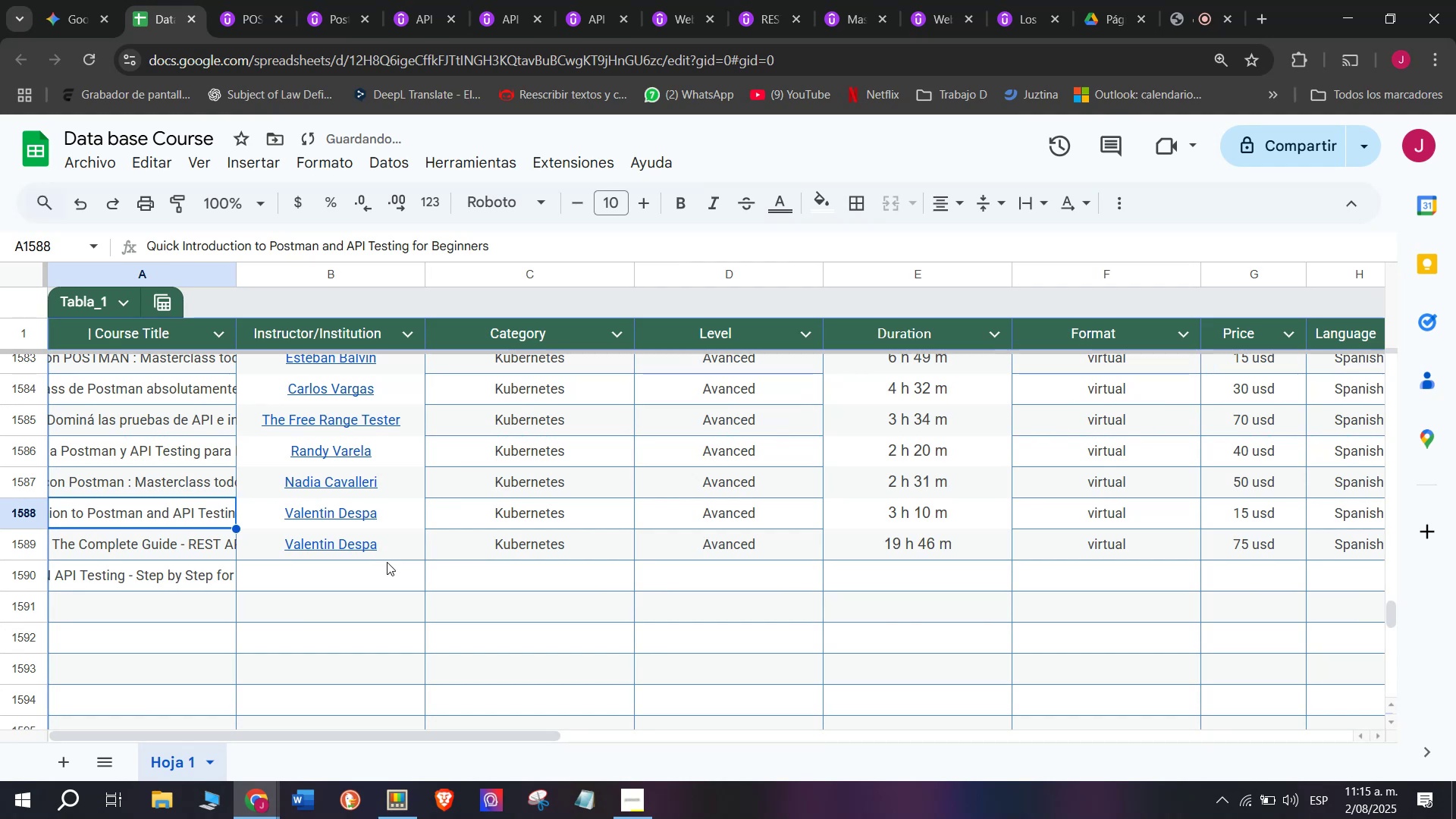 
left_click([391, 570])
 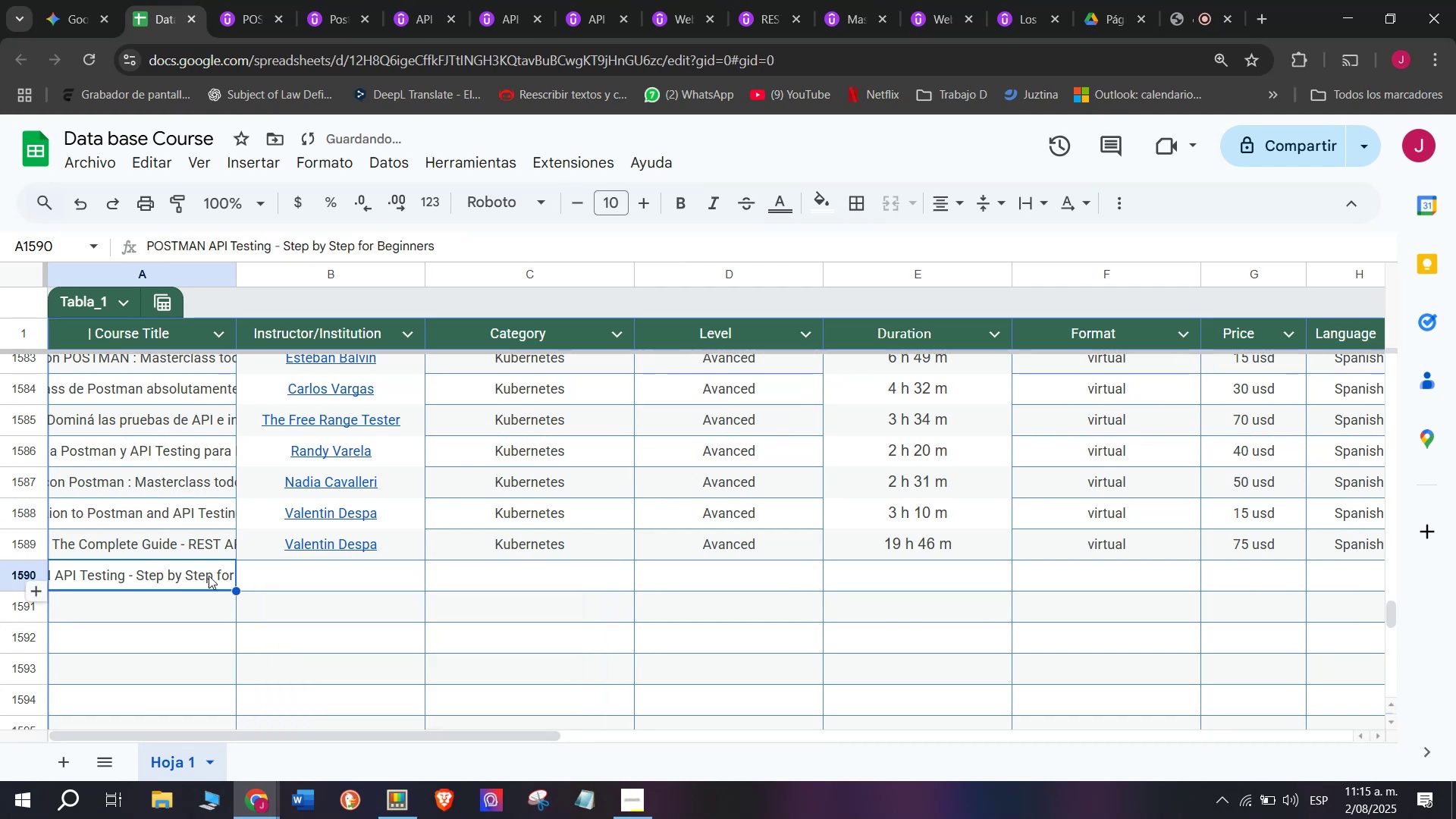 
double_click([256, 578])
 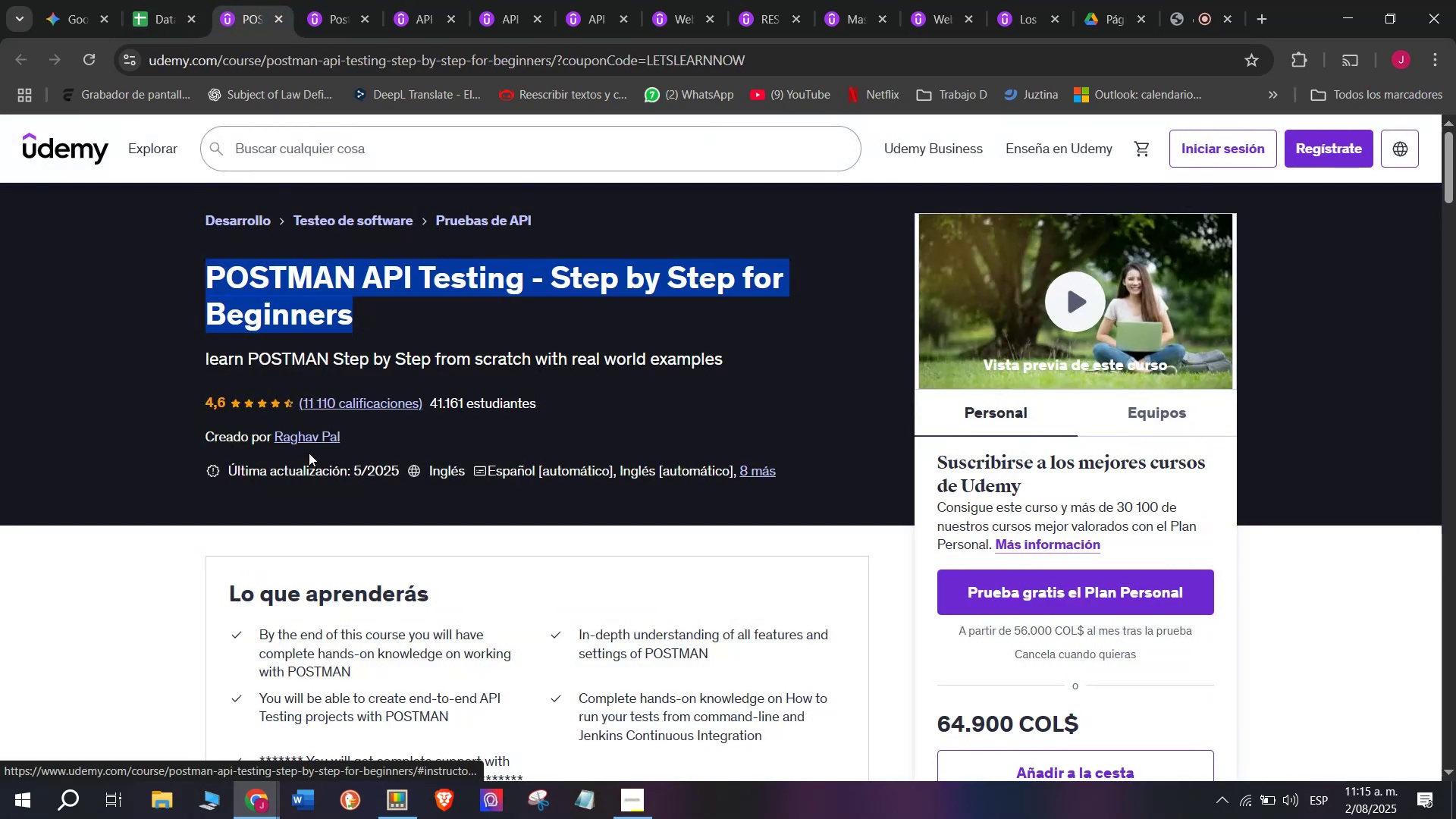 
left_click([309, 436])
 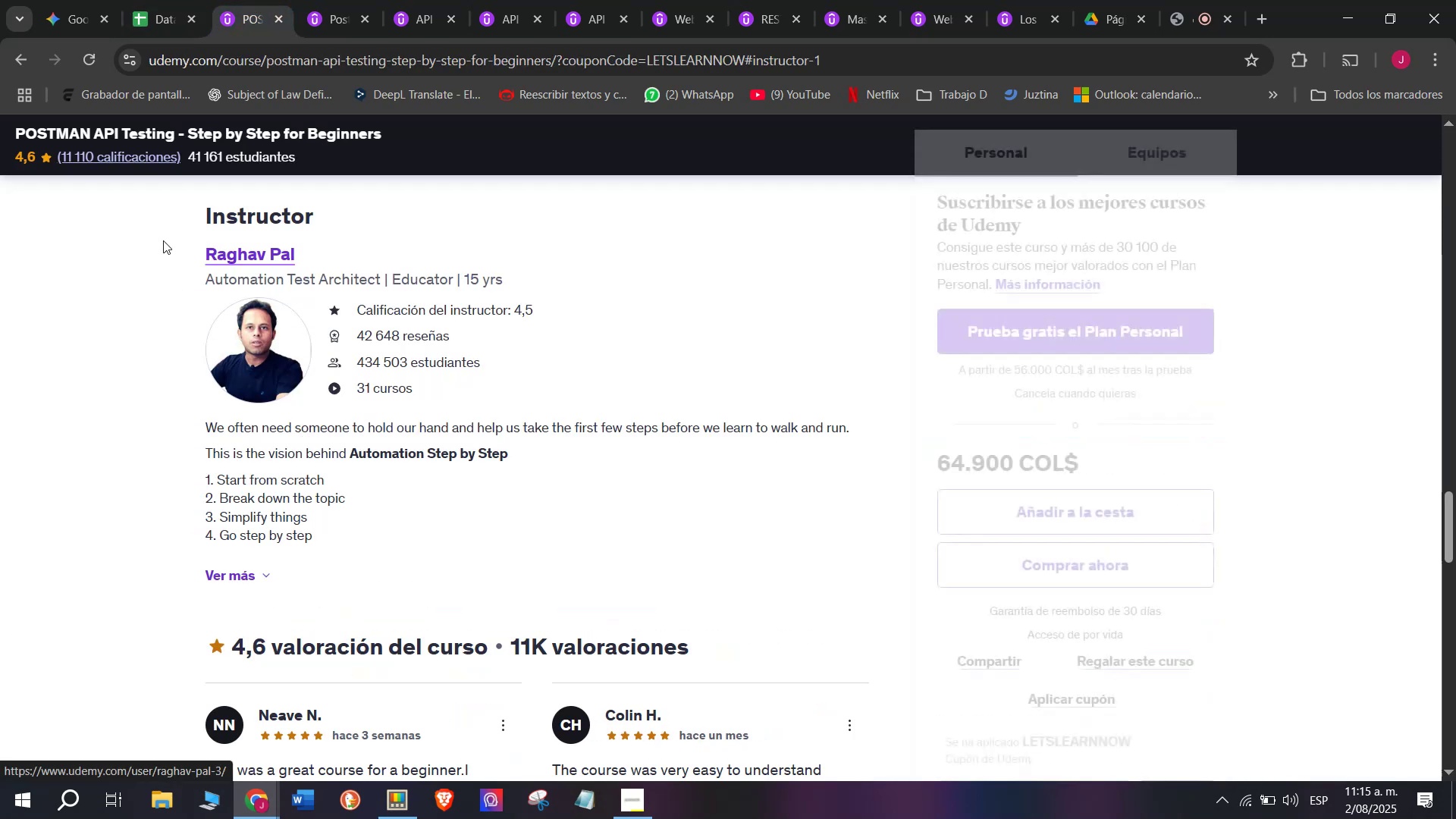 
left_click_drag(start_coordinate=[173, 246], to_coordinate=[354, 245])
 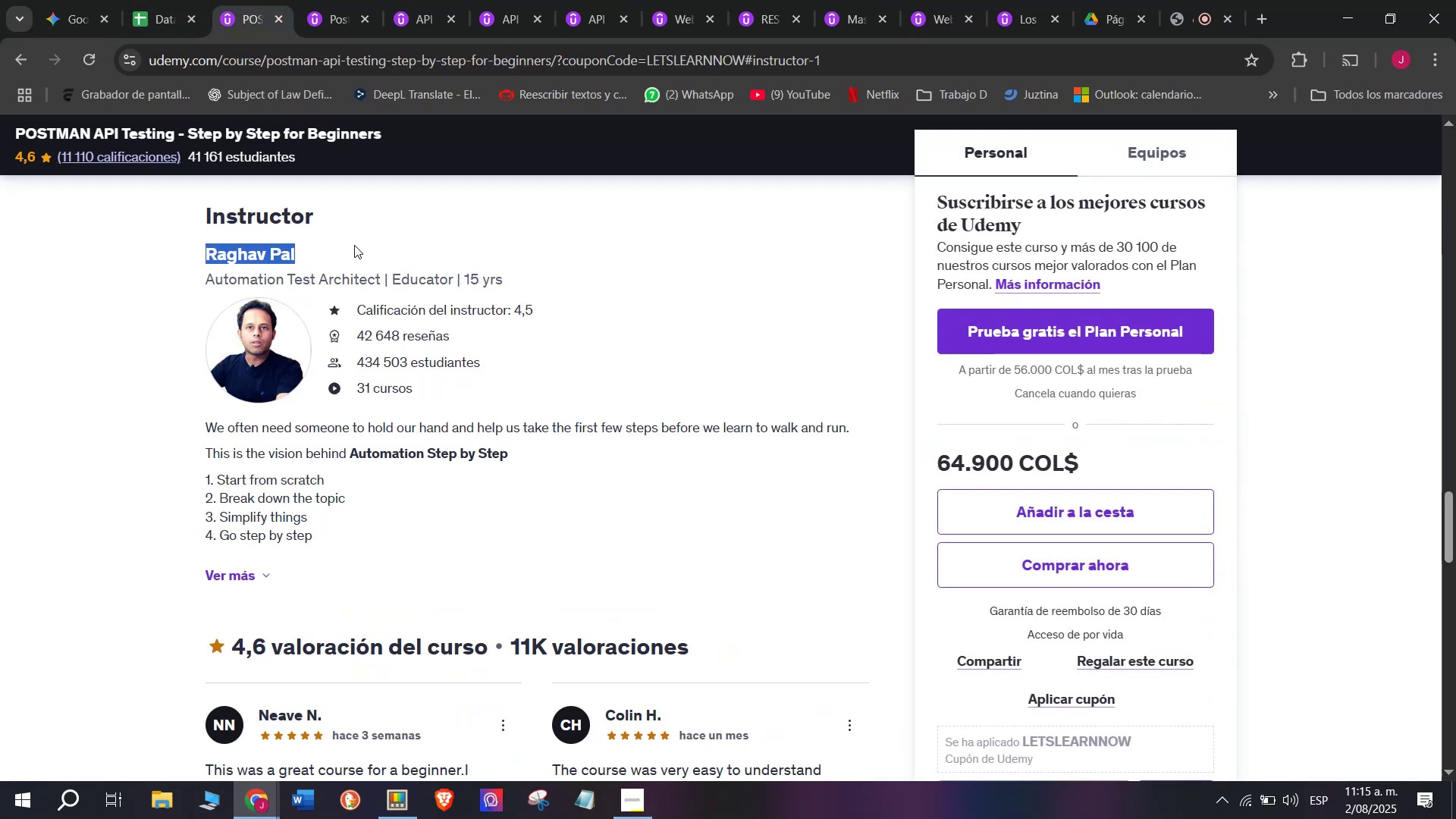 
key(Break)
 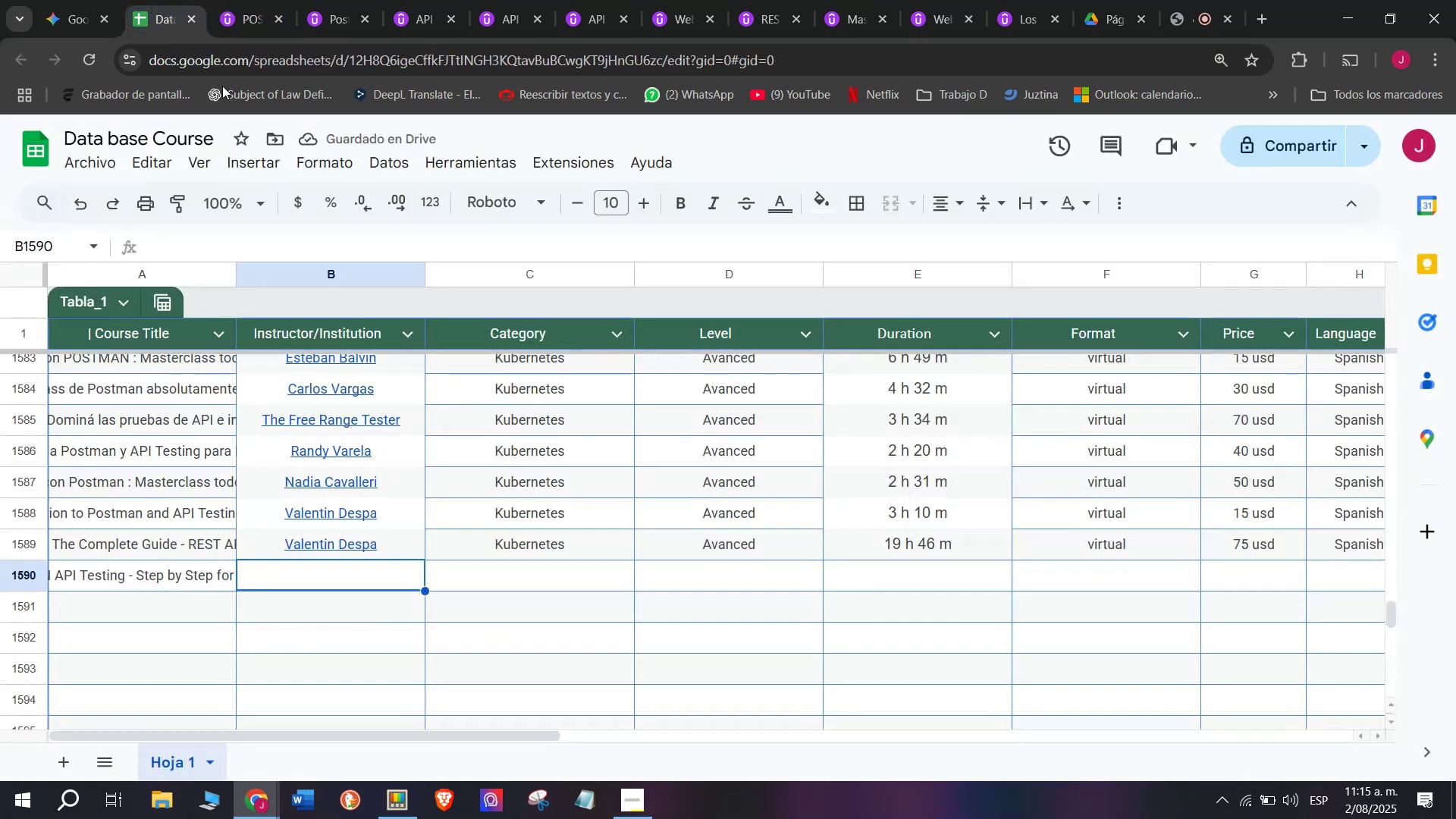 
key(Control+ControlLeft)
 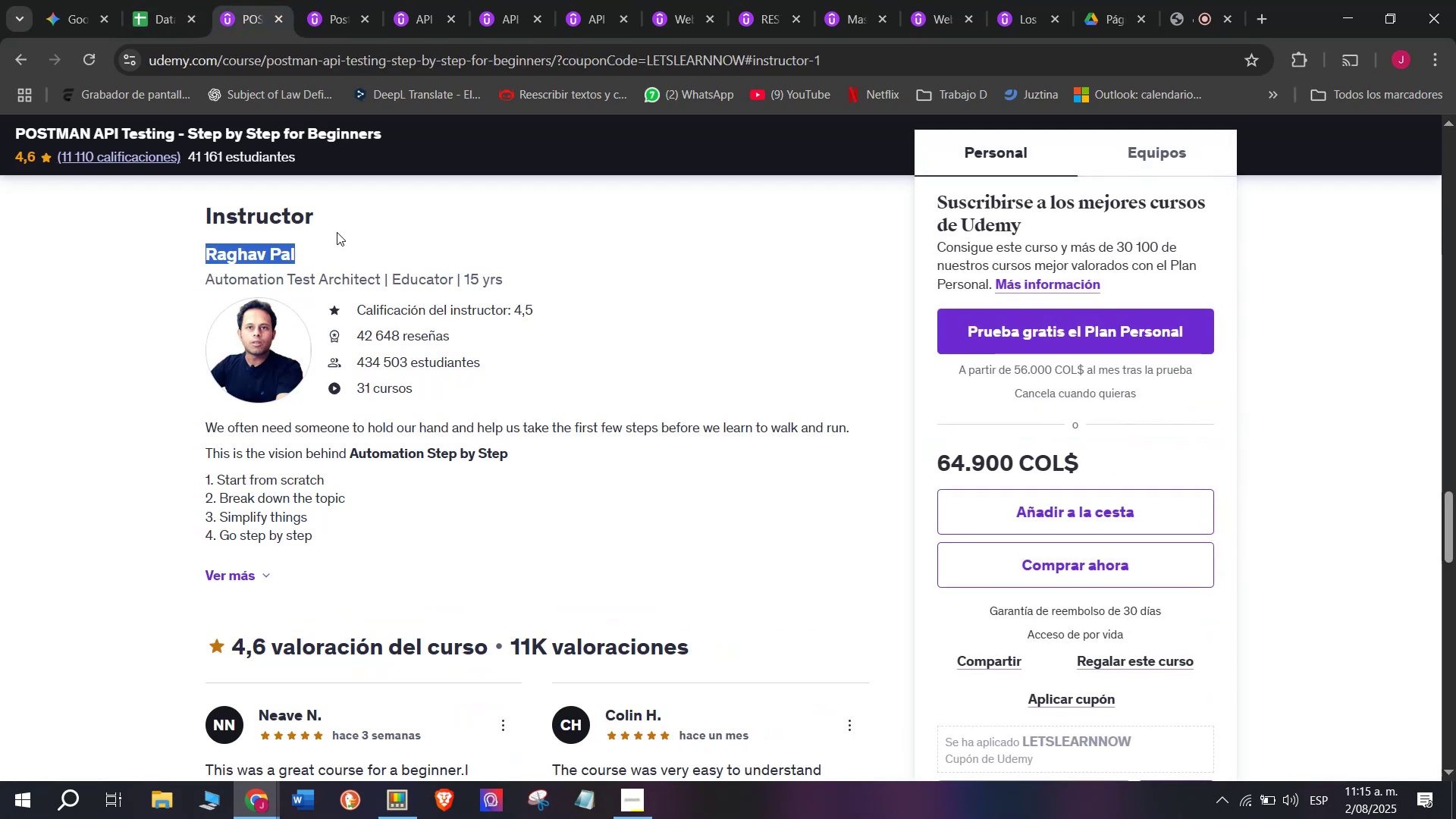 
key(Control+C)
 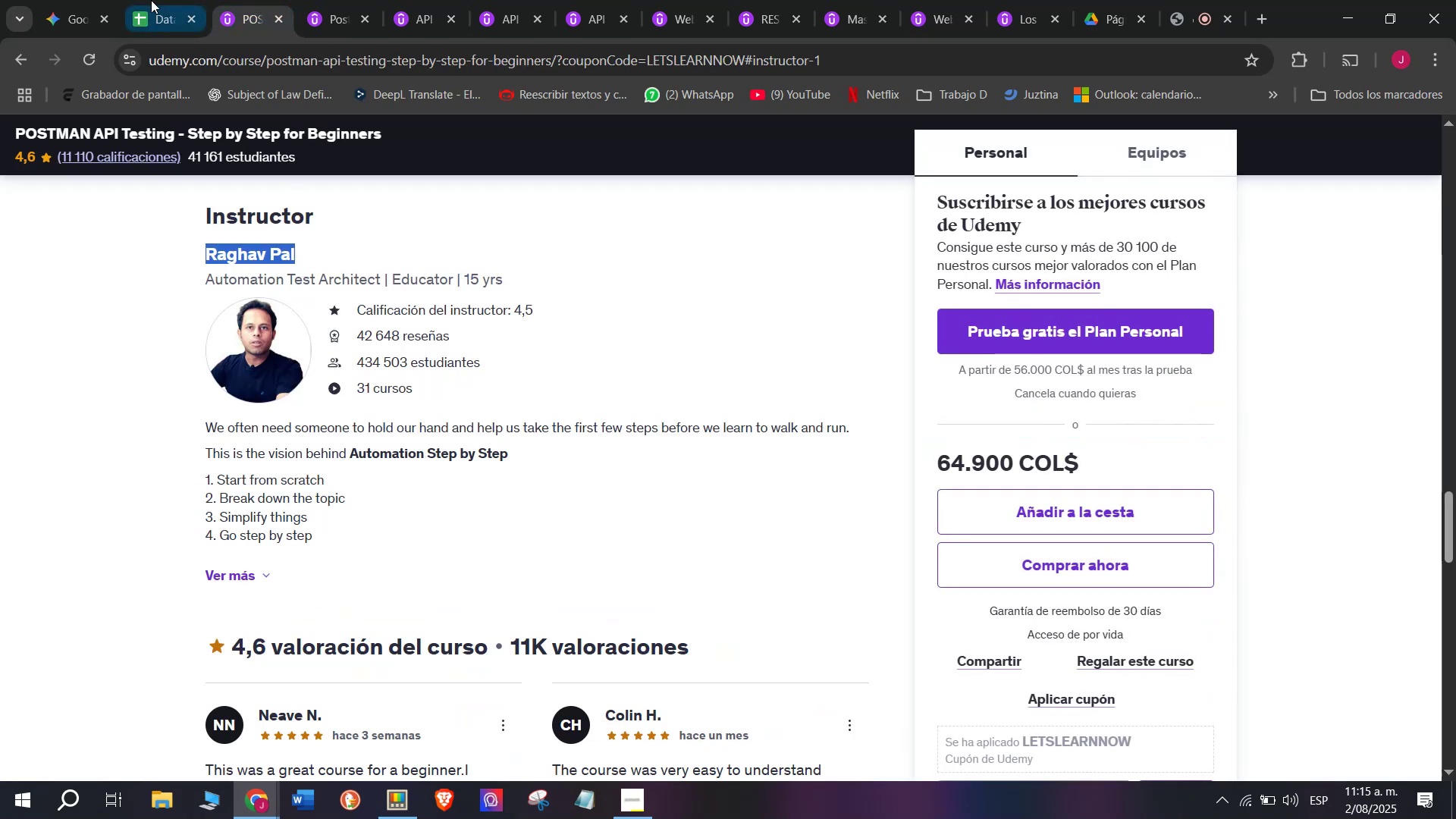 
left_click([151, 0])
 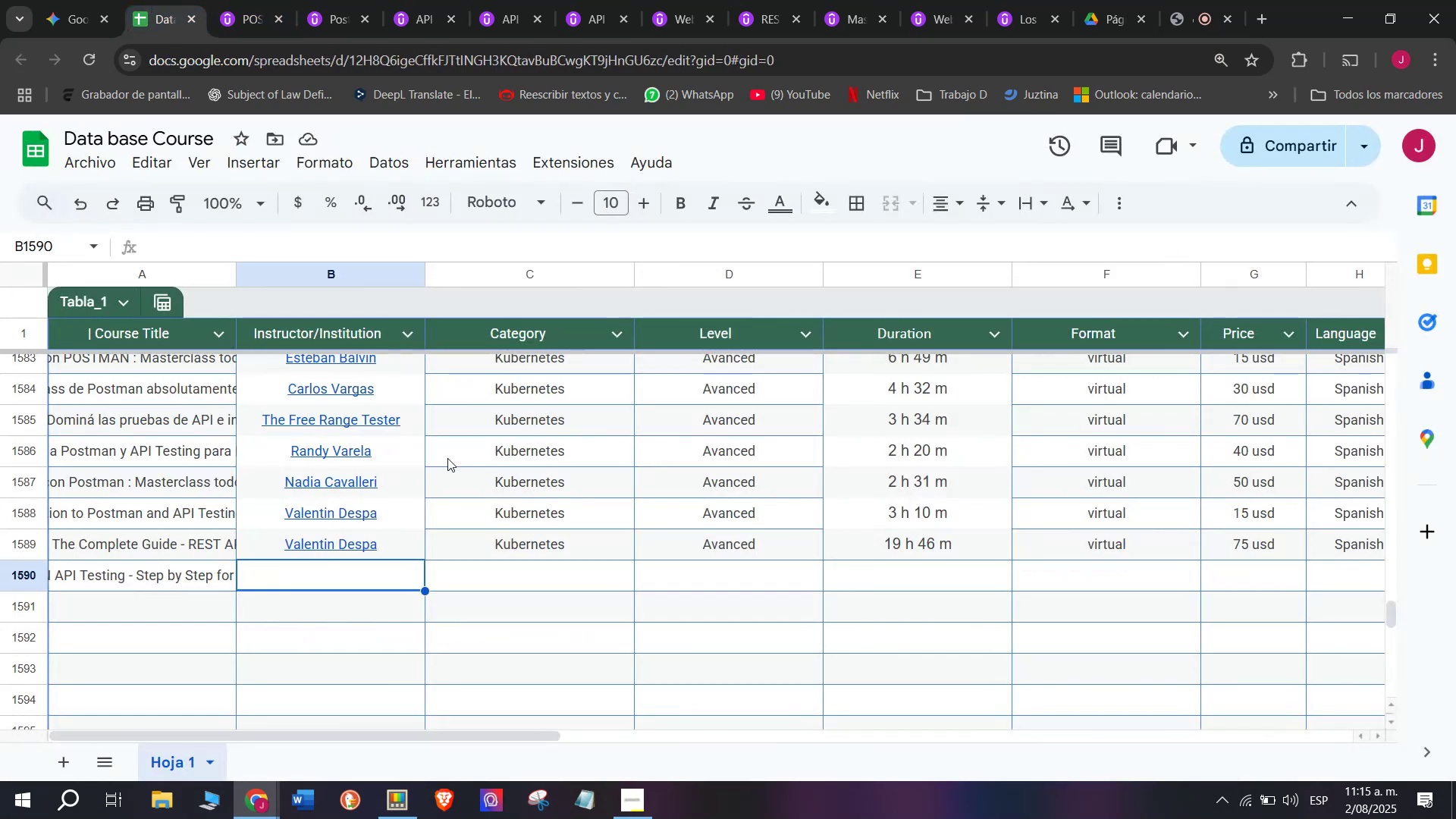 
key(Z)
 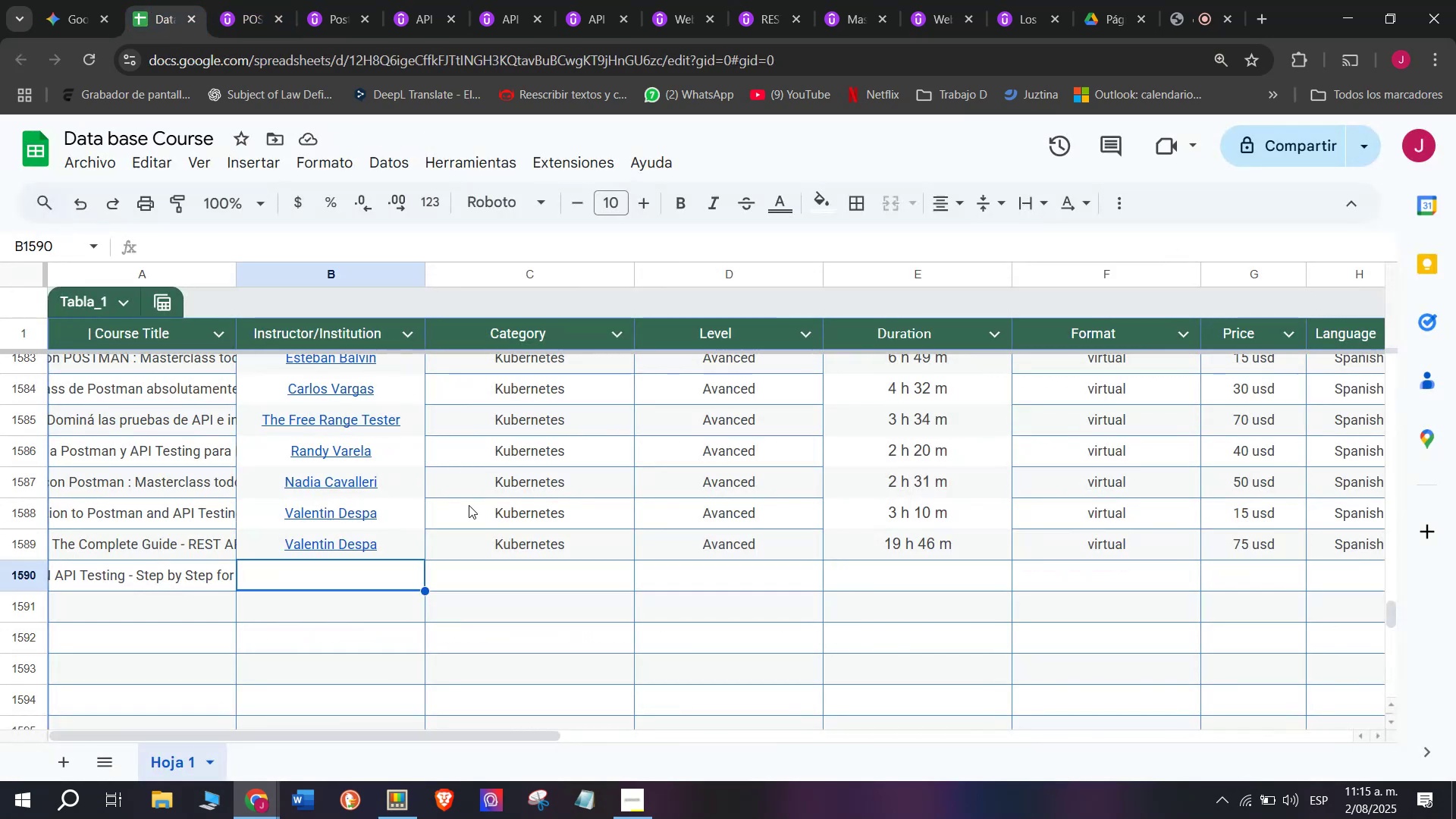 
key(Control+ControlLeft)
 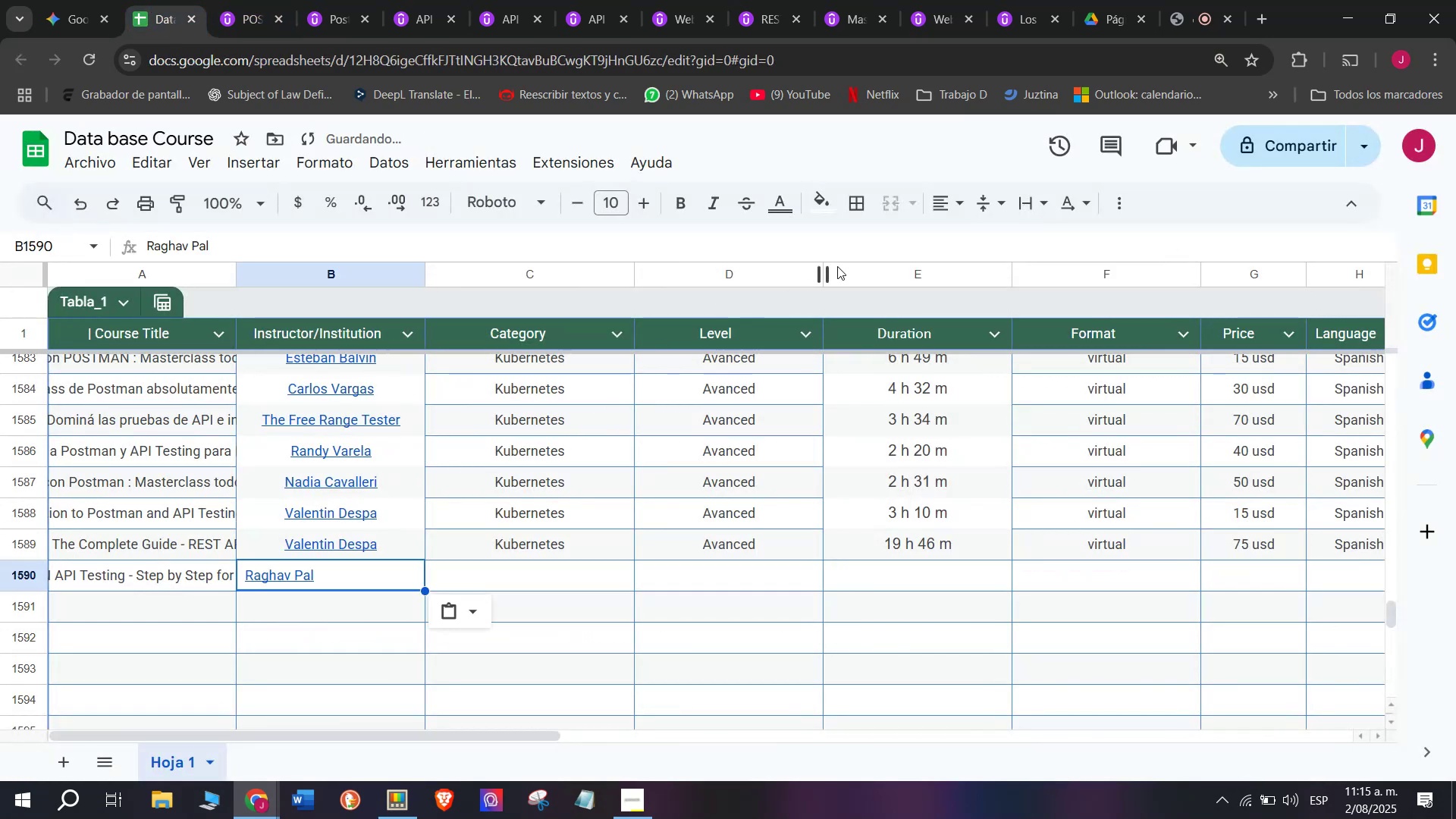 
key(Control+V)
 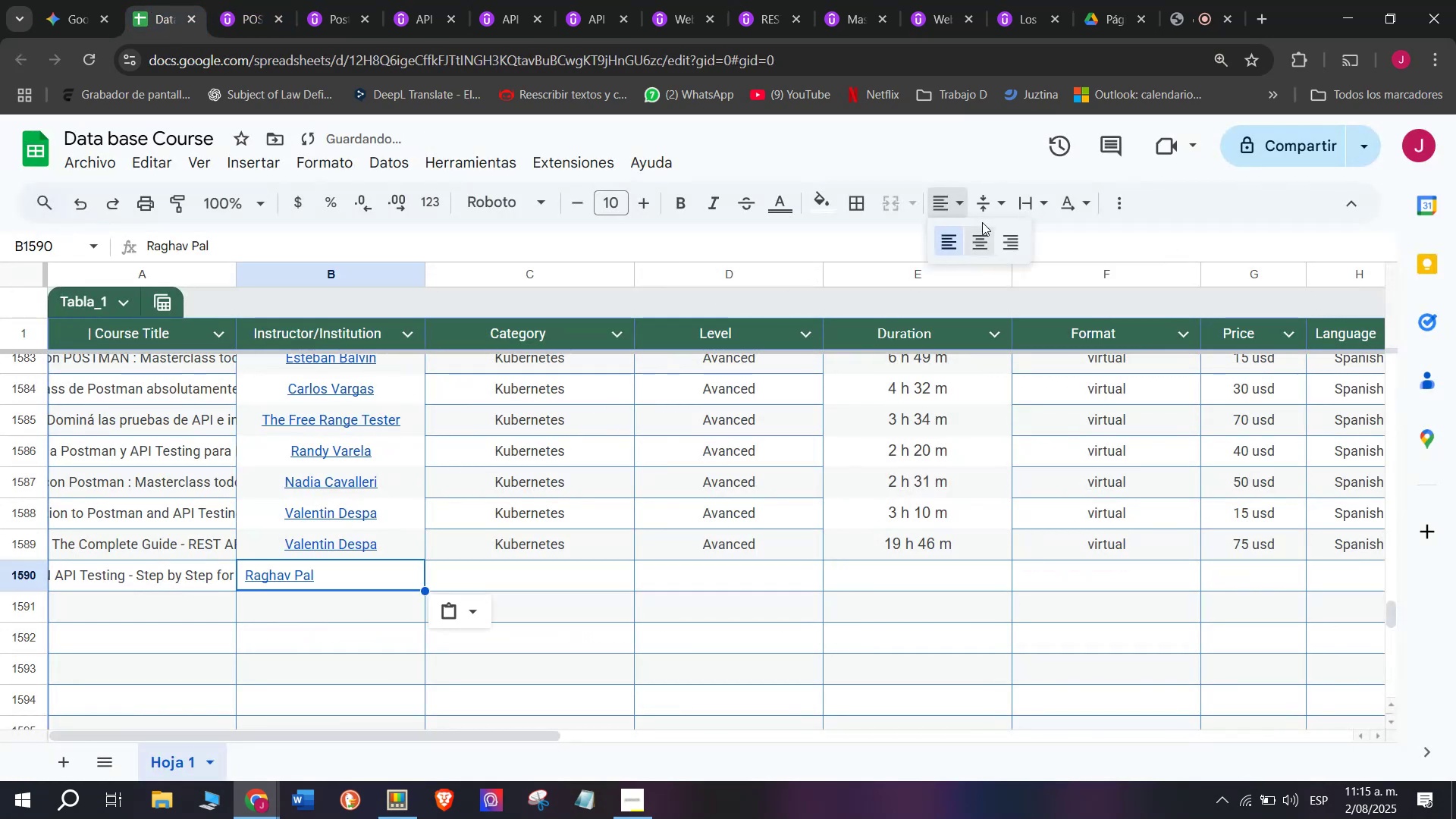 
left_click([982, 228])
 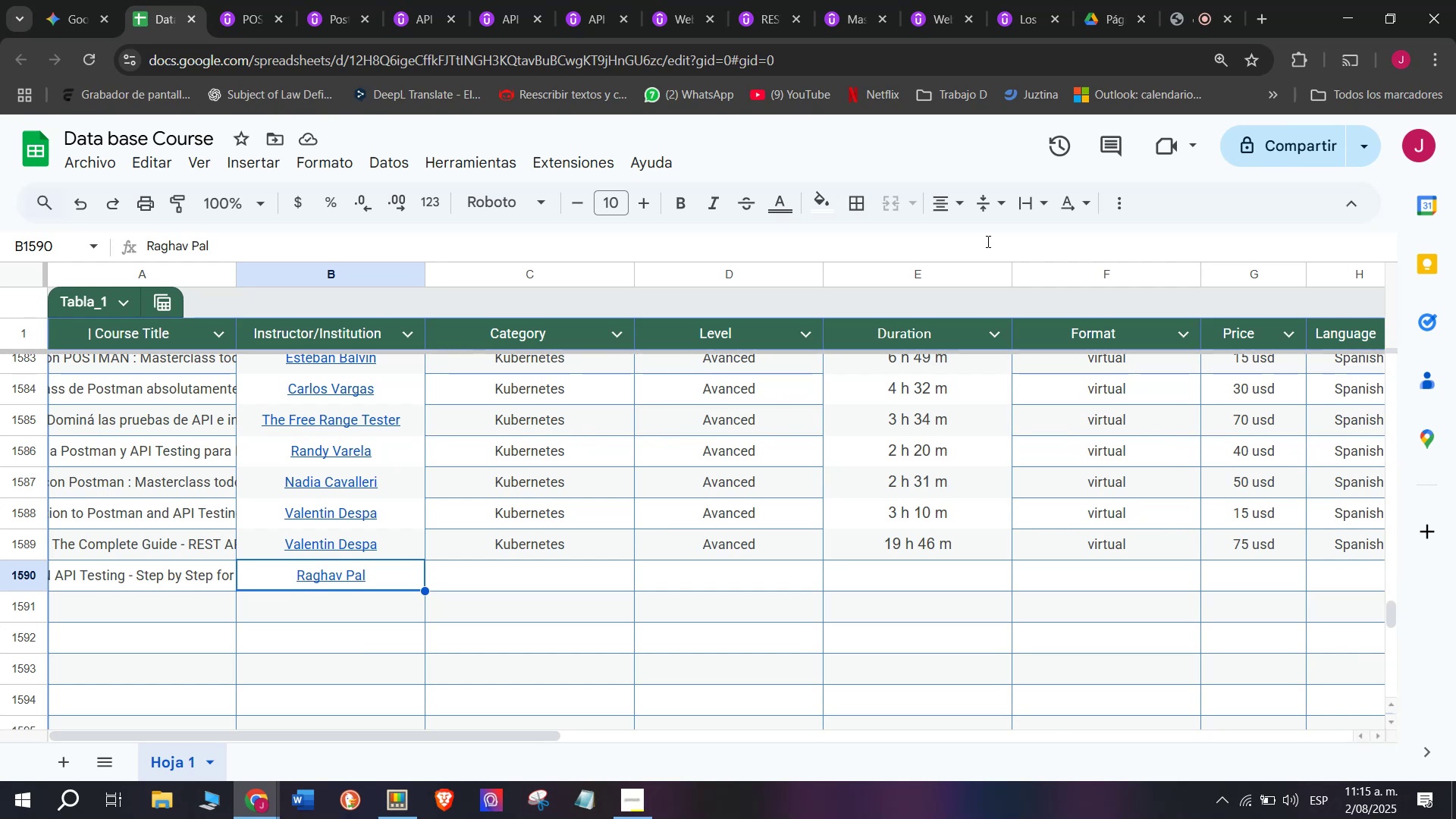 
wait(20.79)
 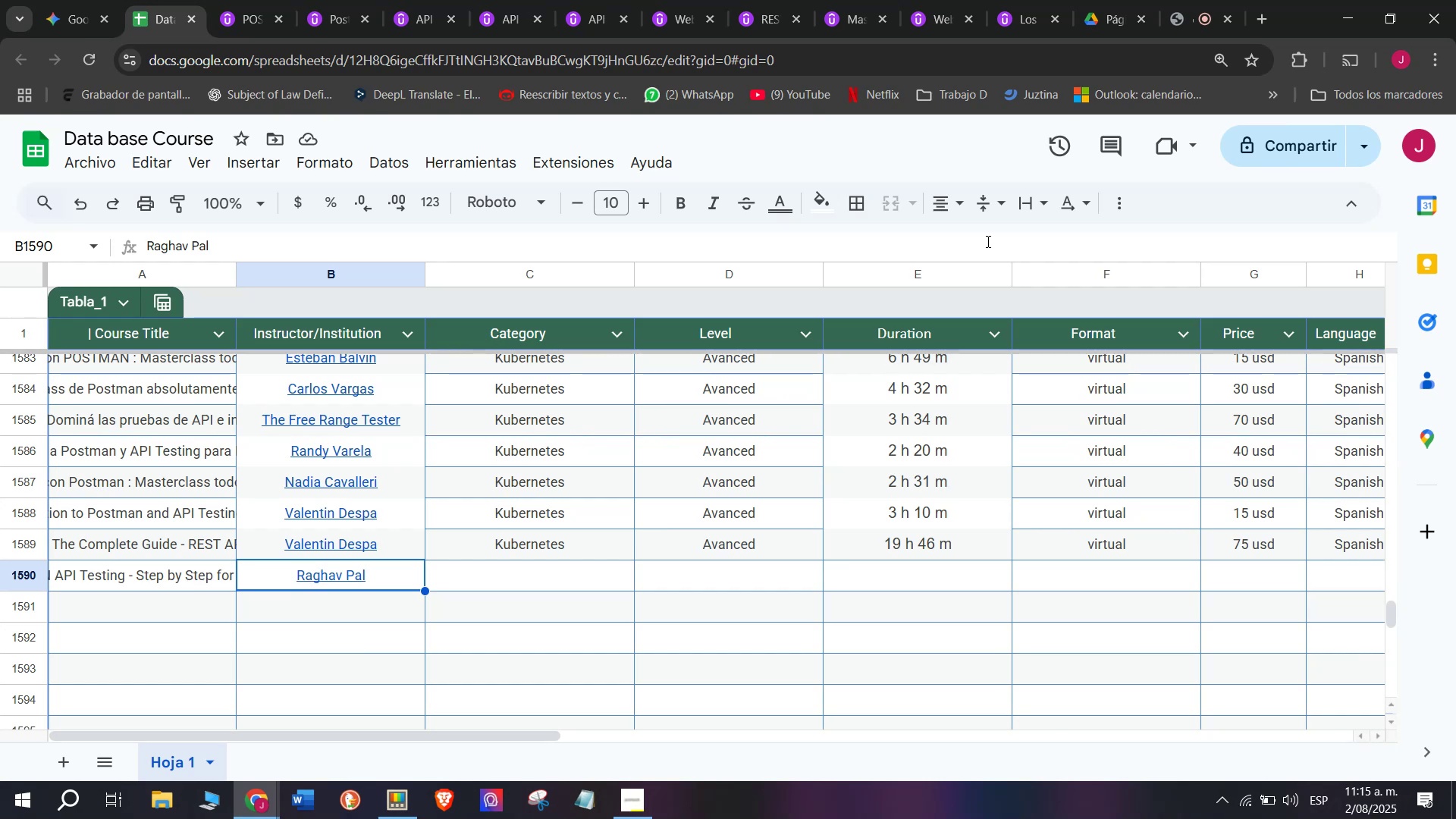 
left_click([608, 541])
 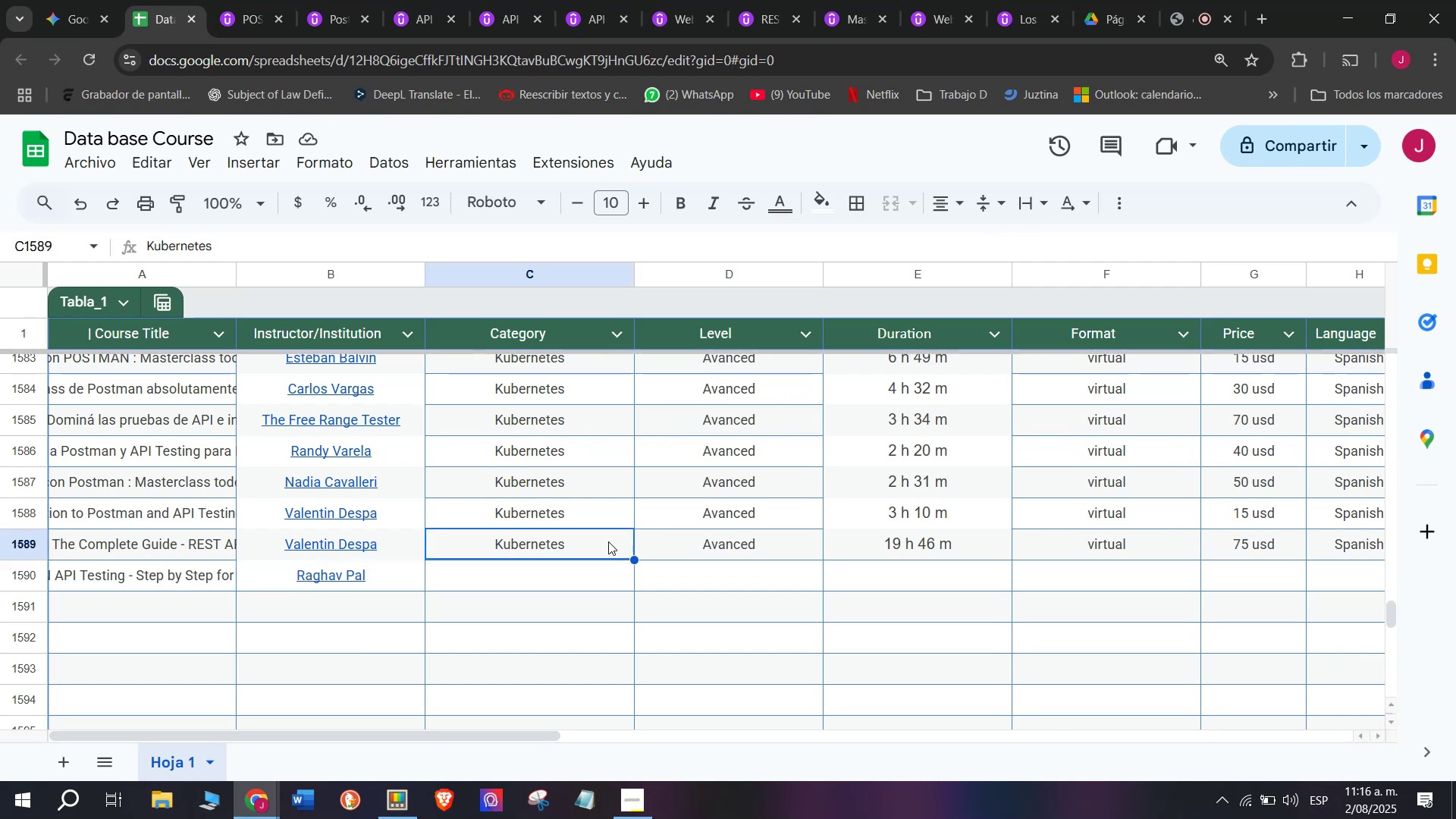 
key(Break)
 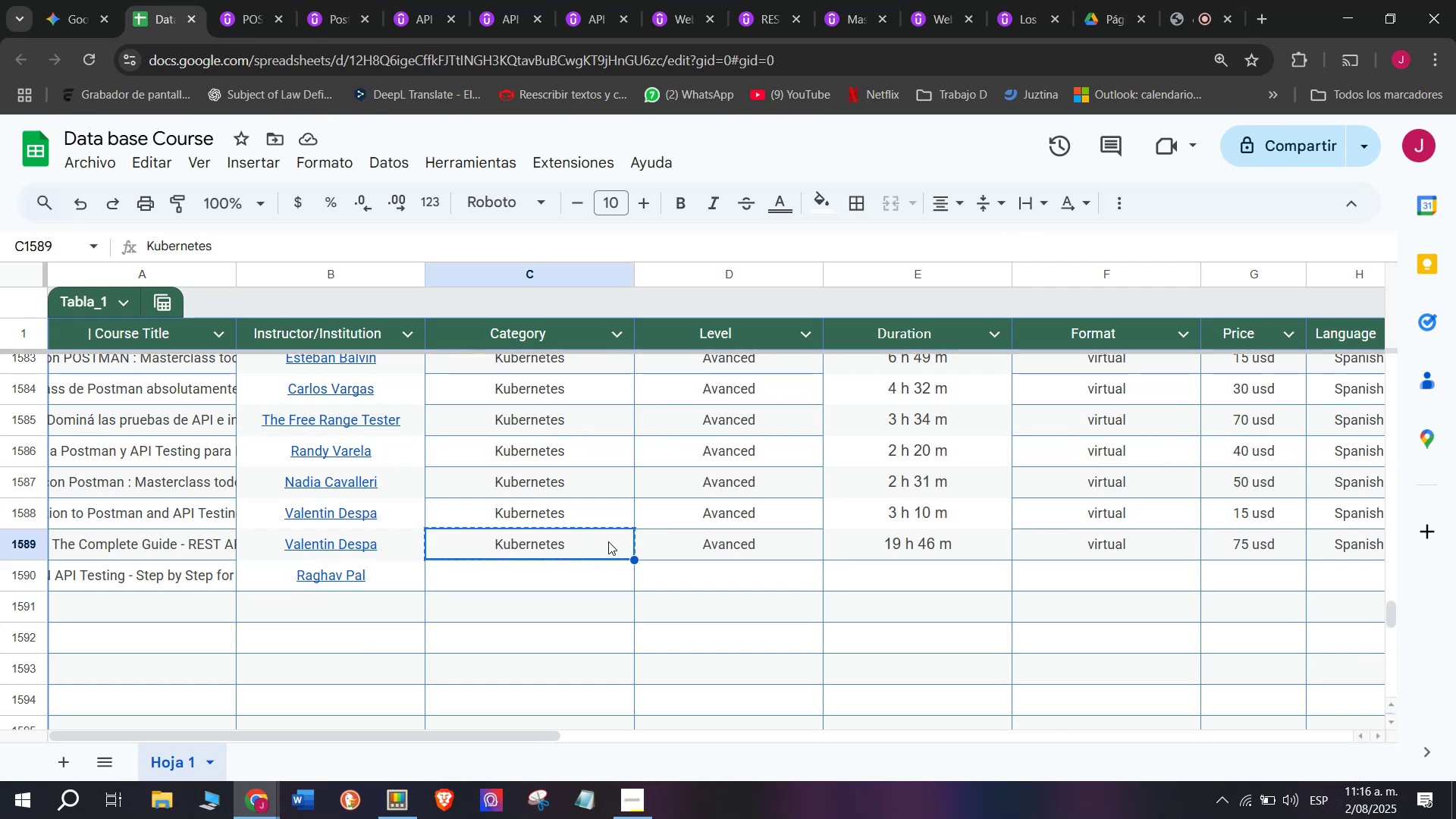 
key(Control+ControlLeft)
 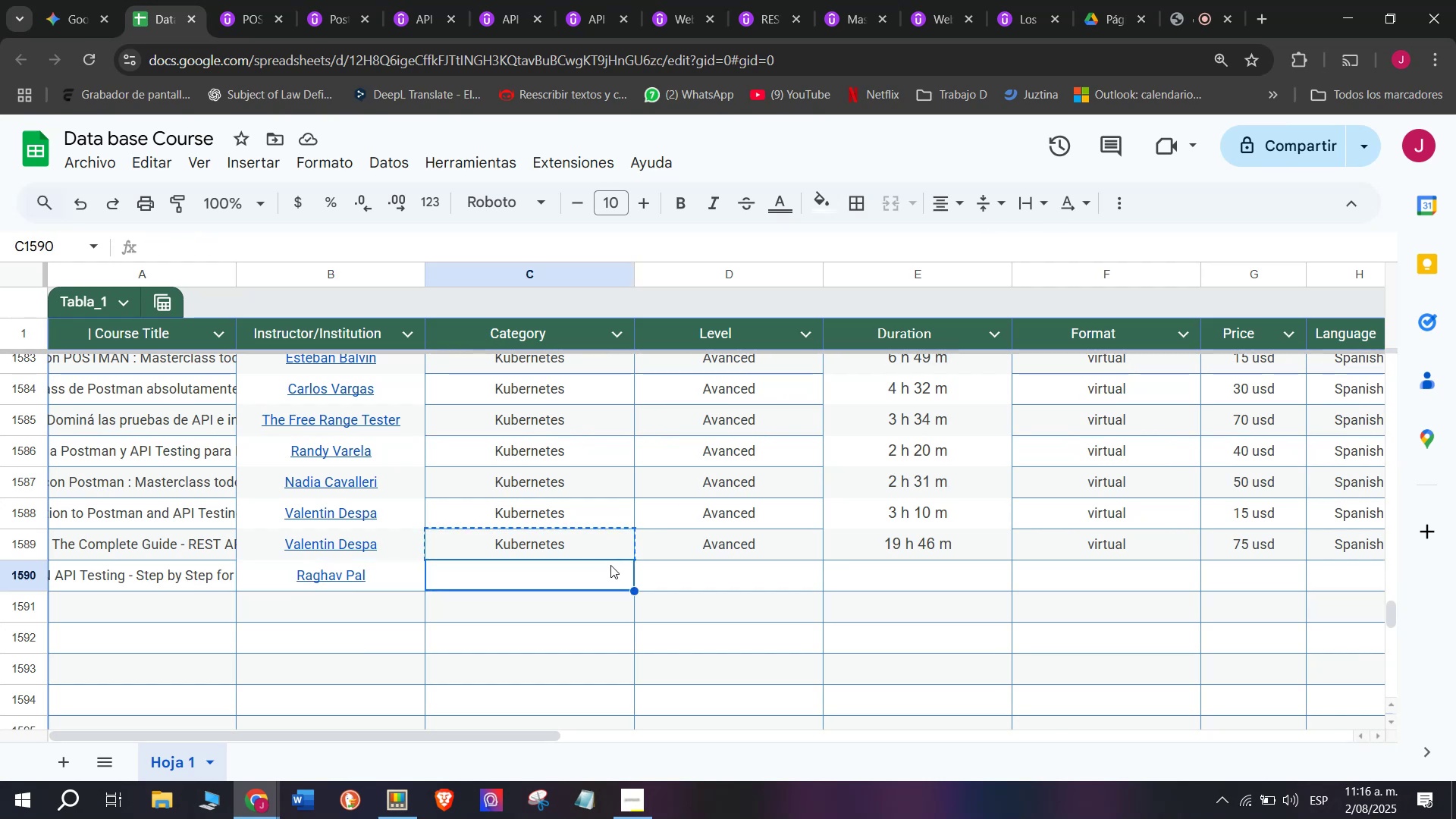 
key(Control+C)
 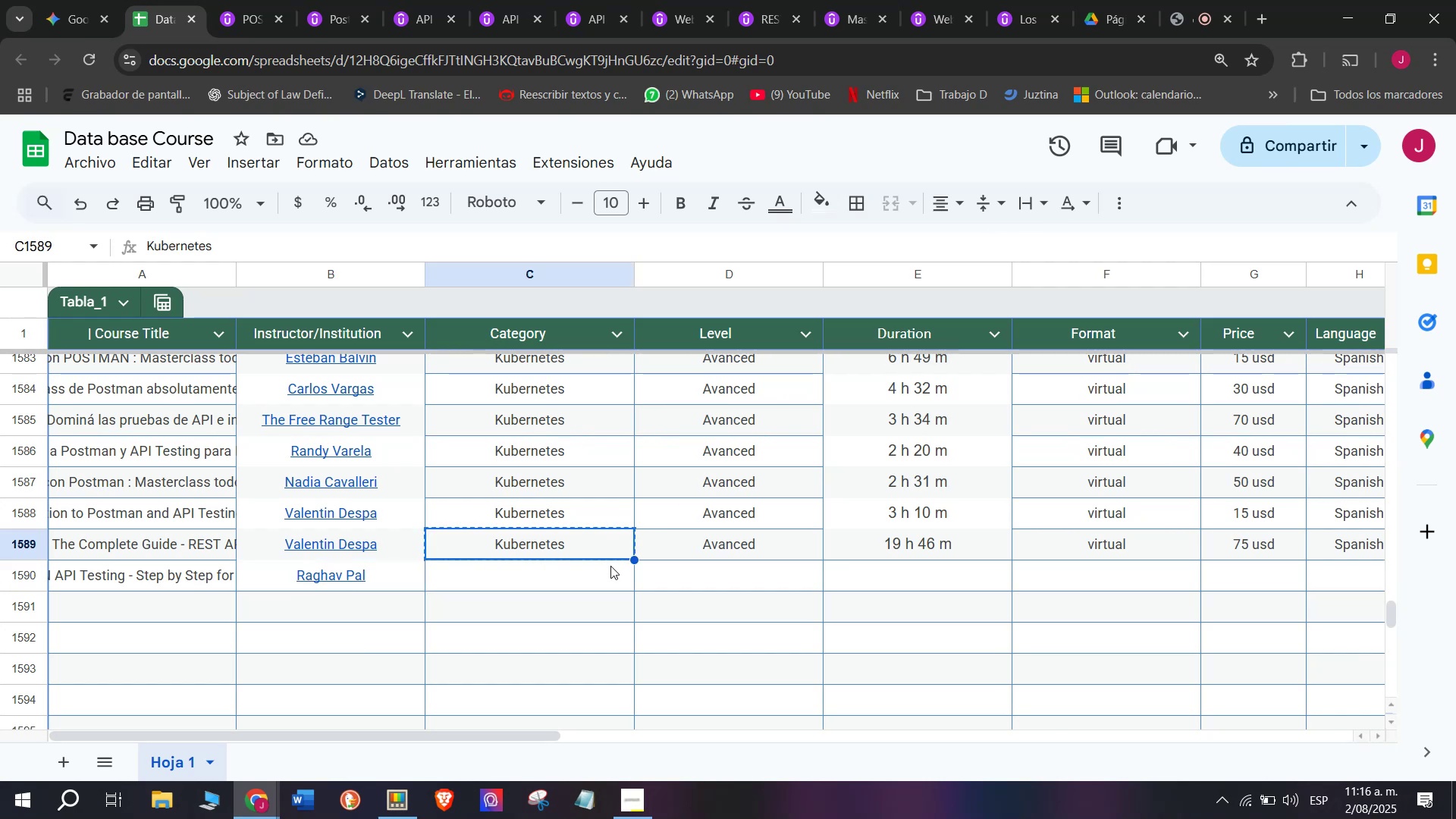 
key(Z)
 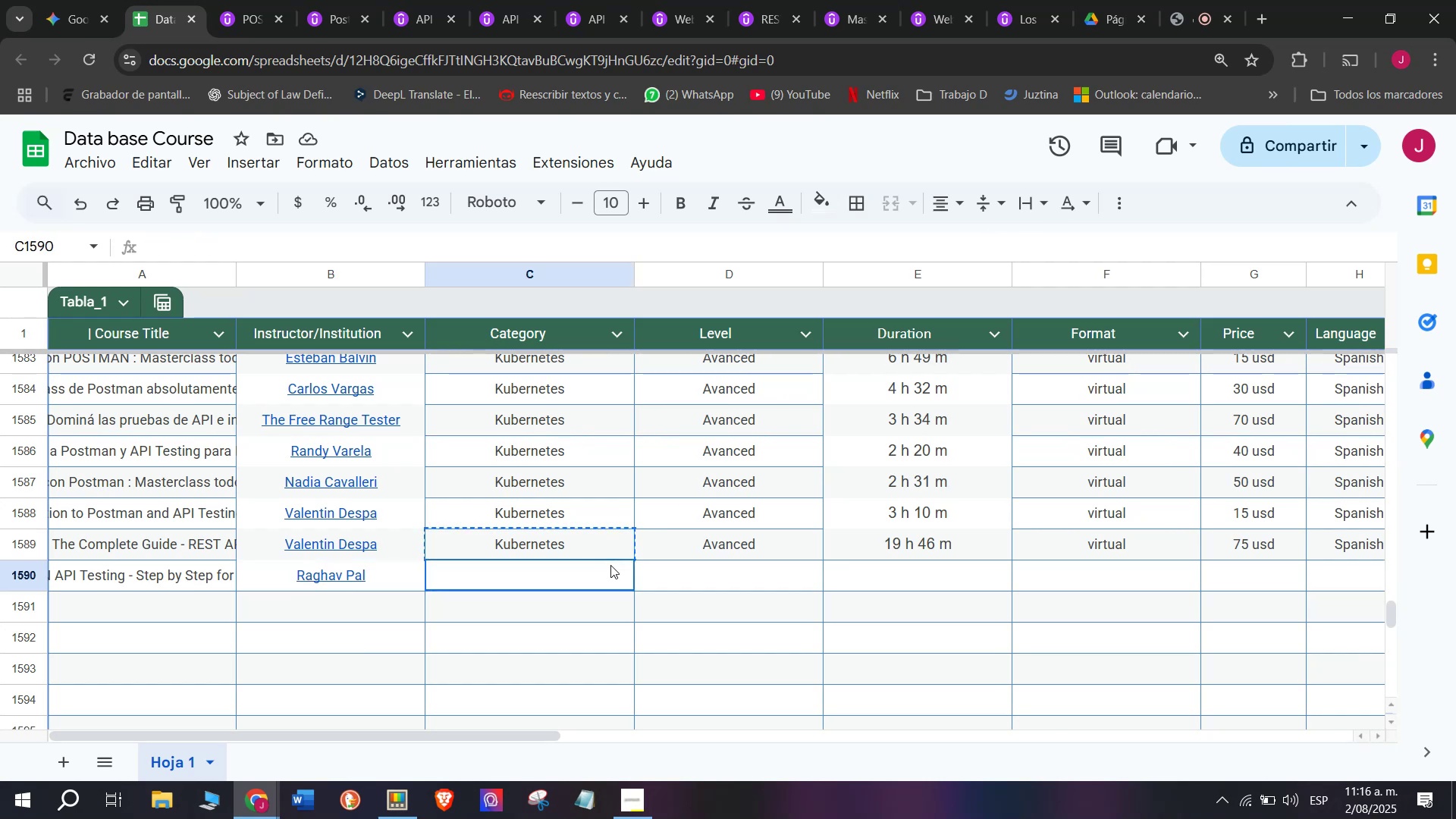 
key(Control+ControlLeft)
 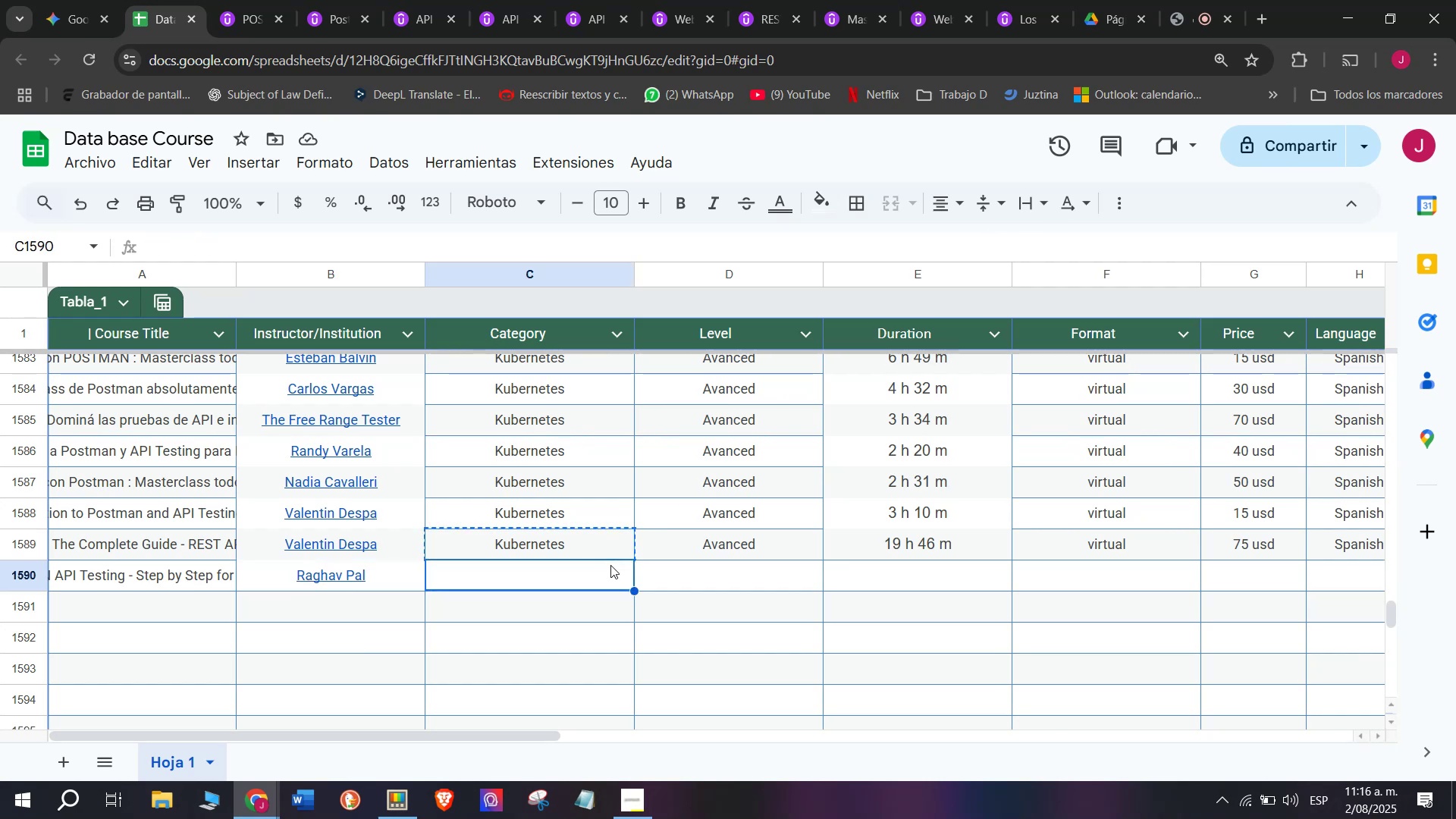 
key(Control+V)
 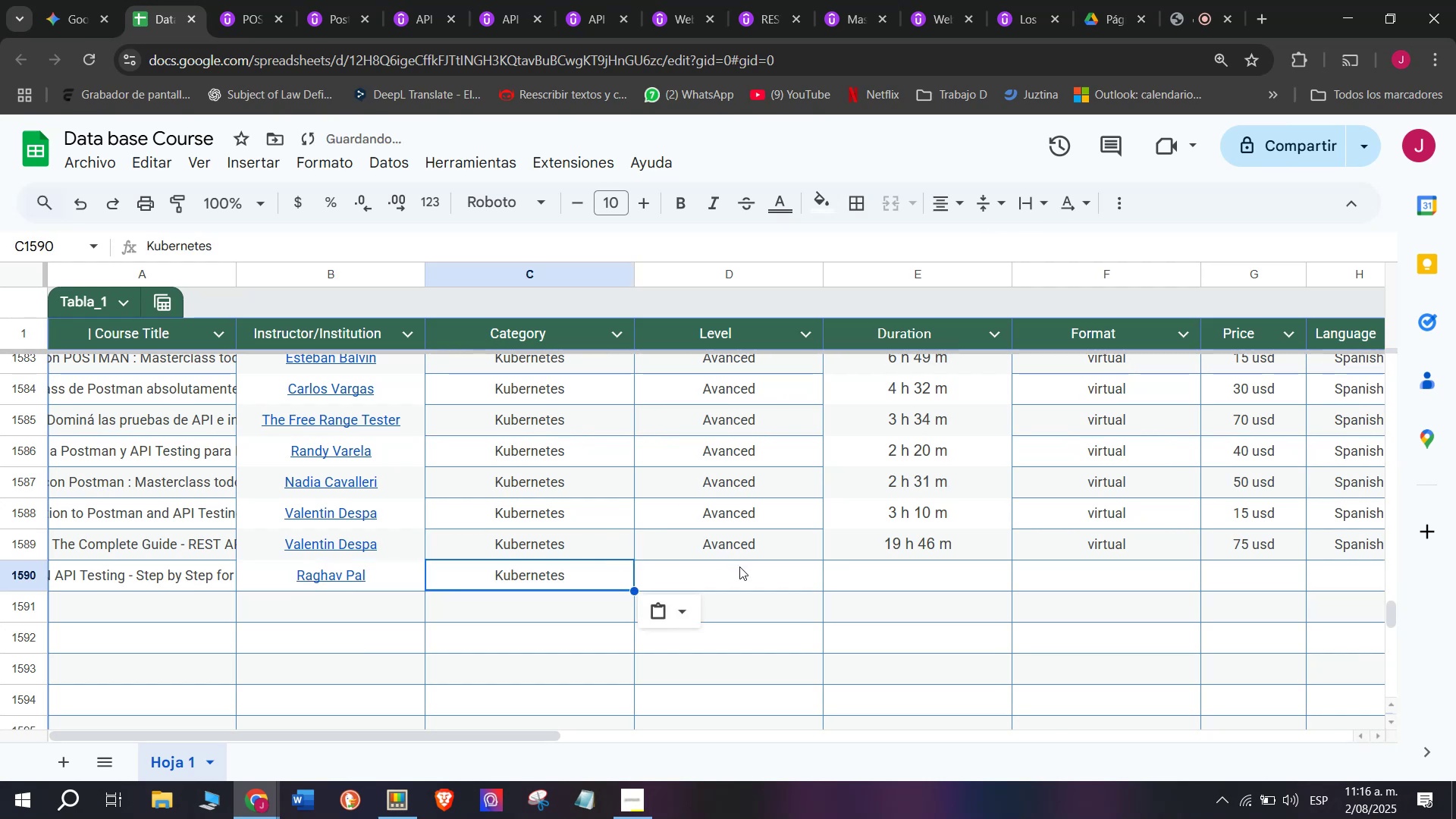 
left_click([742, 573])
 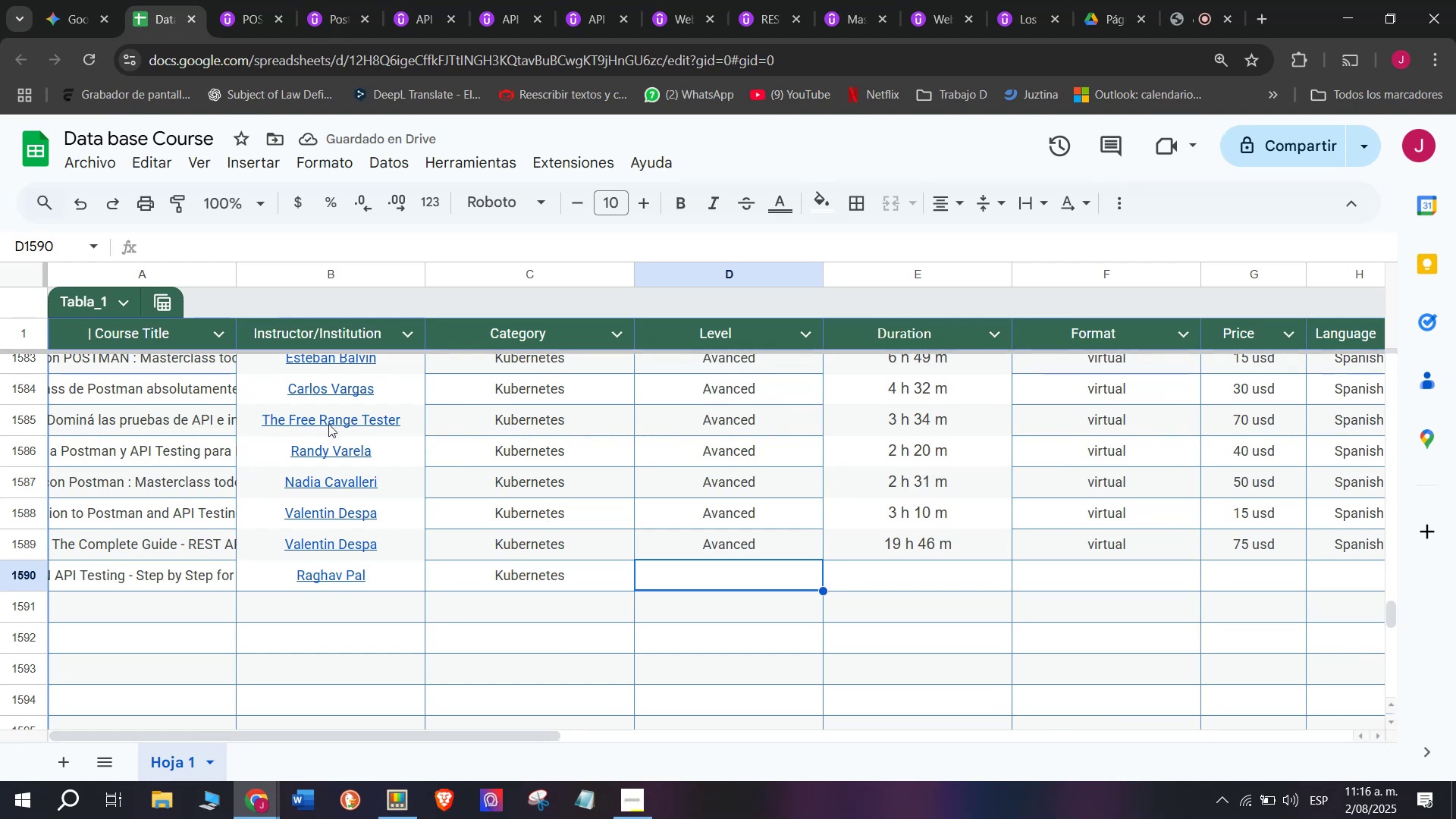 
left_click([237, 0])
 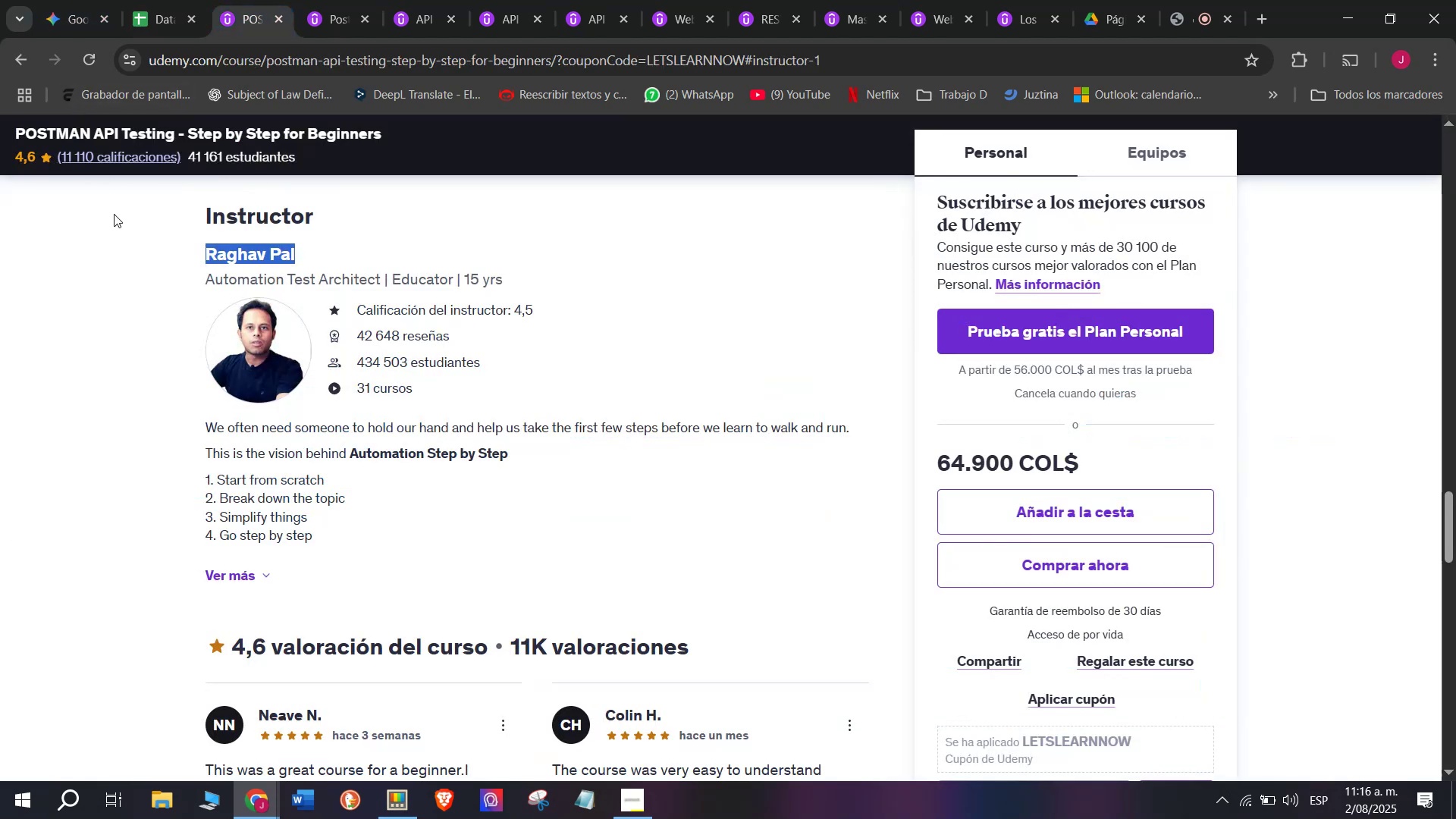 
left_click([180, 0])
 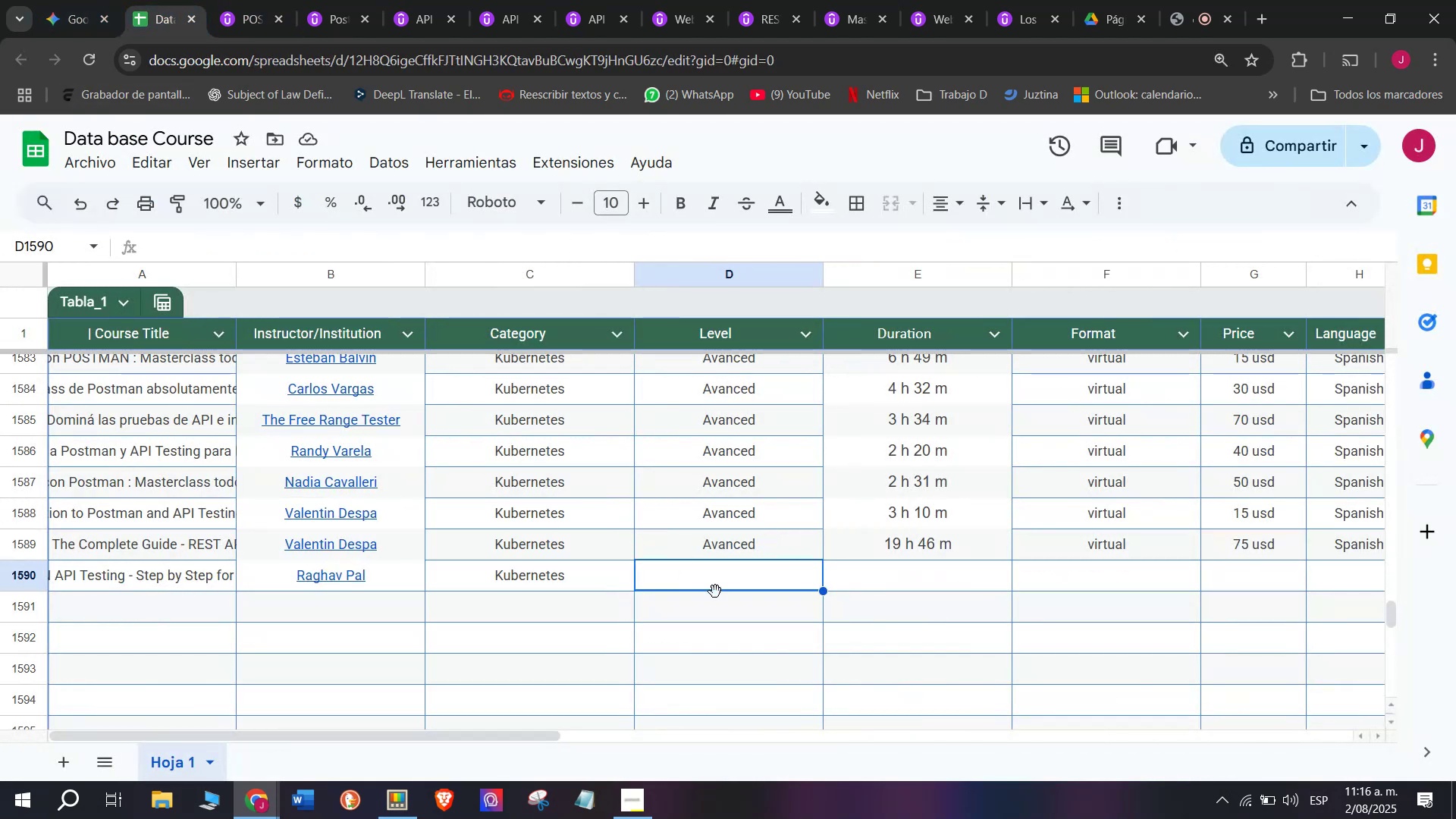 
left_click([731, 552])
 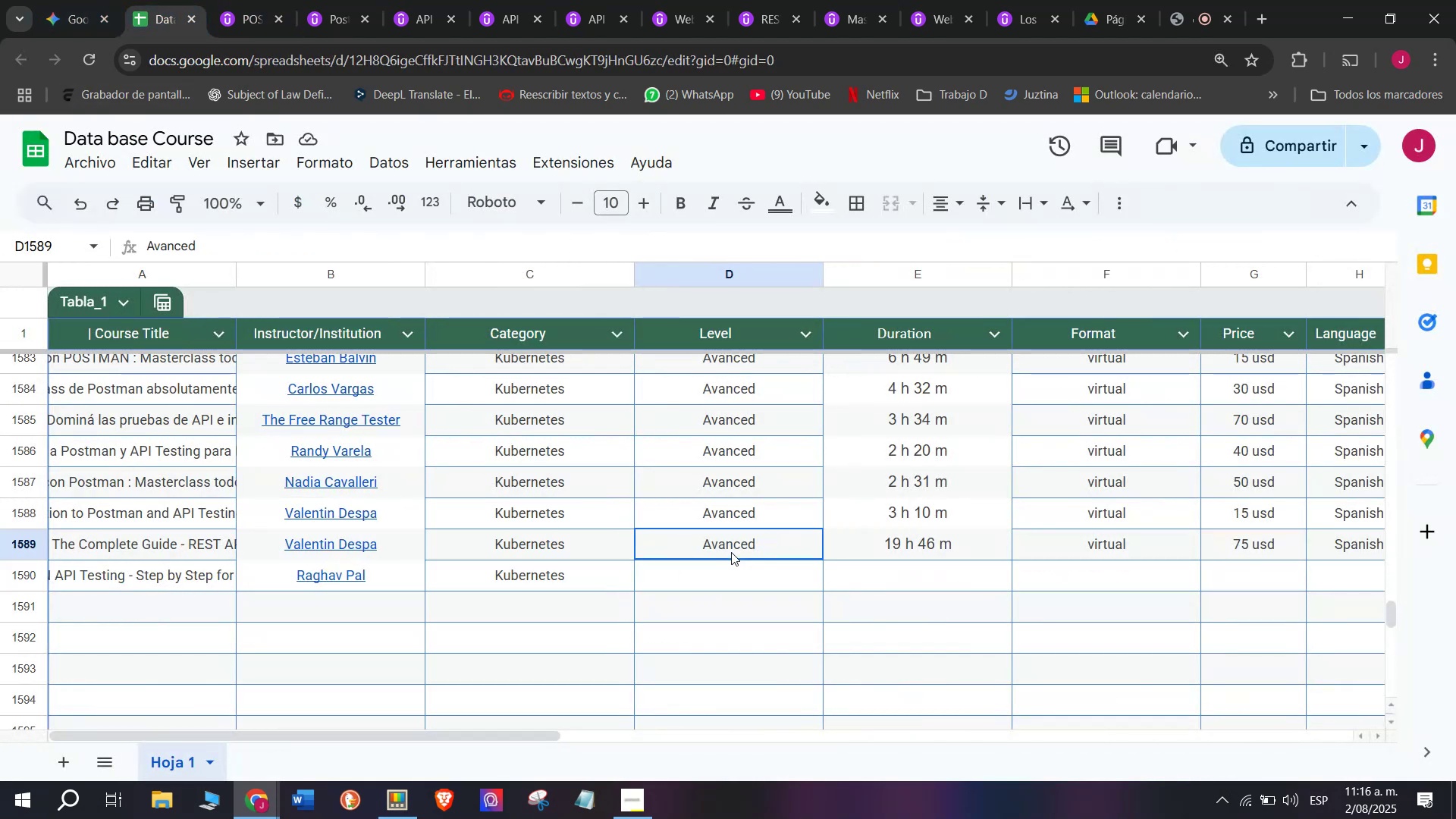 
key(Break)
 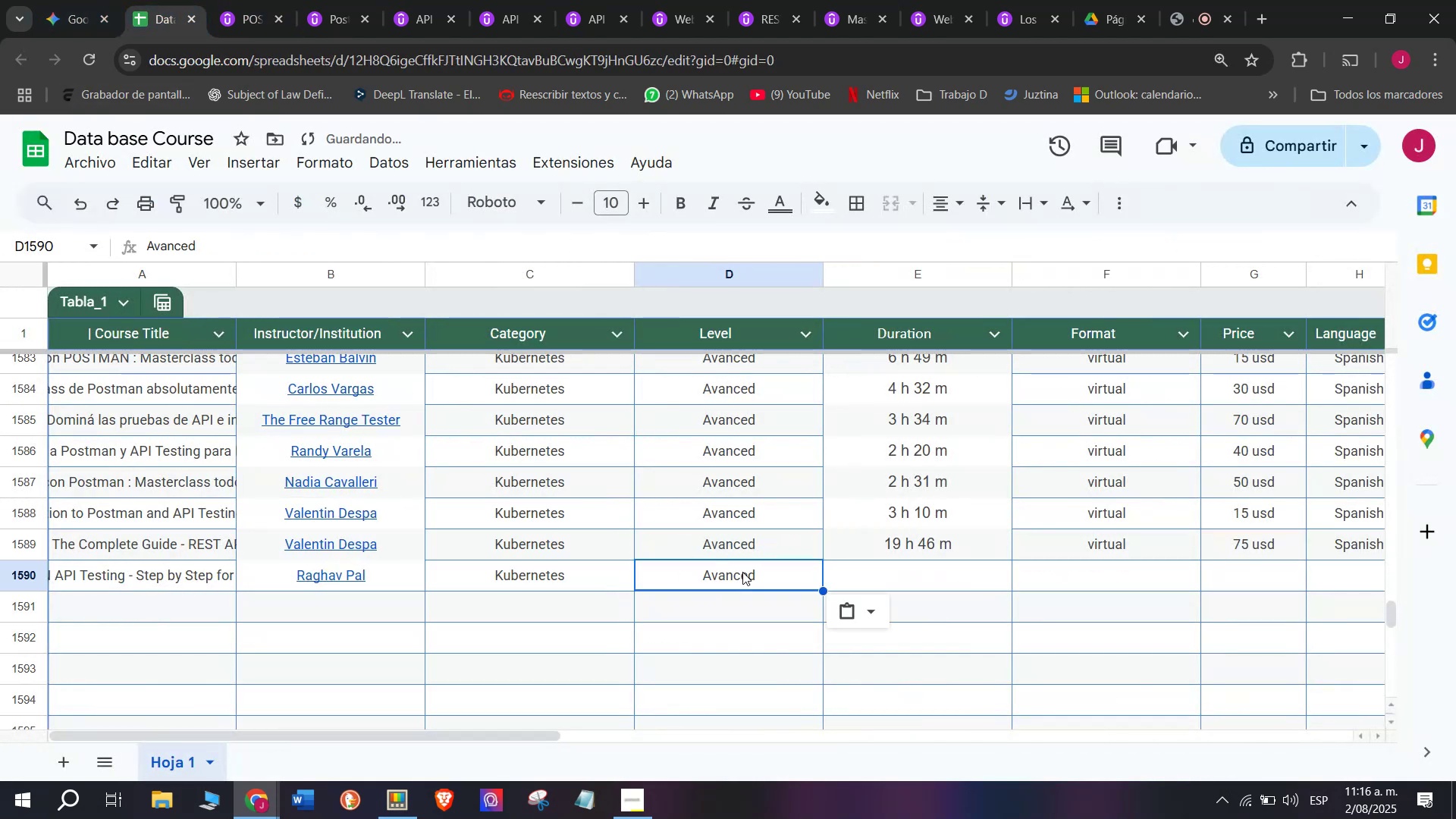 
key(Control+ControlLeft)
 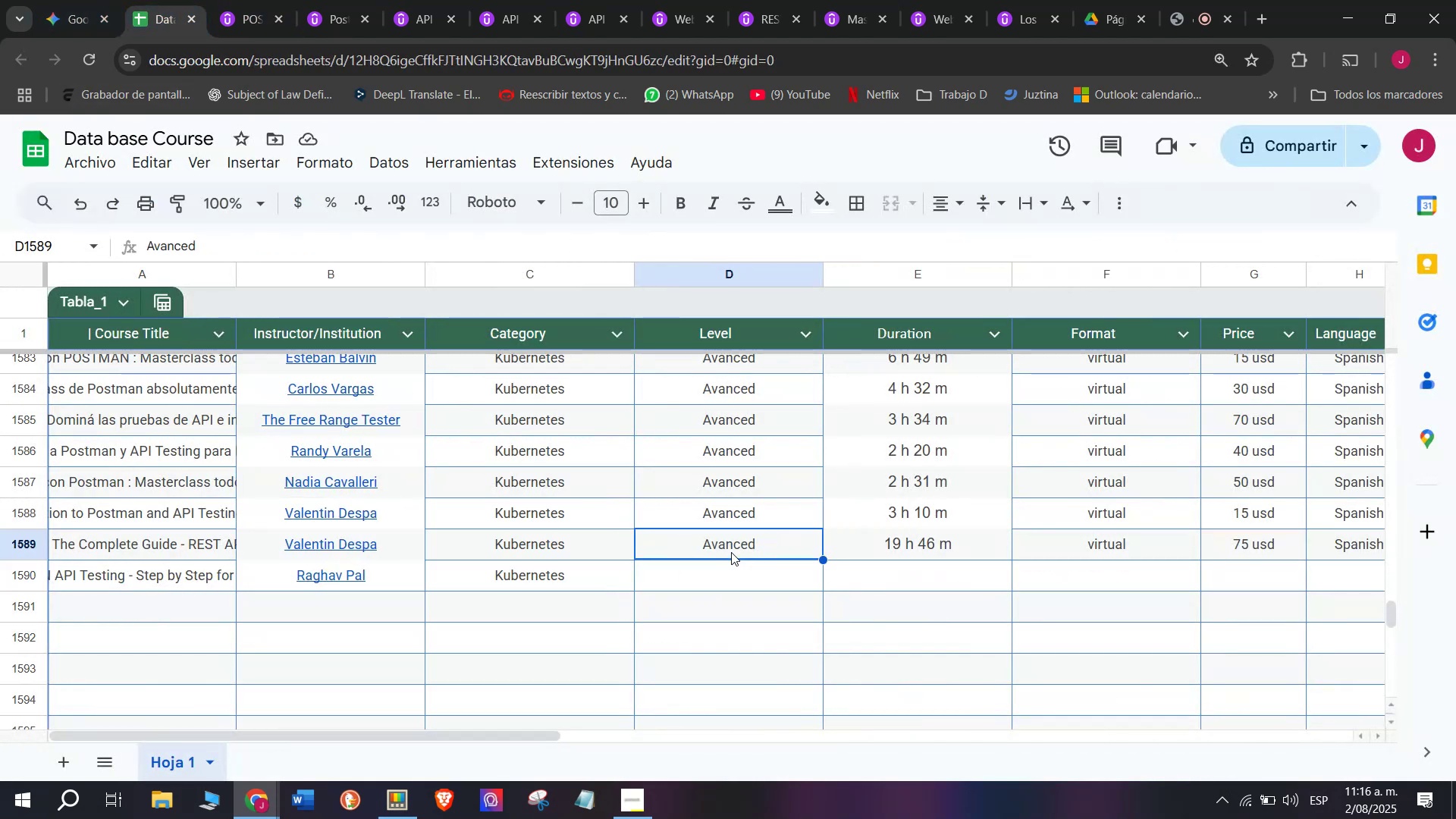 
key(Control+C)
 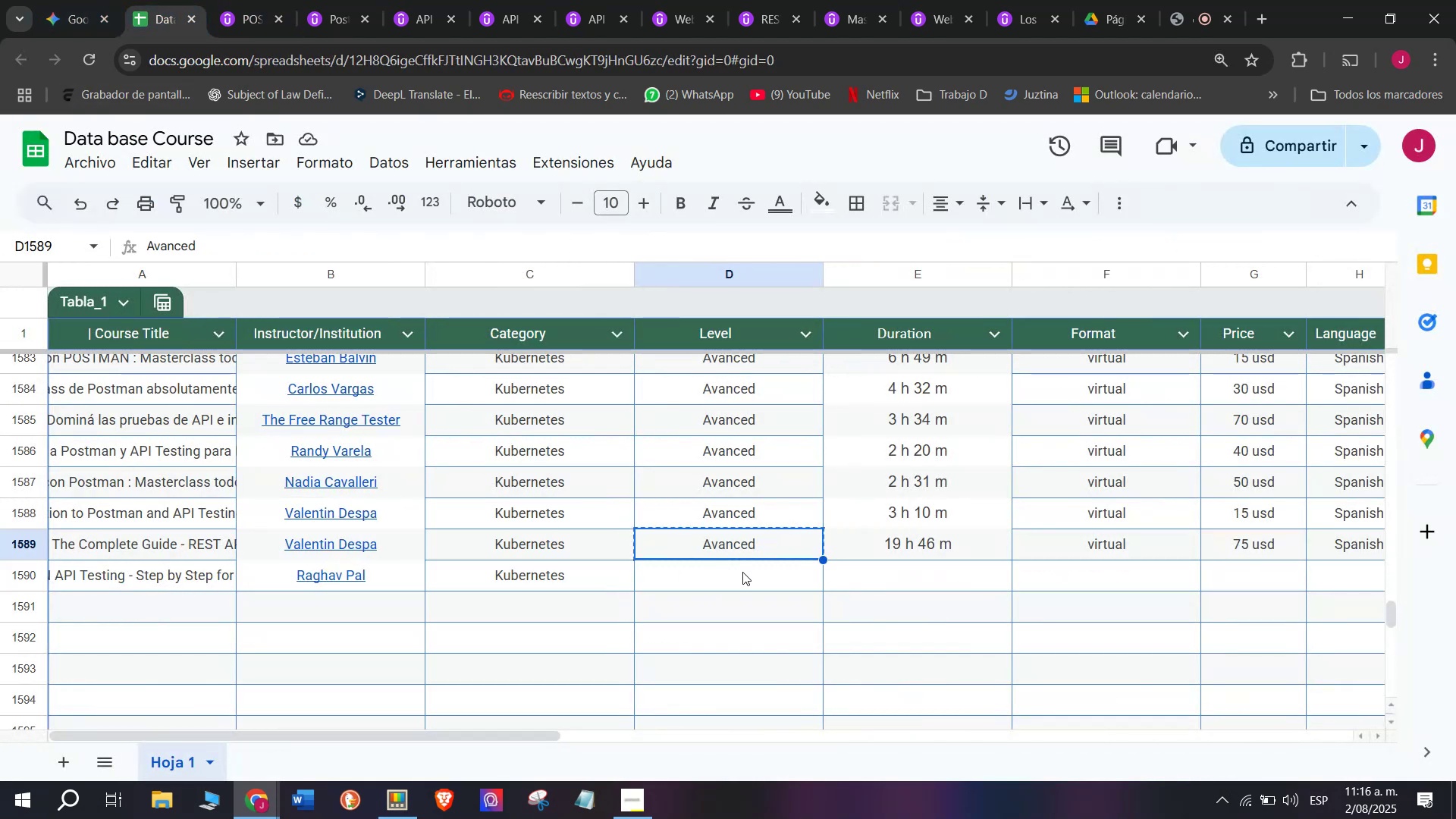 
double_click([742, 572])
 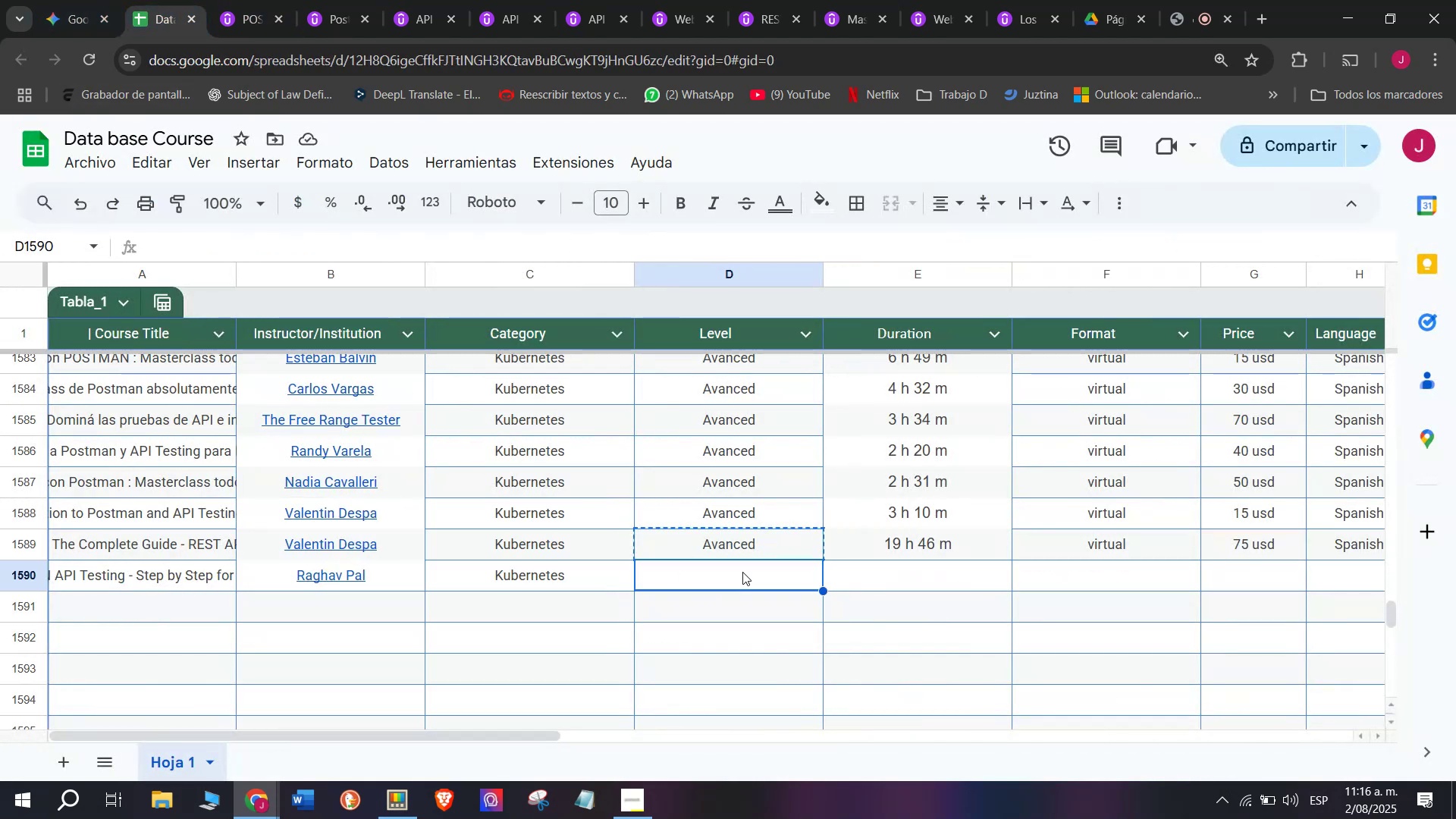 
key(Z)
 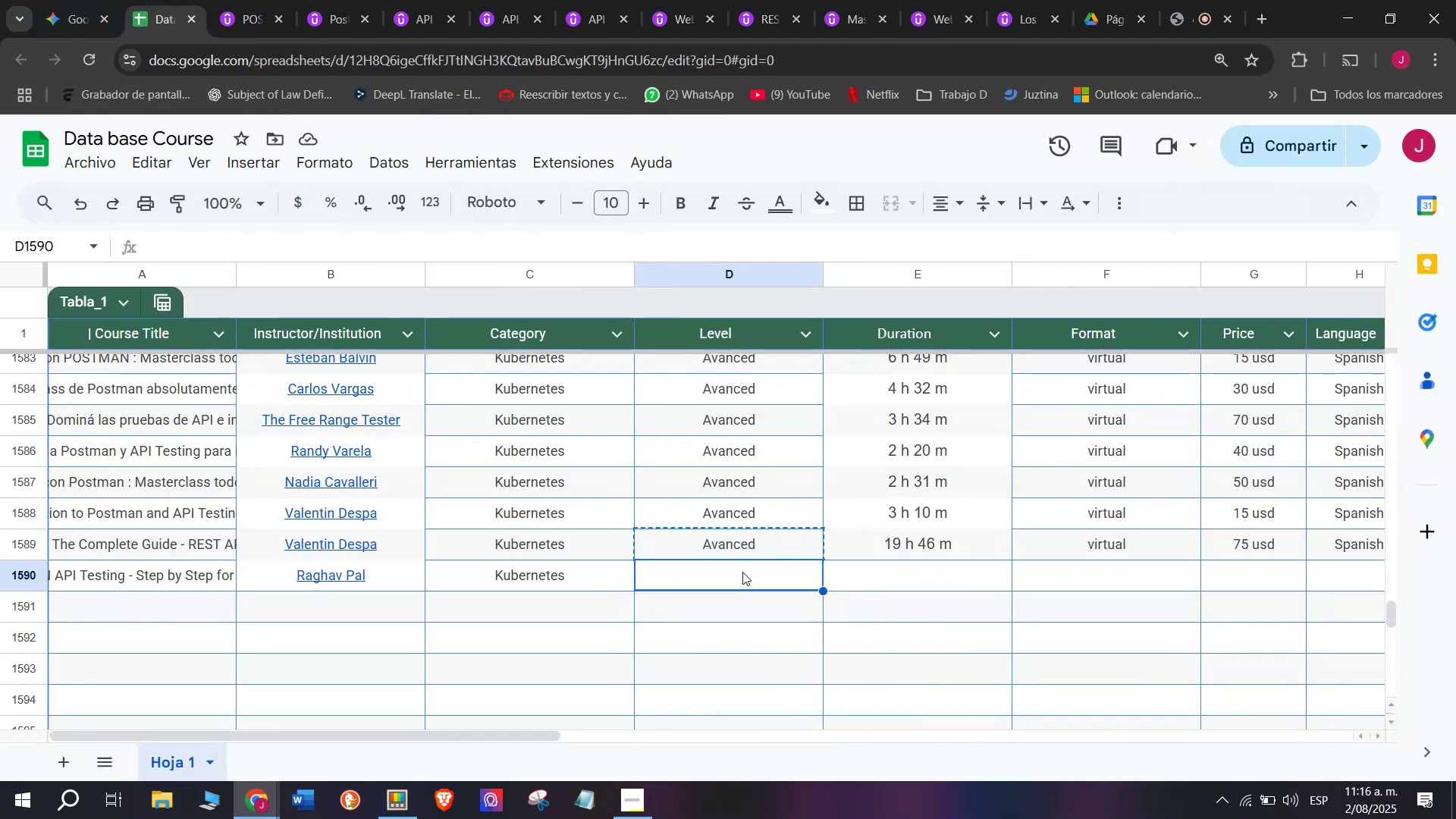 
key(Control+ControlLeft)
 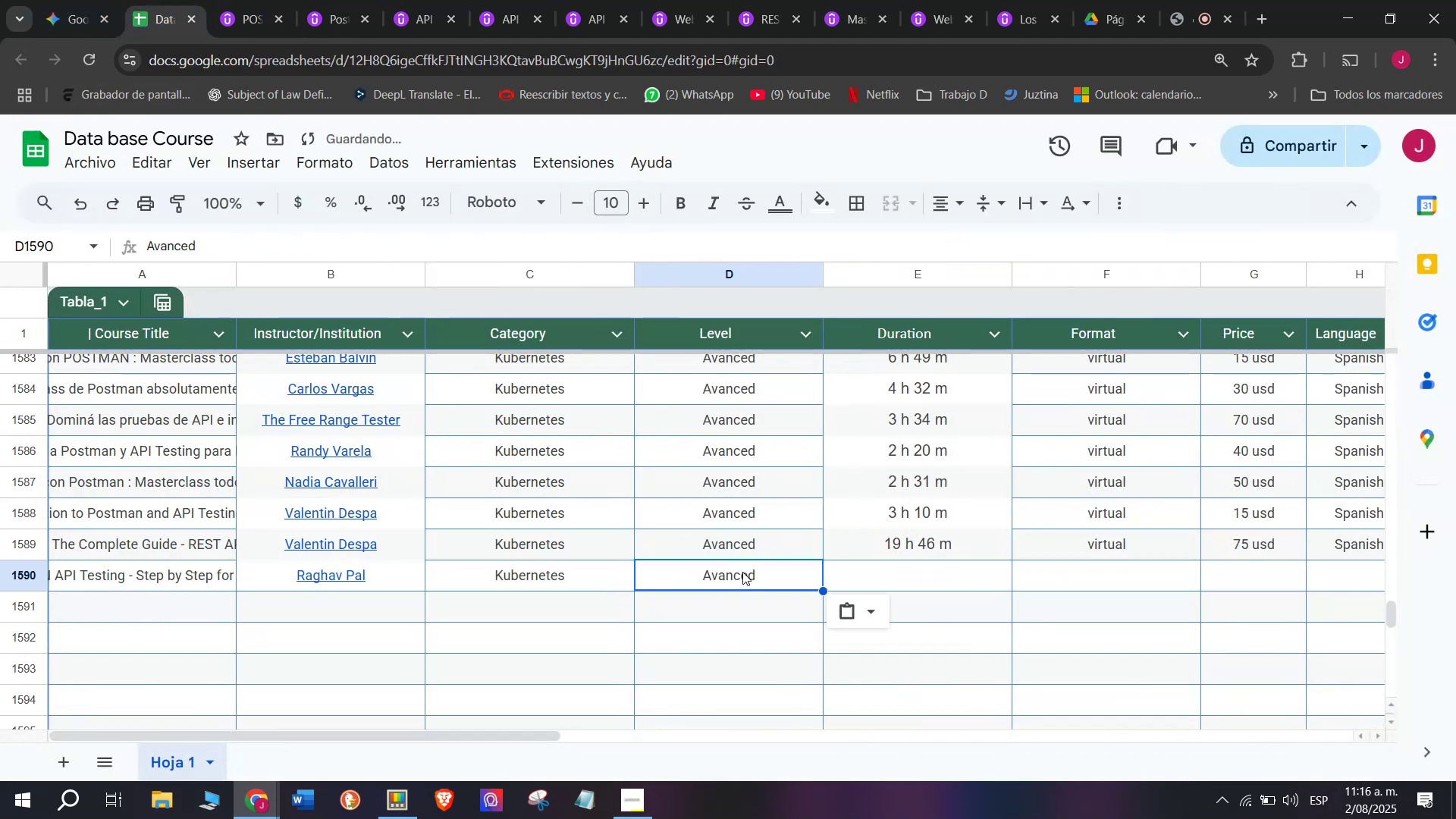 
key(Control+V)
 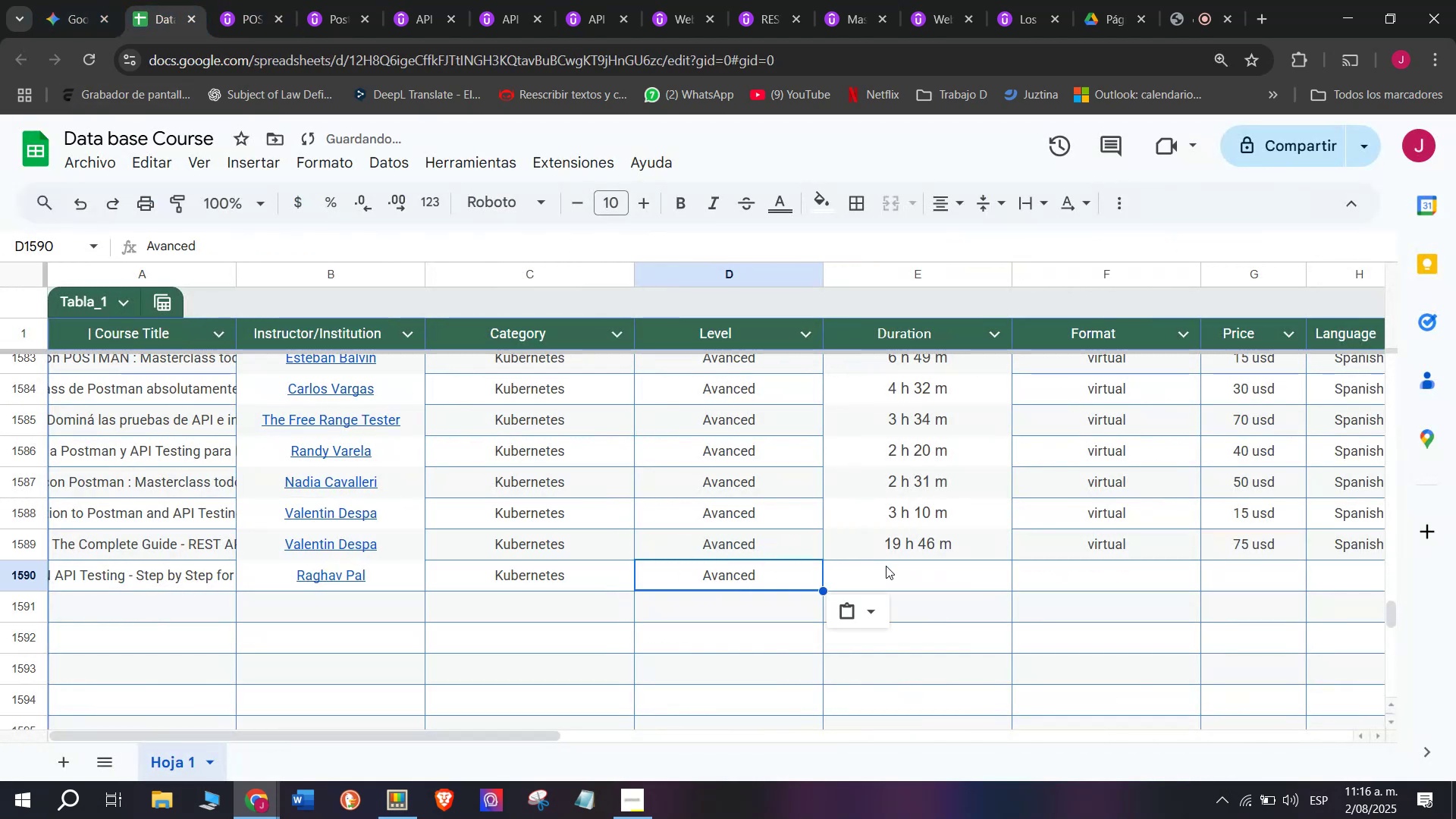 
left_click([887, 567])
 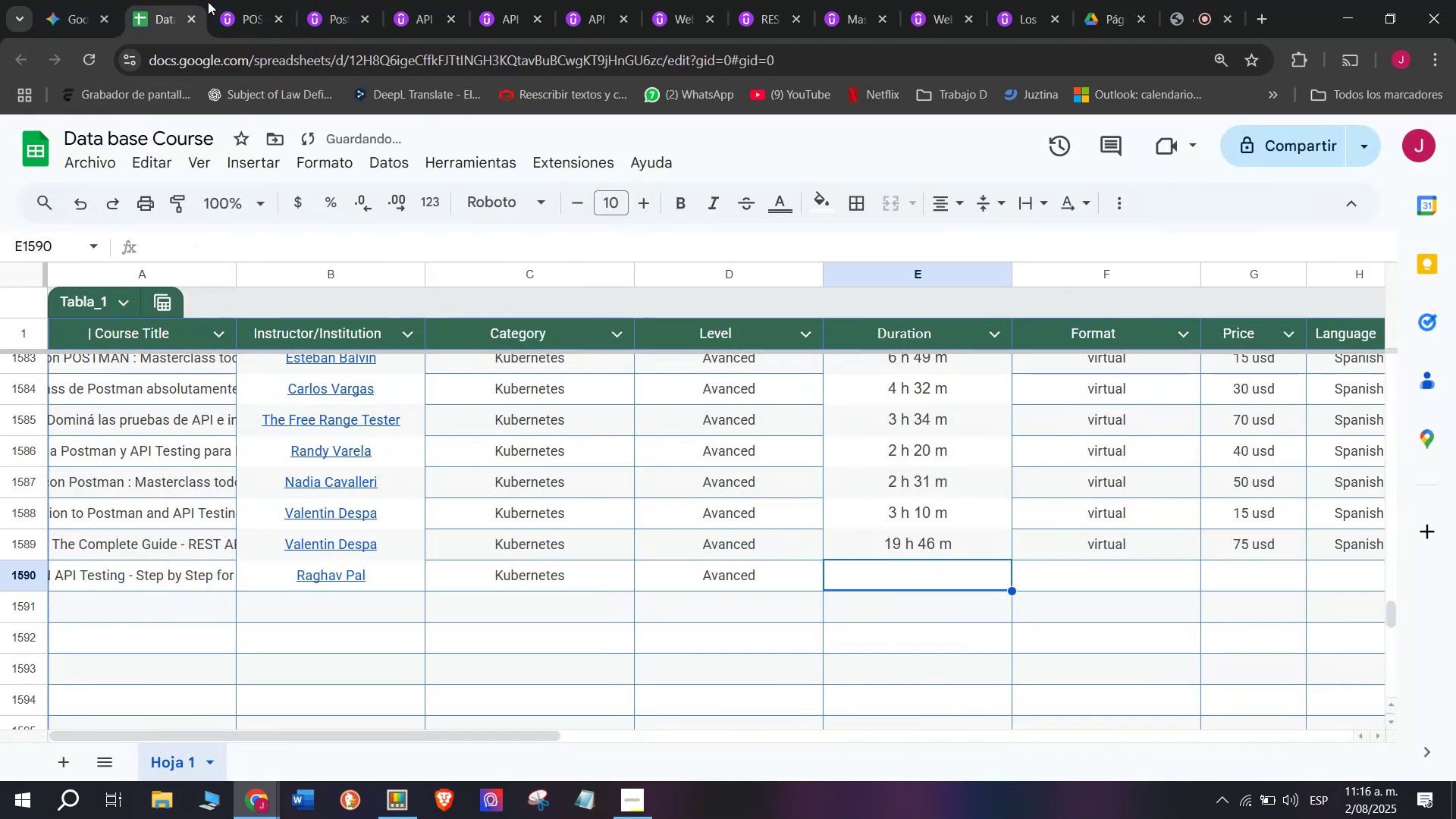 
double_click([234, 2])
 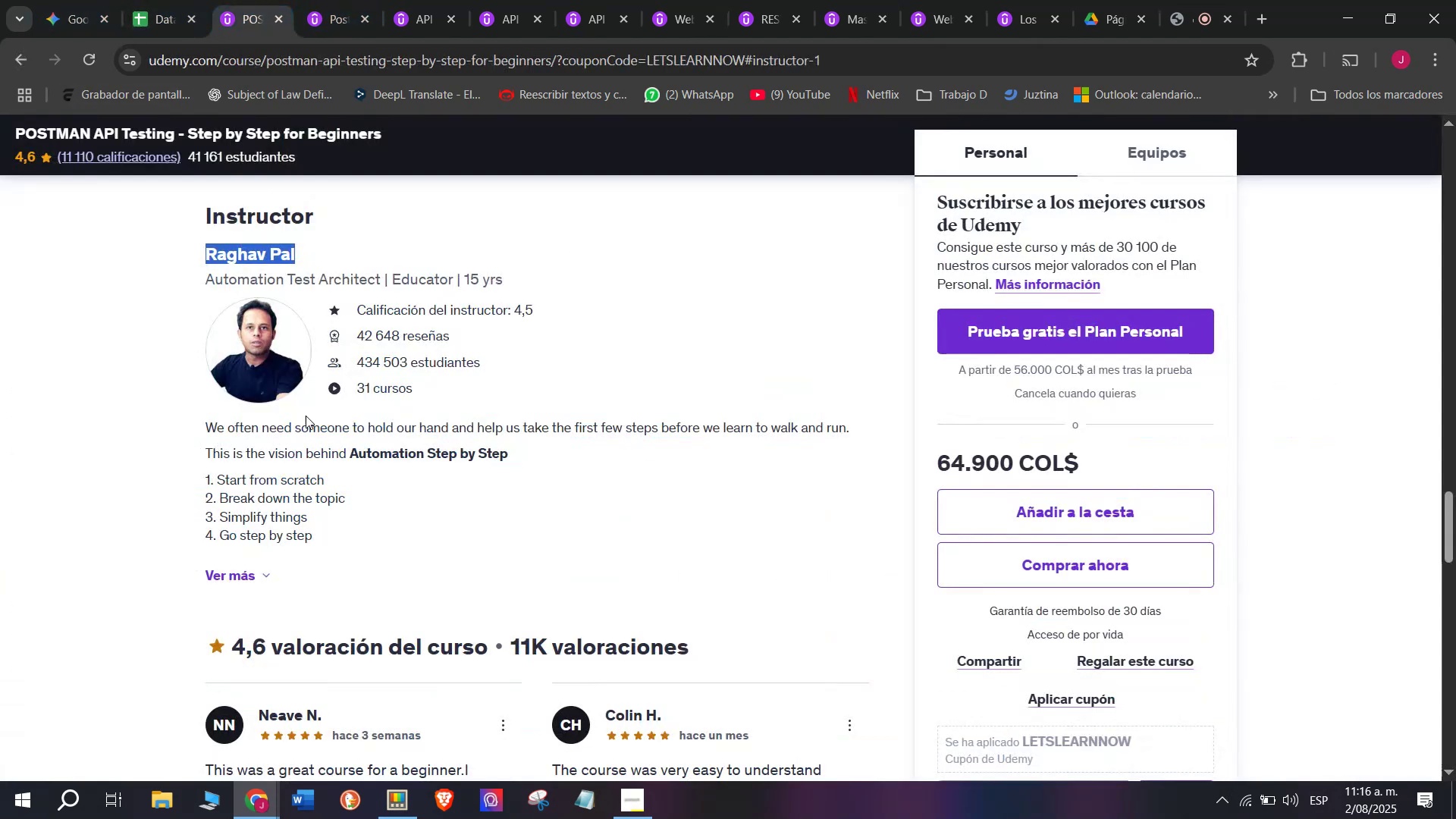 
scroll: coordinate [311, 472], scroll_direction: up, amount: 10.0
 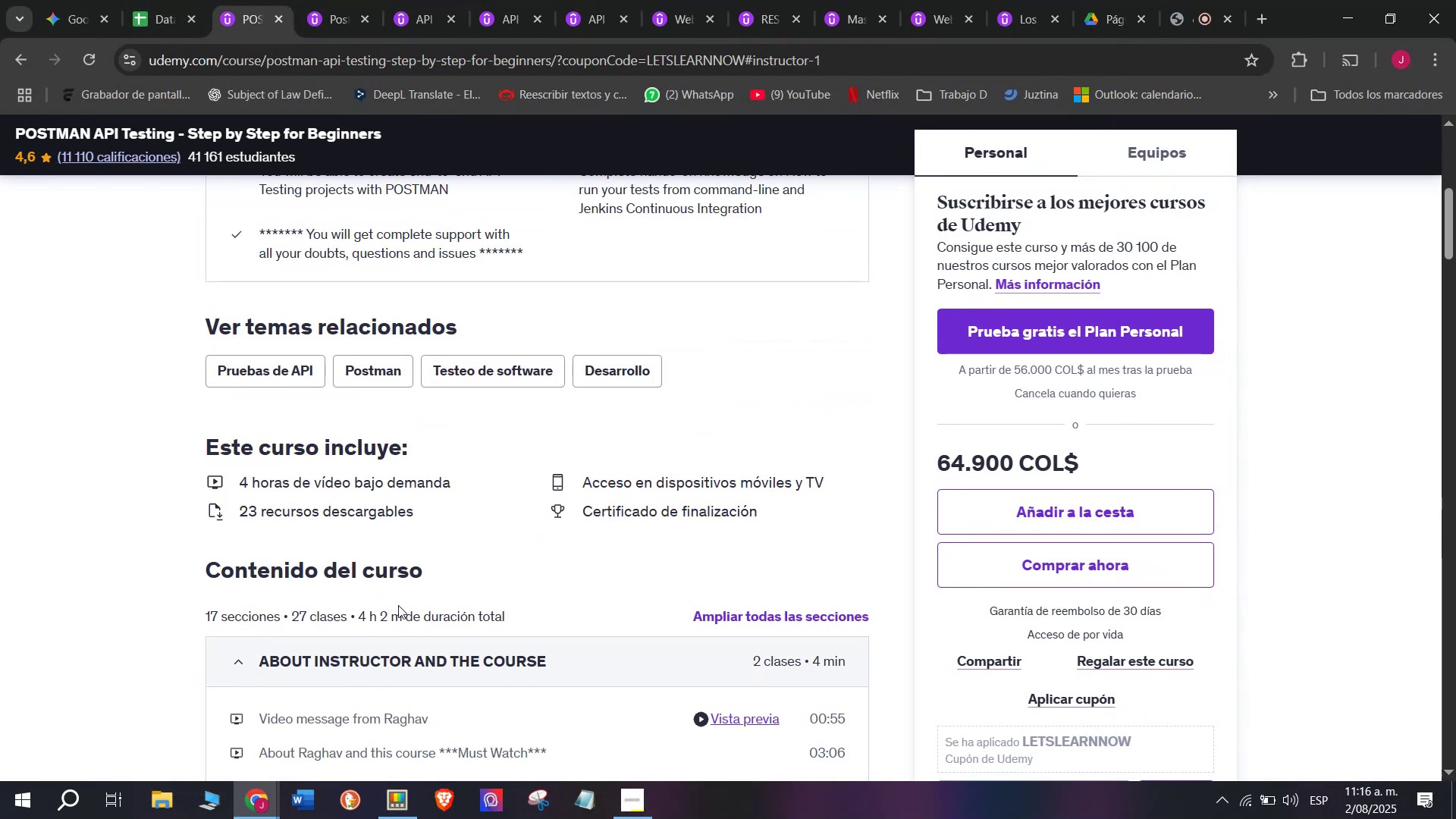 
left_click_drag(start_coordinate=[399, 608], to_coordinate=[357, 602])
 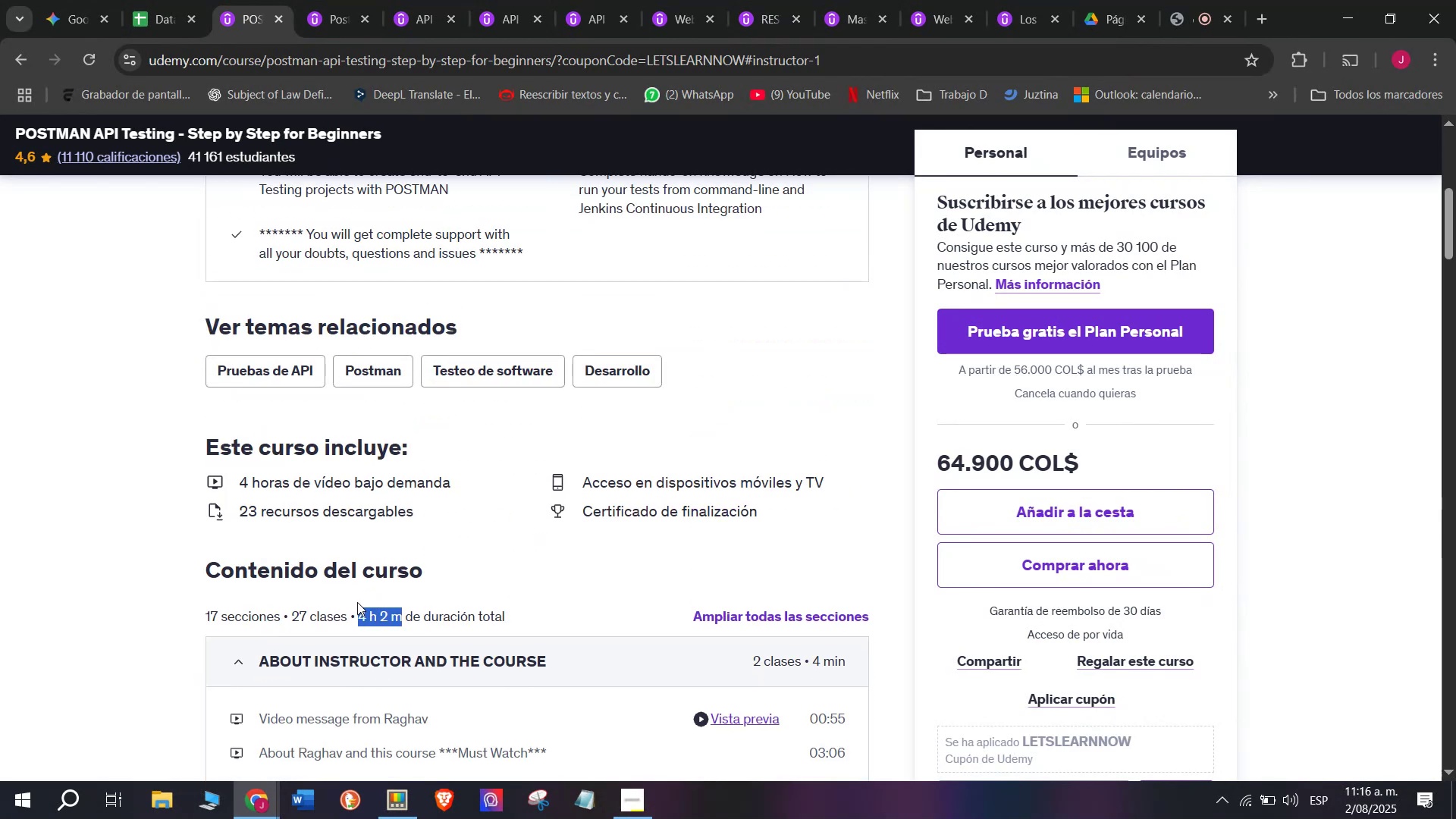 
key(Break)
 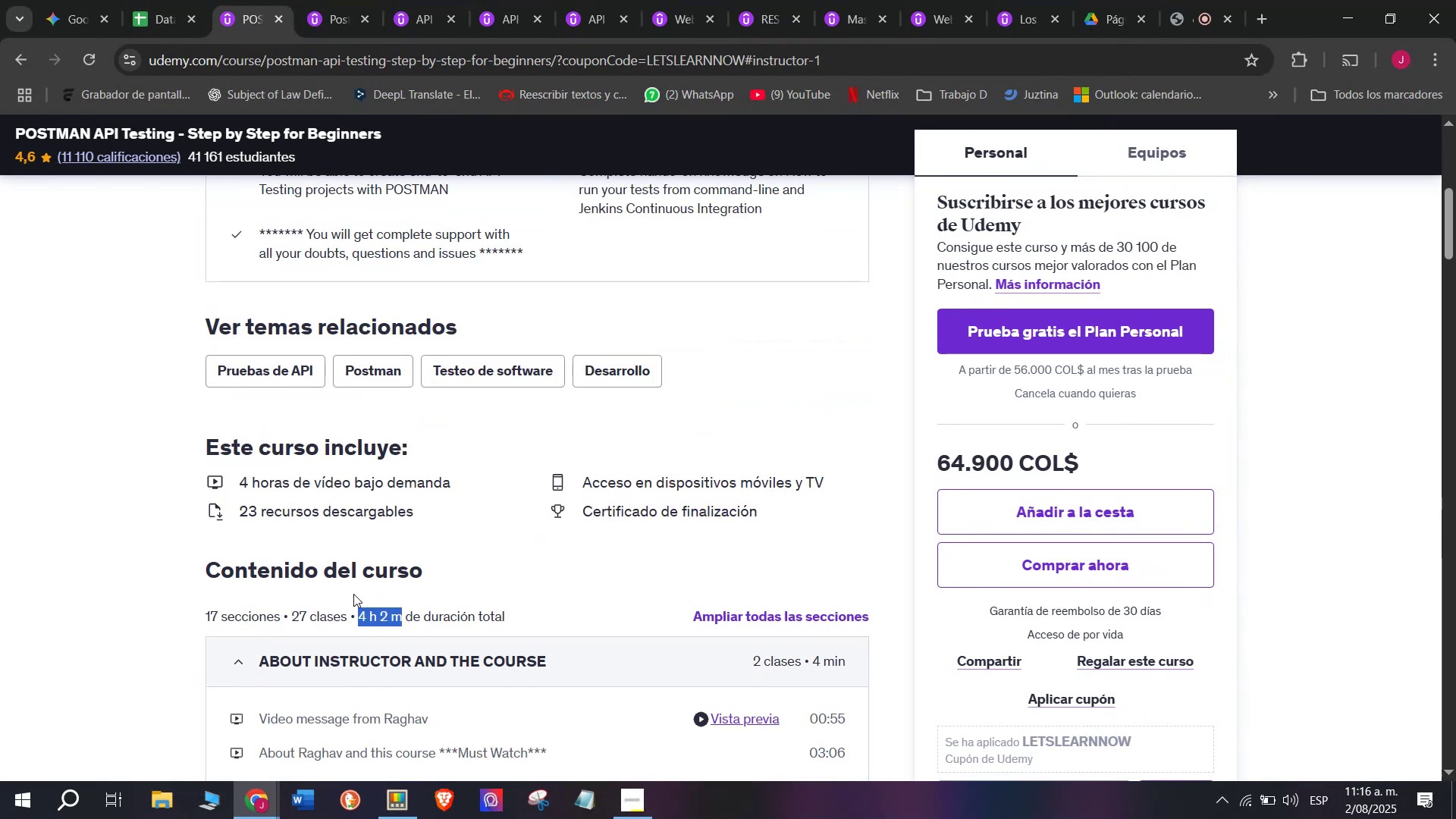 
key(Control+ControlLeft)
 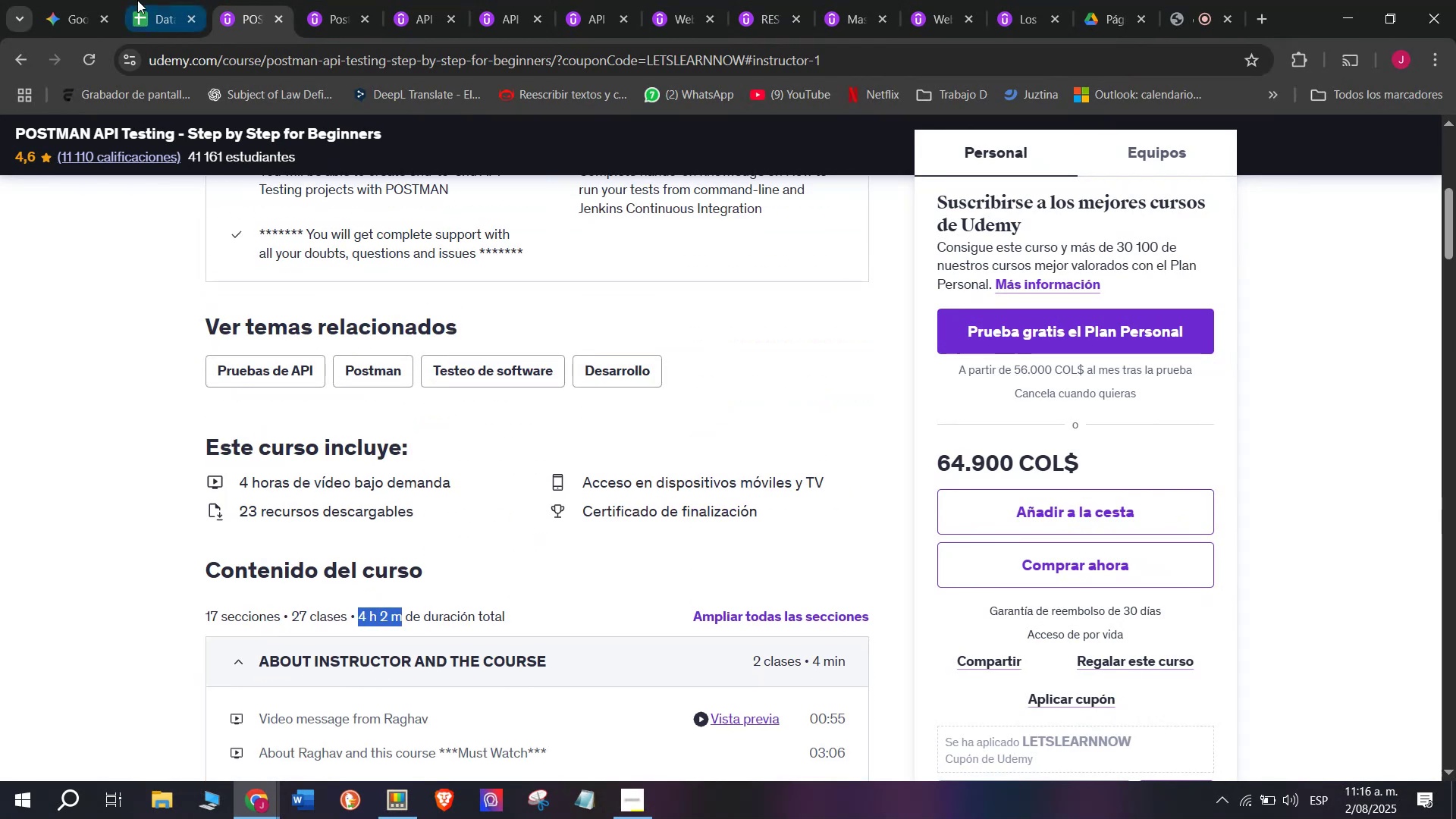 
key(Control+C)
 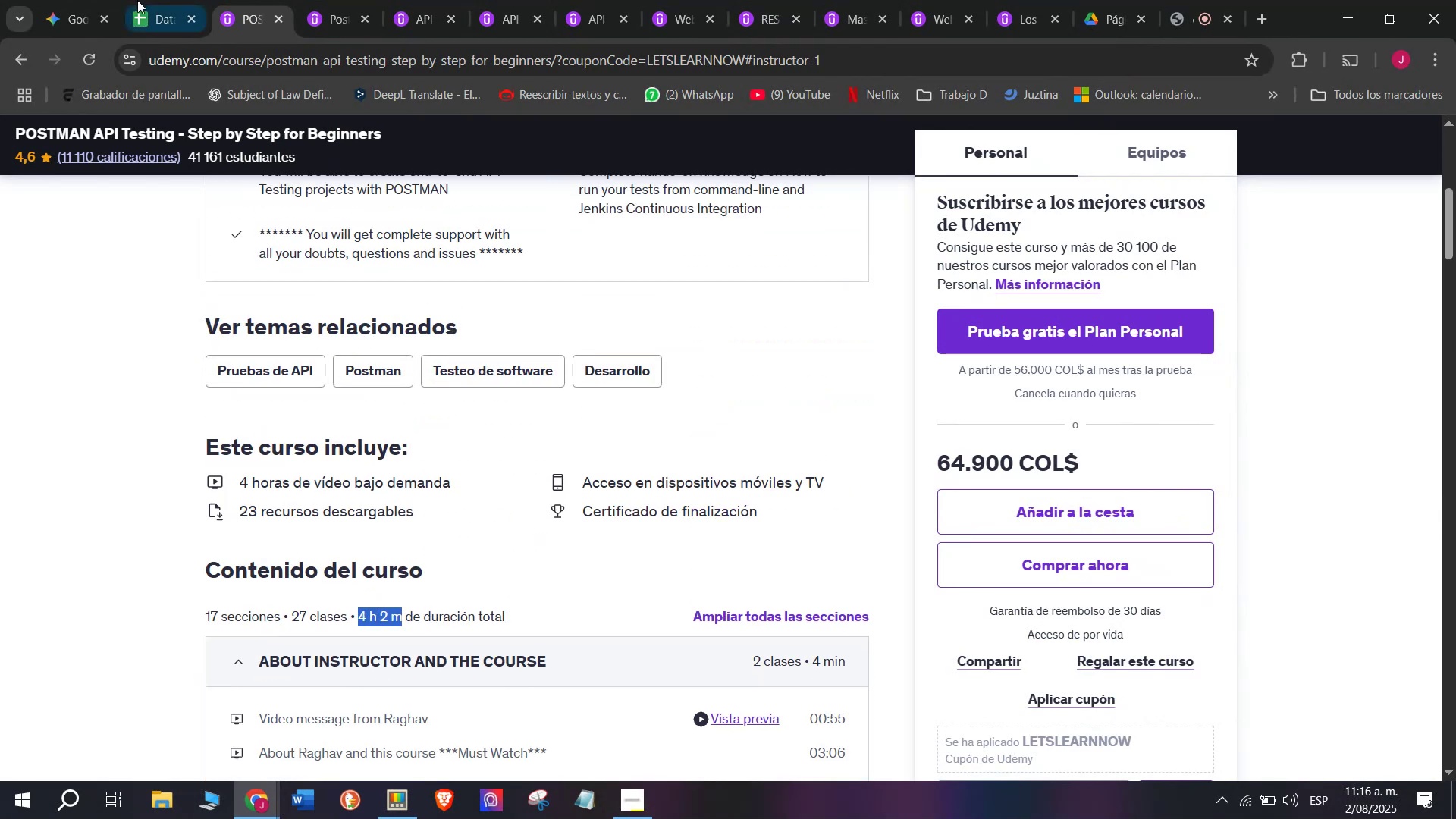 
left_click([137, 0])
 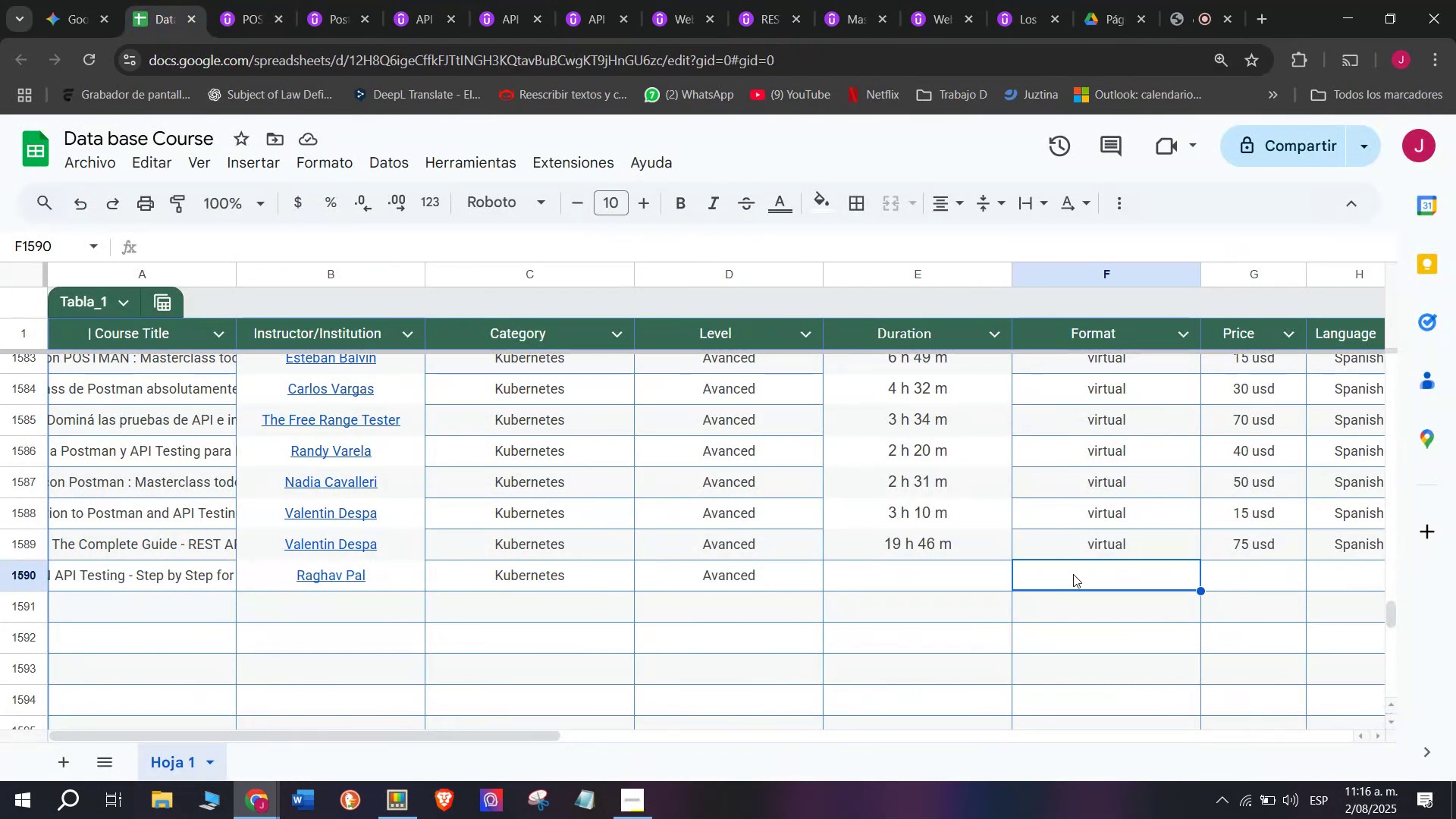 
left_click([1277, 577])
 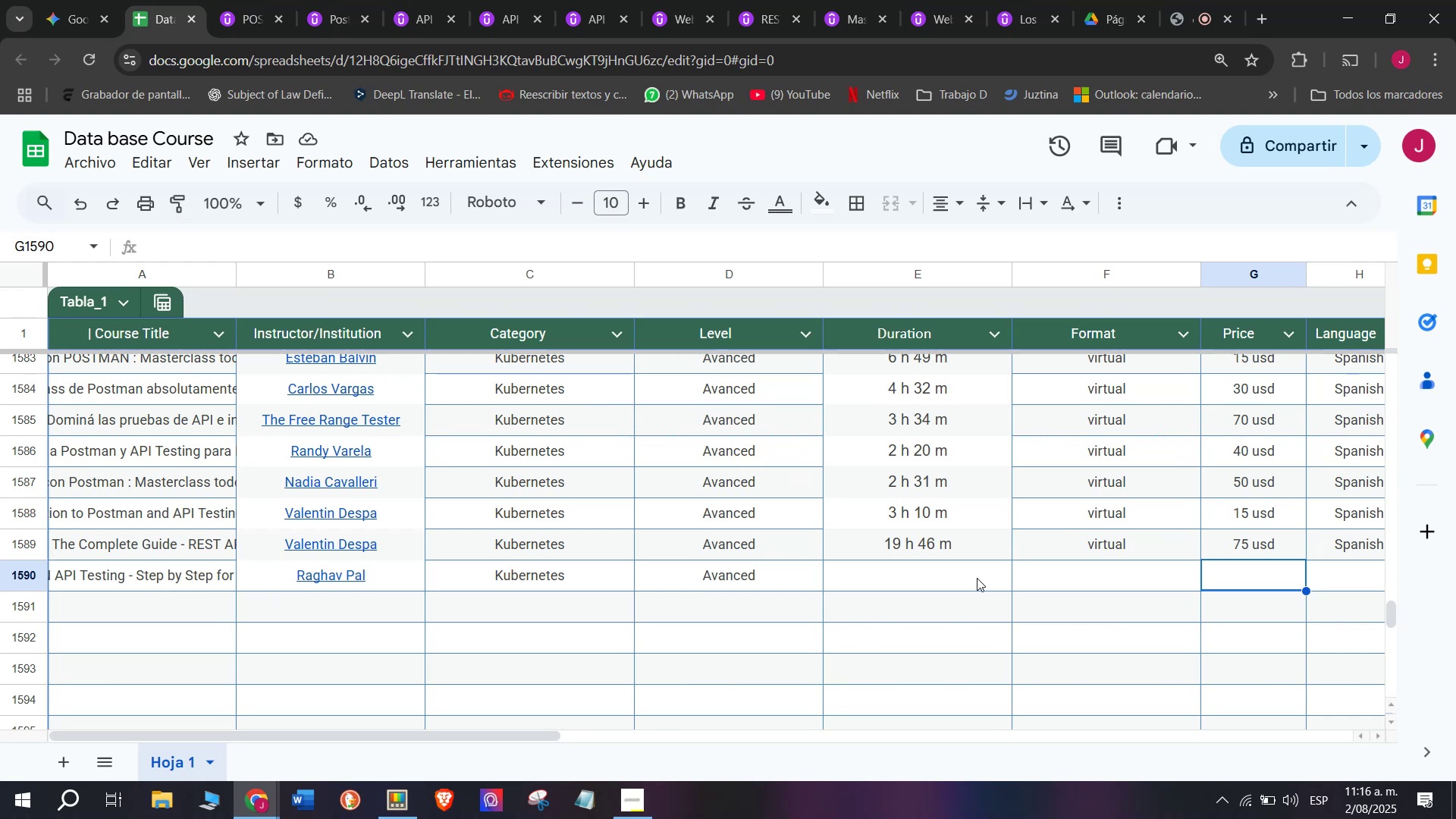 
wait(19.01)
 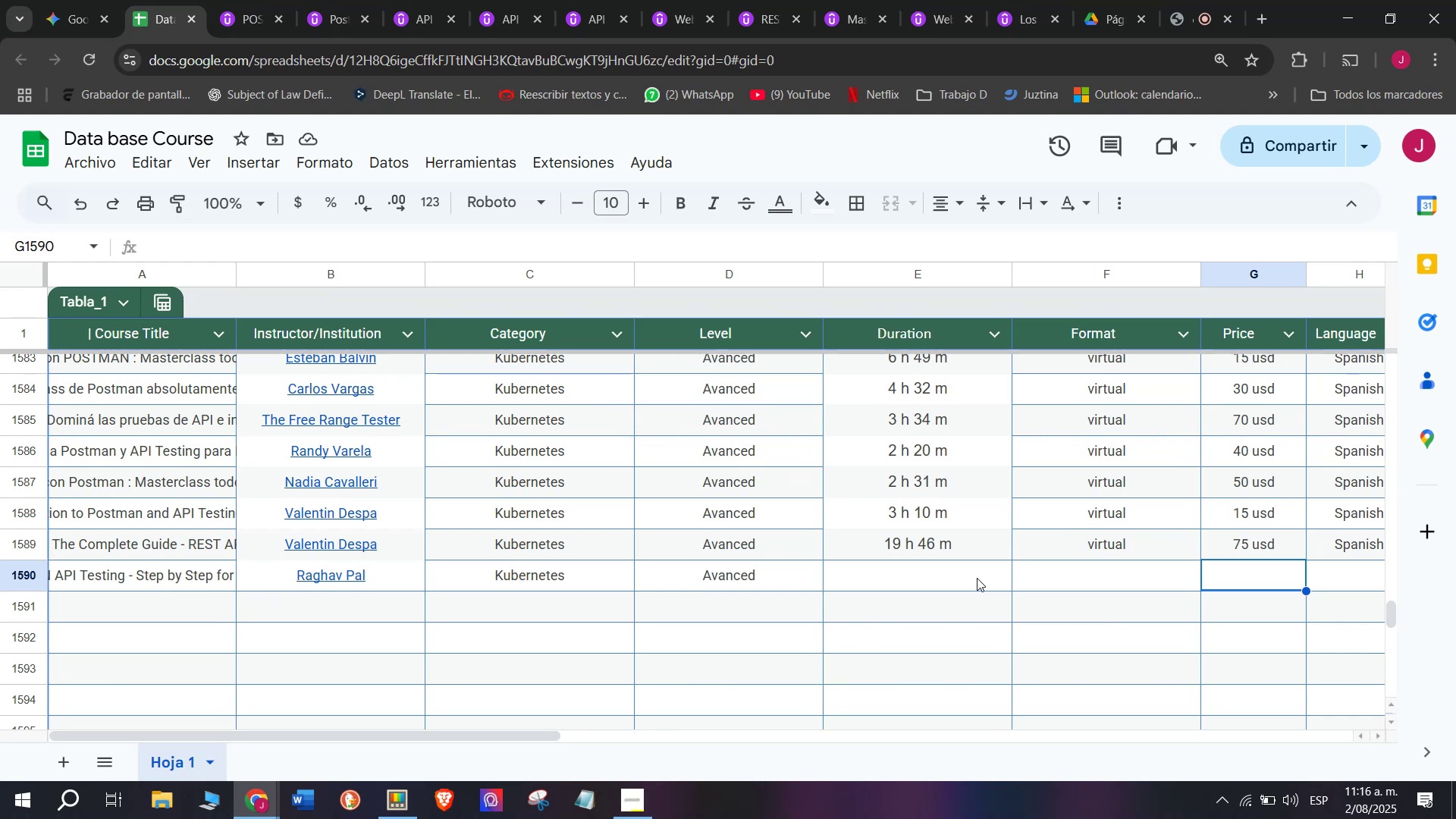 
left_click([982, 587])
 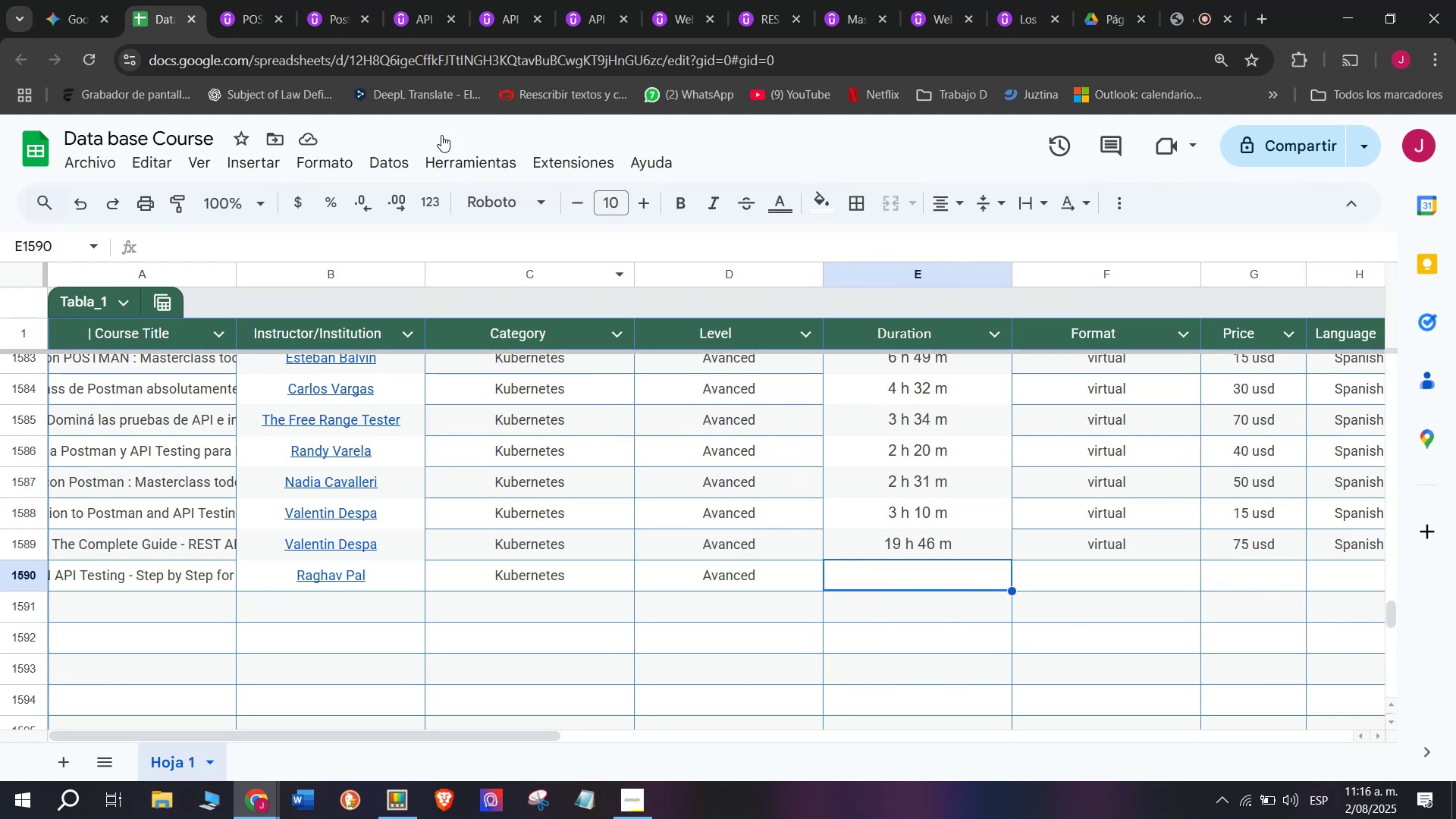 
left_click([255, 0])
 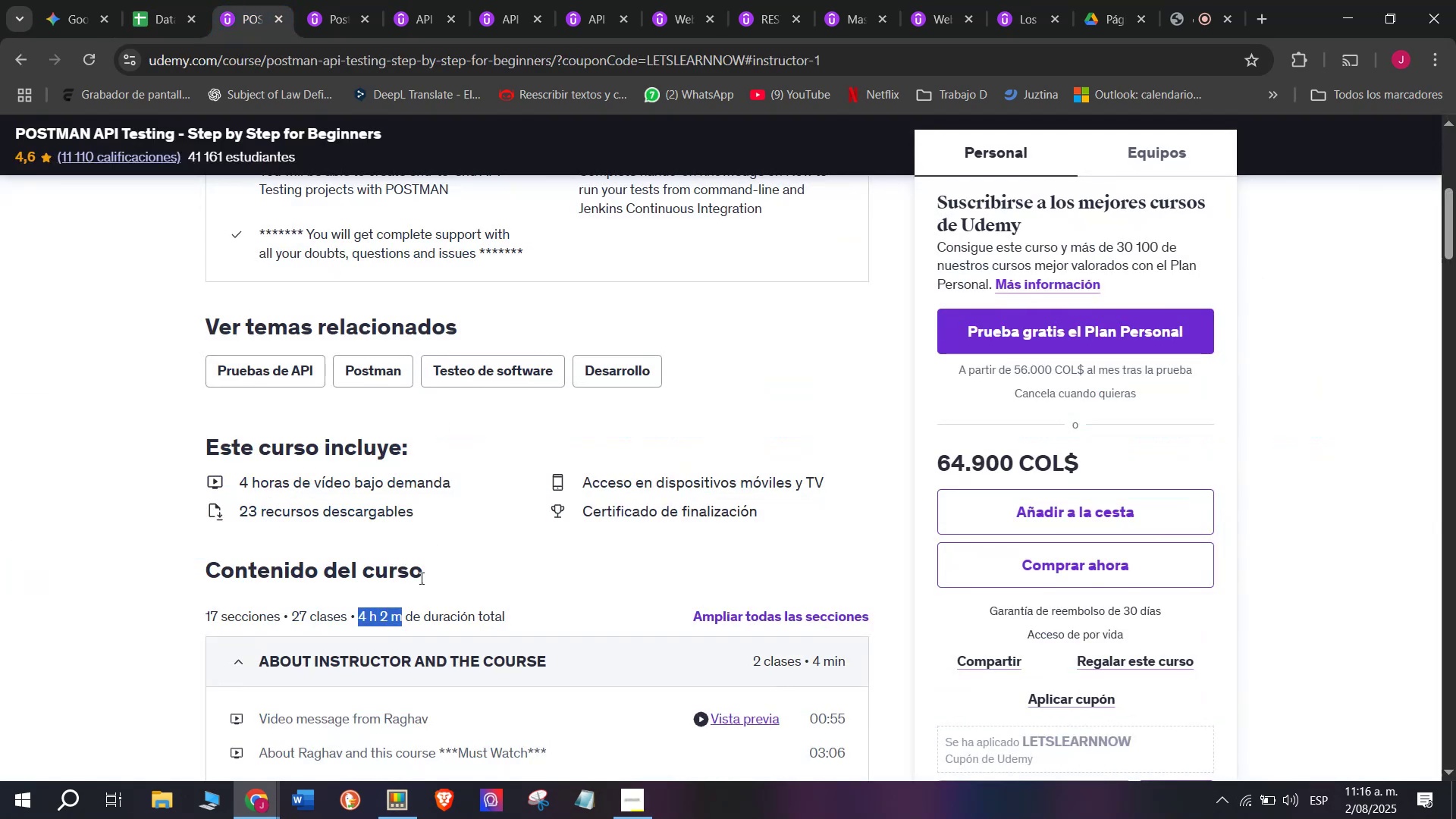 
key(Control+ControlLeft)
 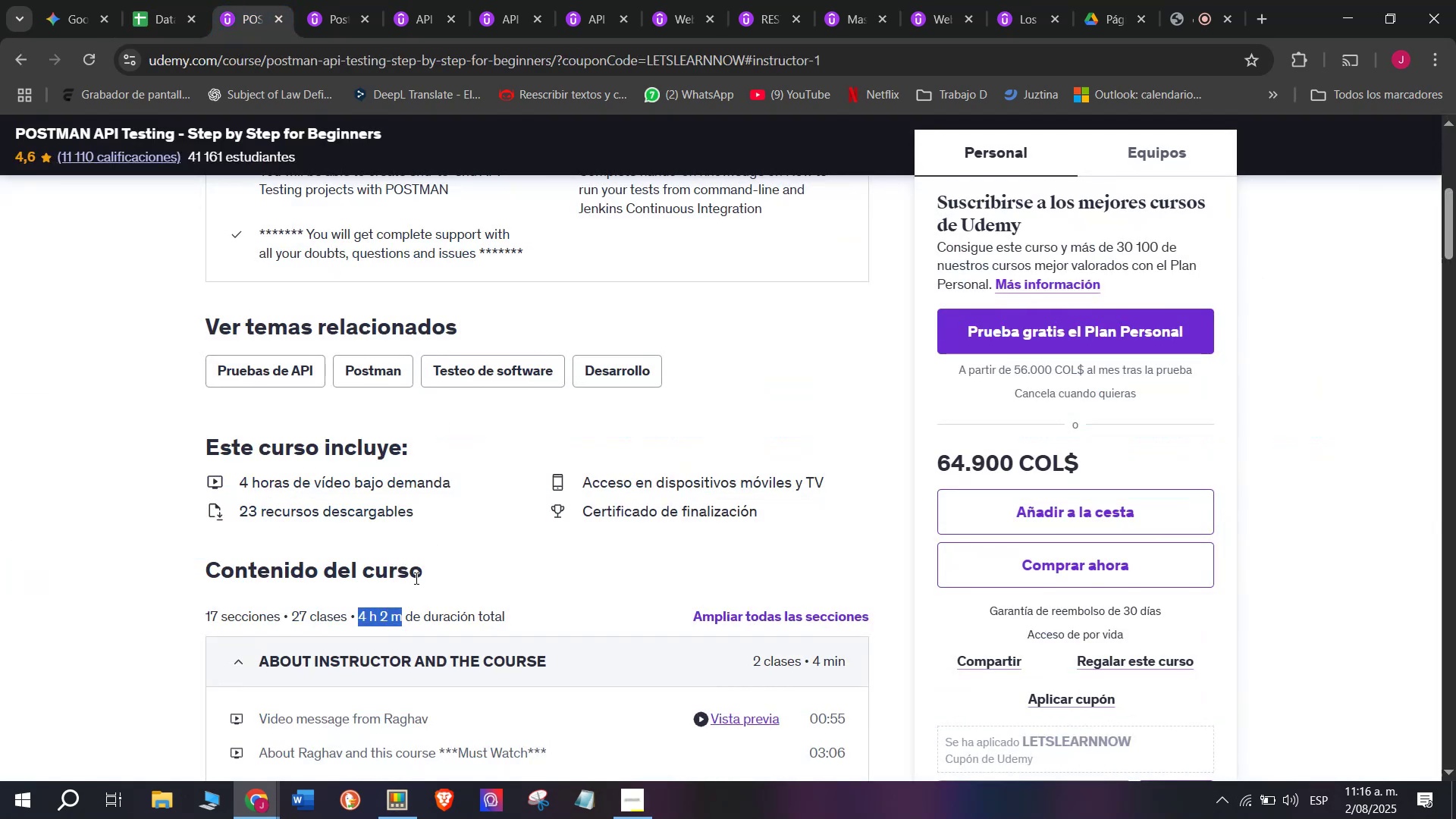 
key(Break)
 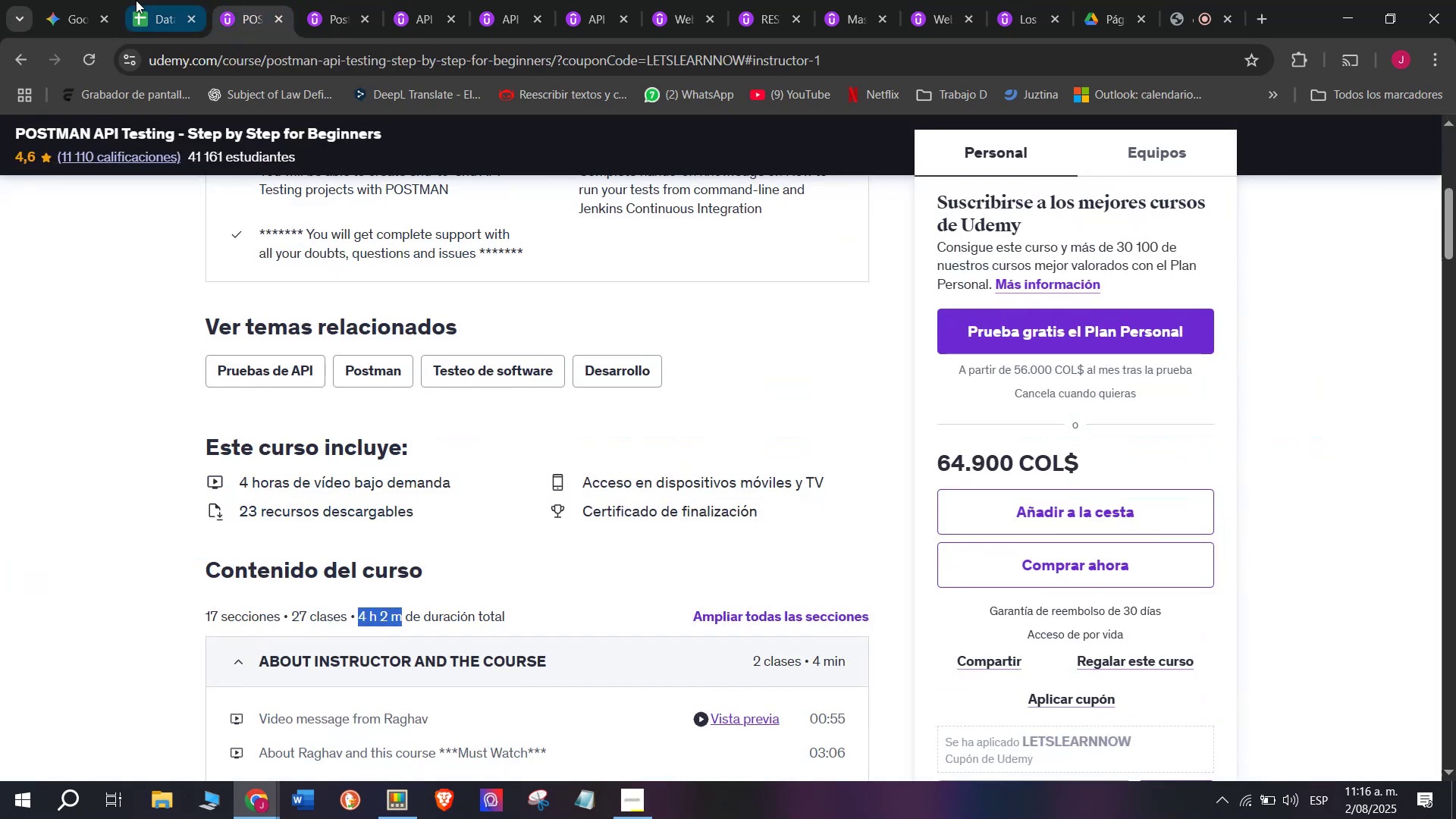 
key(Control+C)
 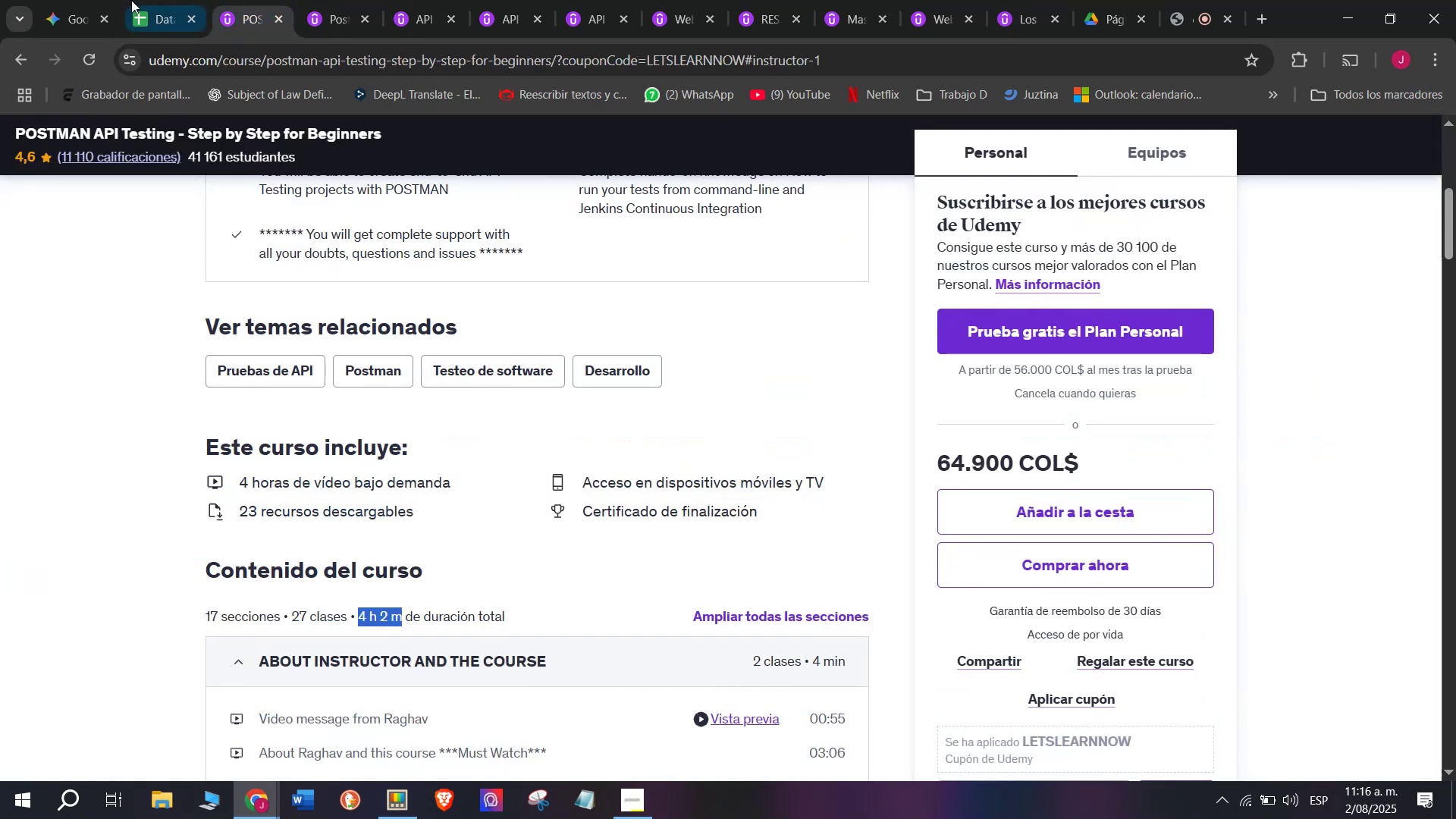 
left_click([137, 0])
 